 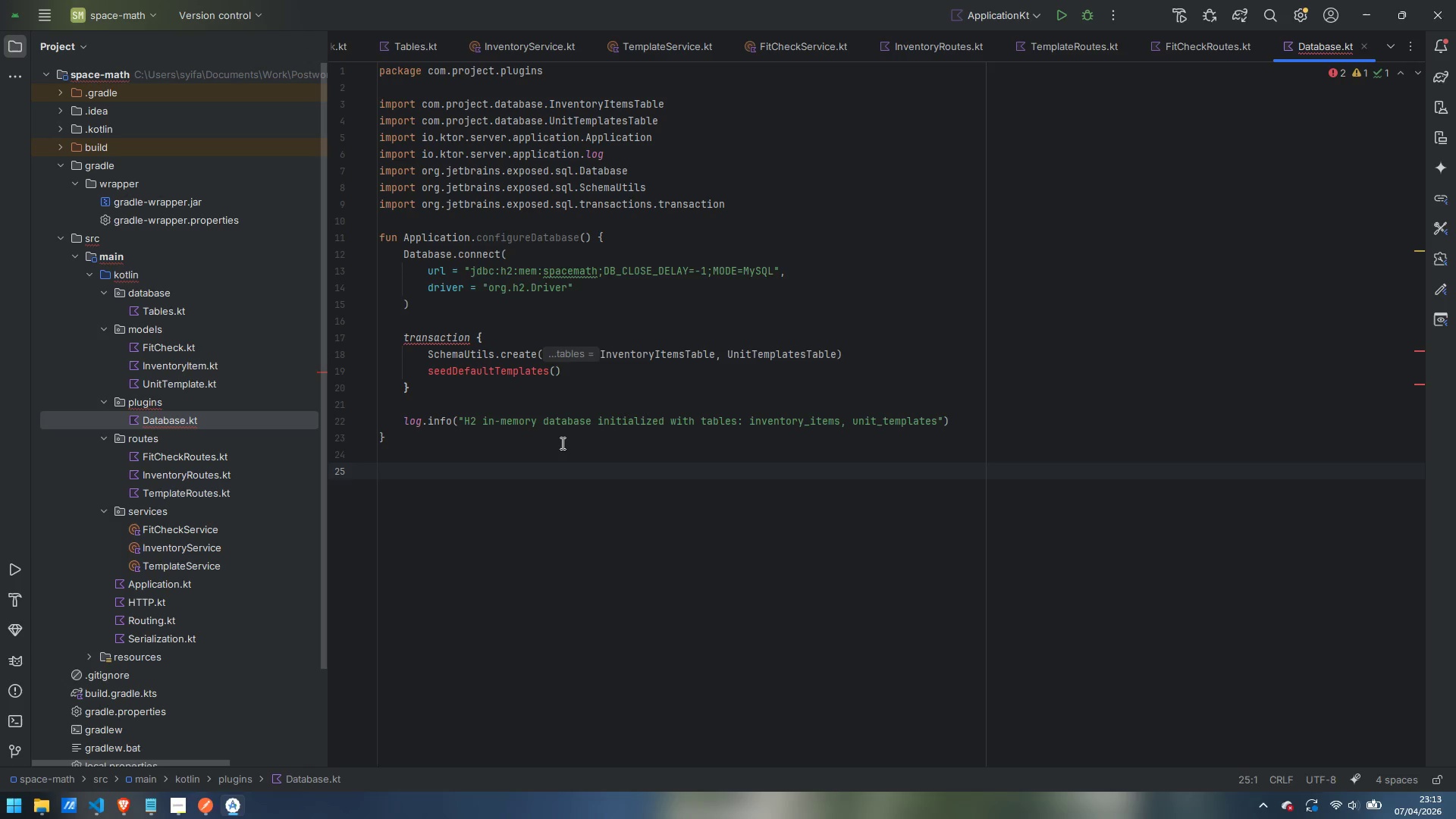 
hold_key(key=ShiftLeft, duration=0.44)
 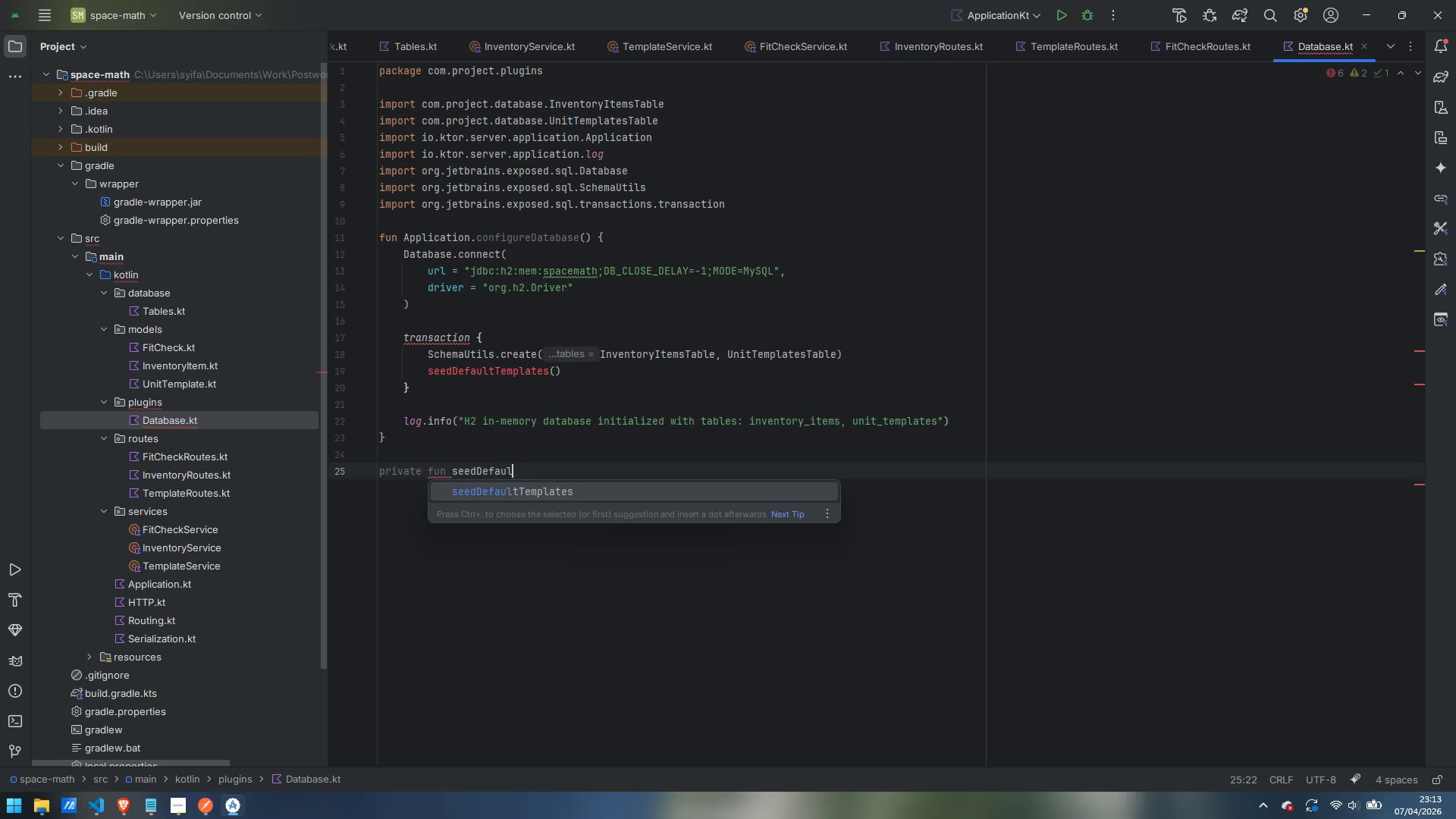 
hold_key(key=ShiftLeft, duration=0.31)
 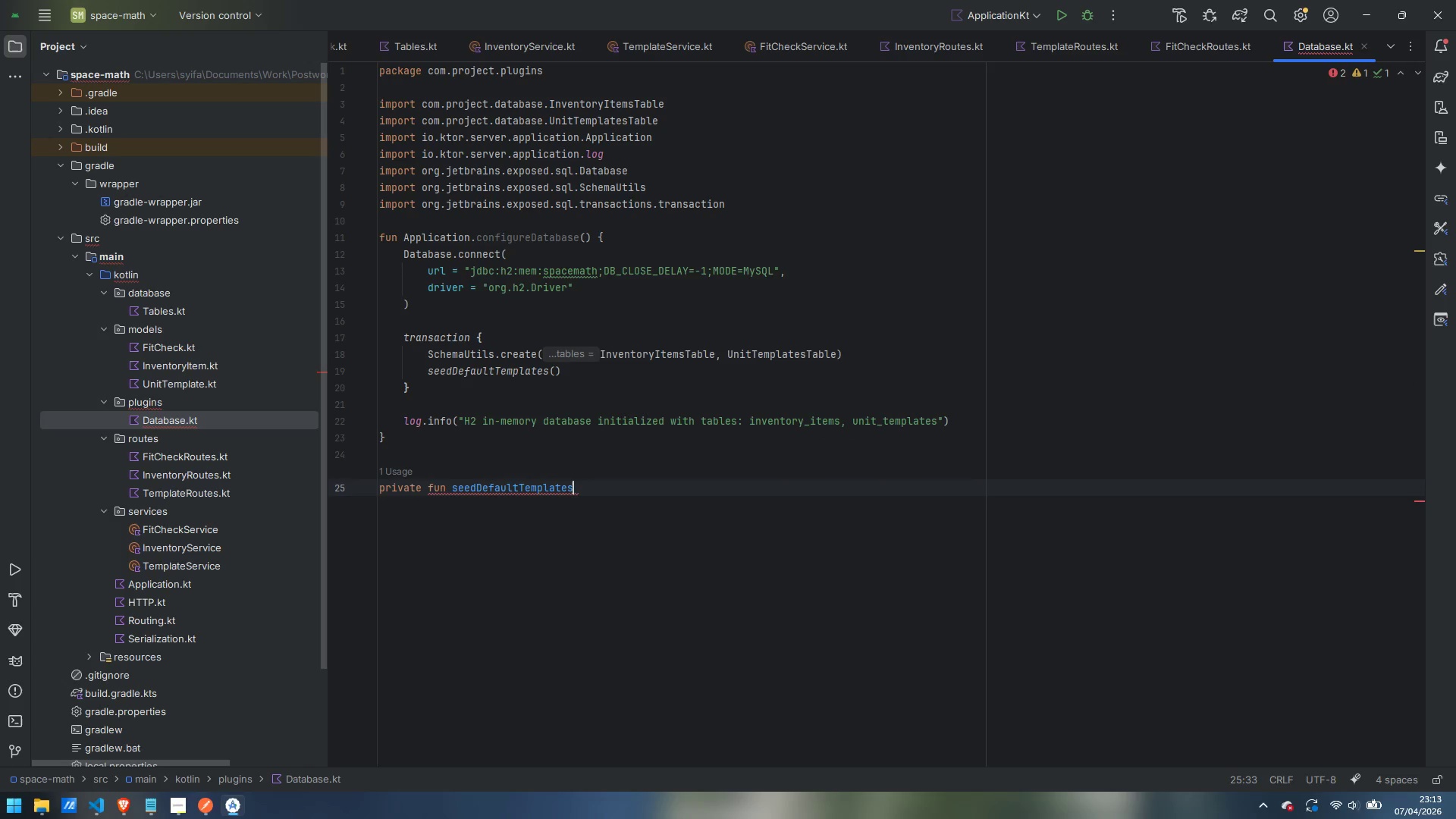 
hold_key(key=ShiftLeft, duration=0.45)
 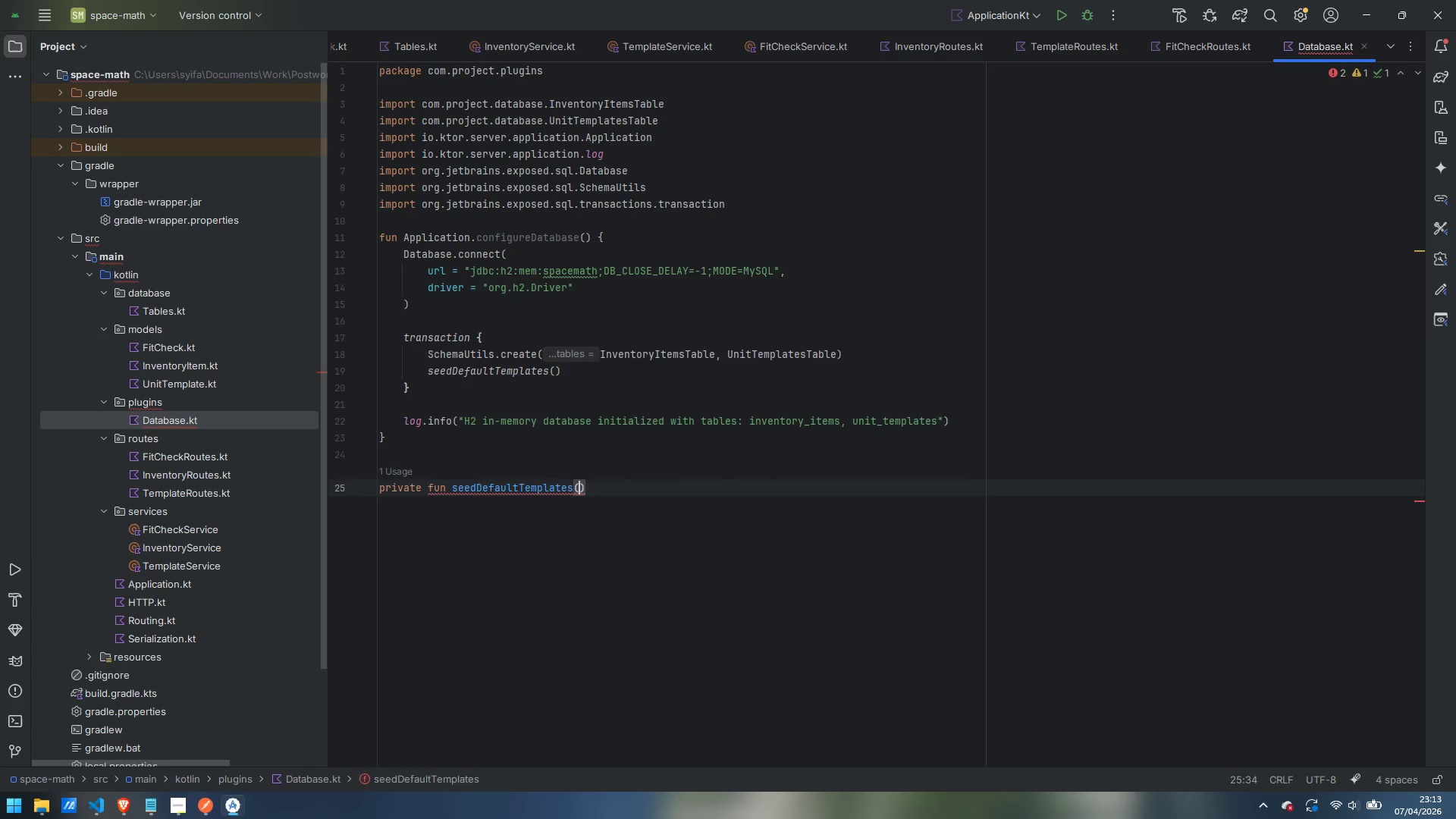 
key(ArrowRight)
 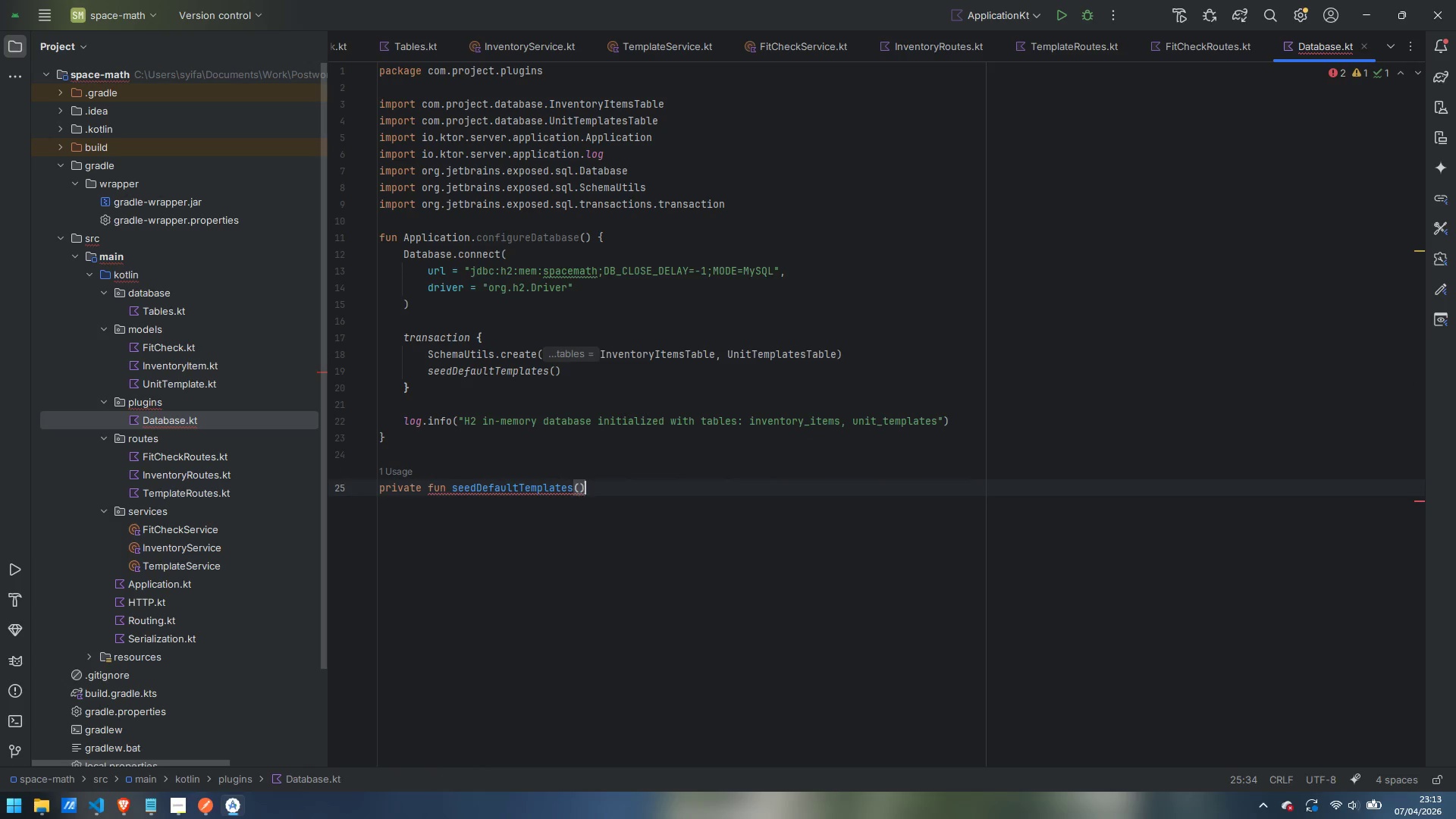 
key(Space)
 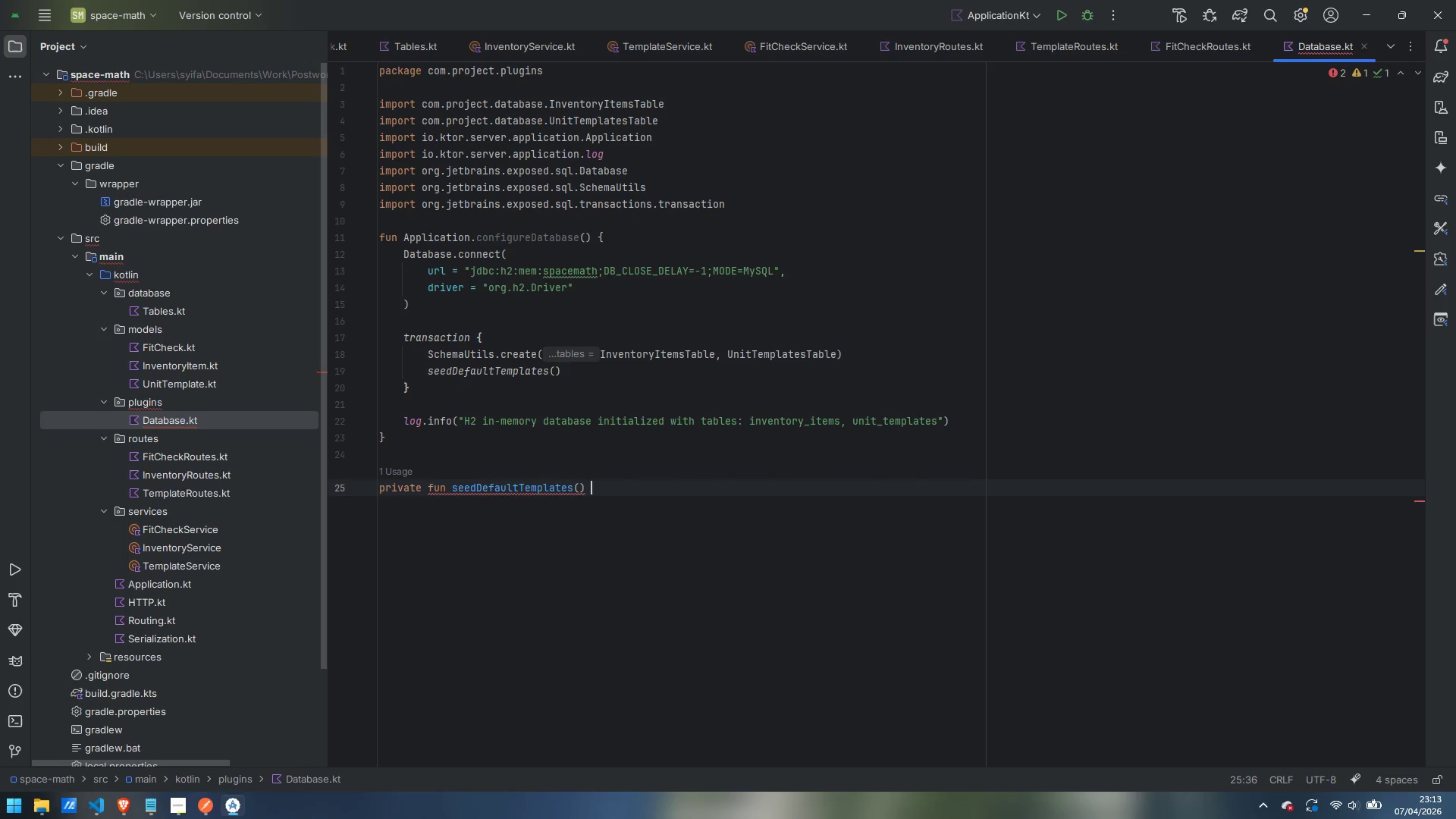 
key(Shift+BracketLeft)
 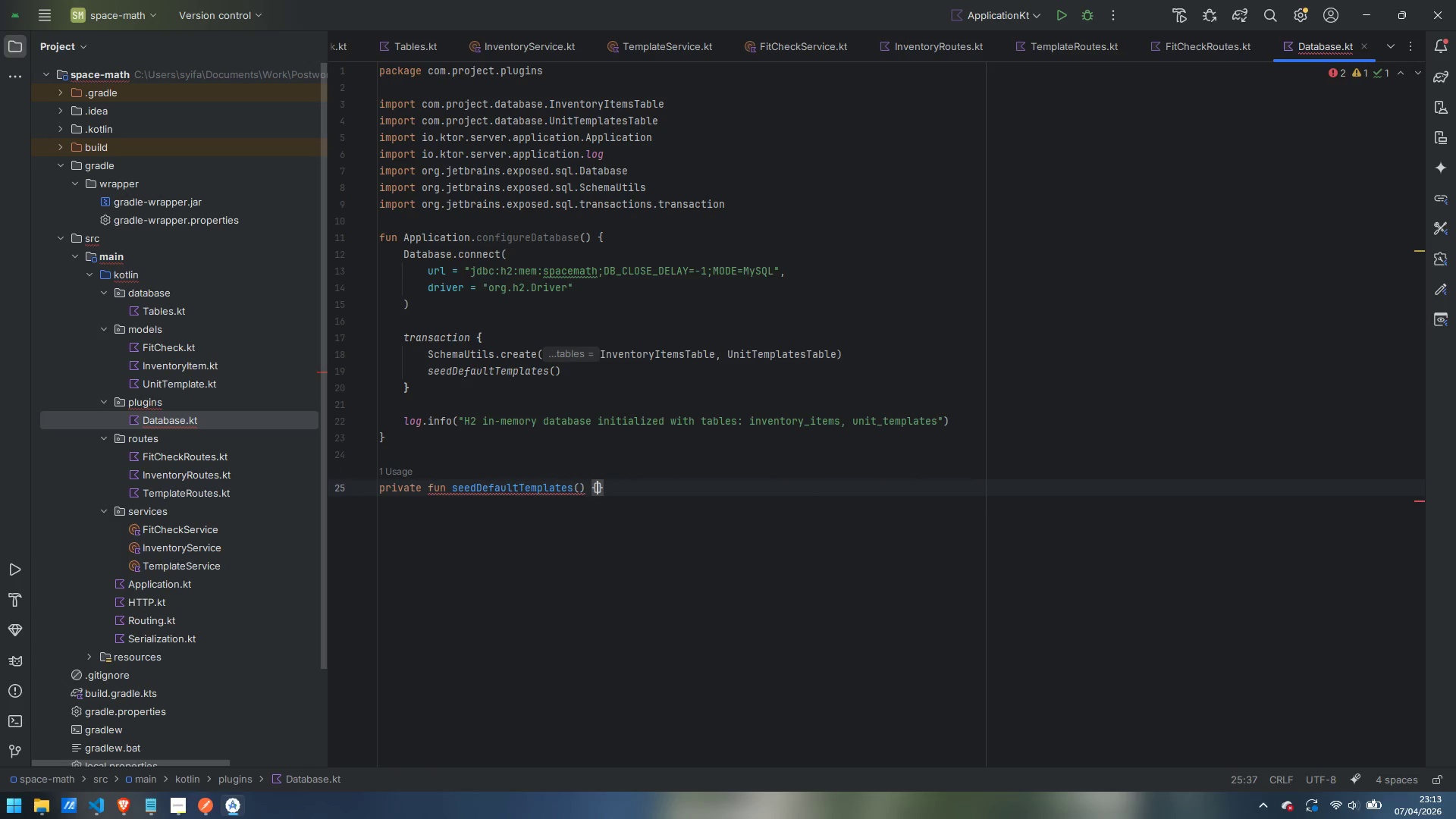 
key(Enter)
 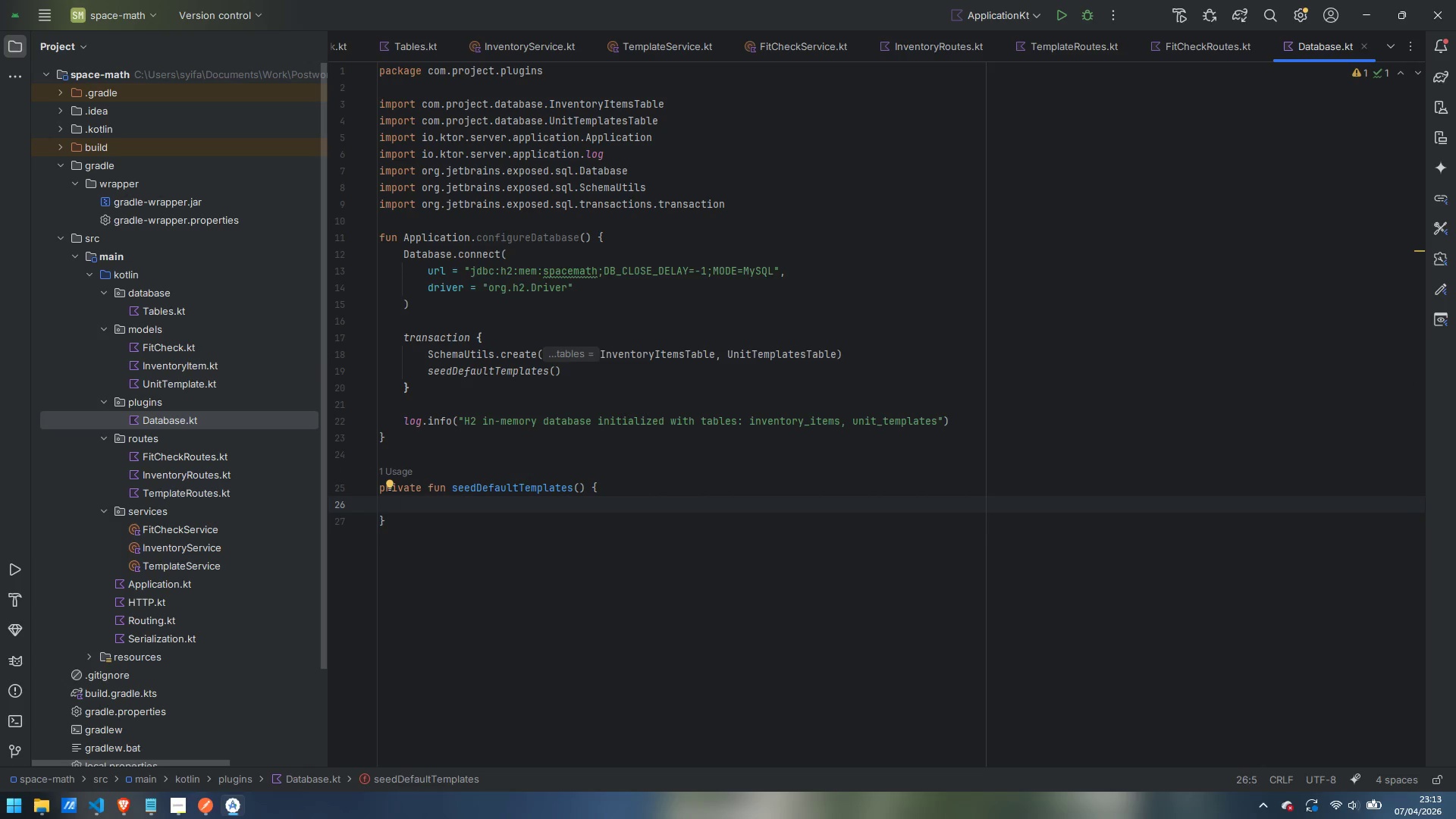 
type(if (UnitTemplatesTable)
 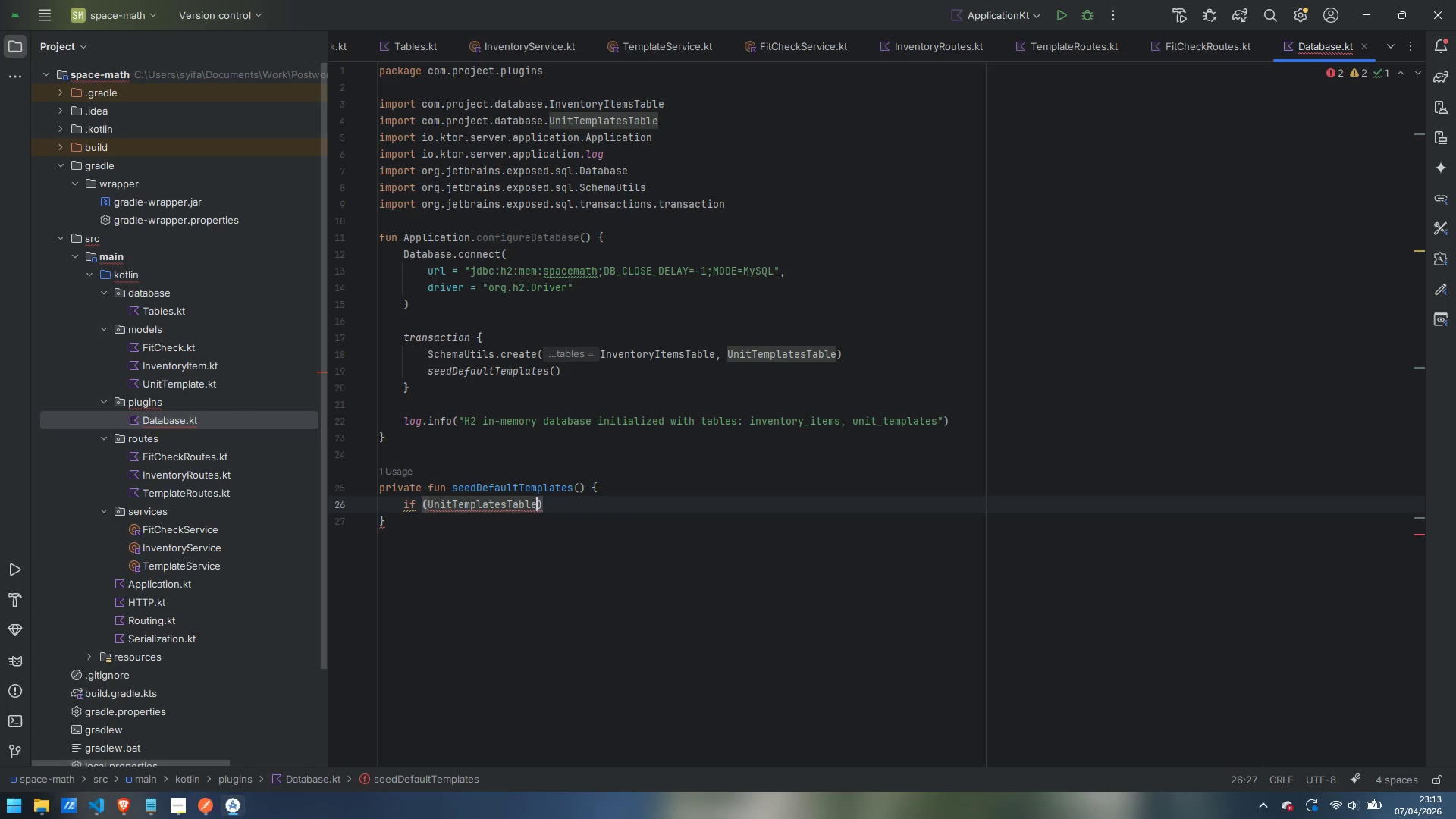 
 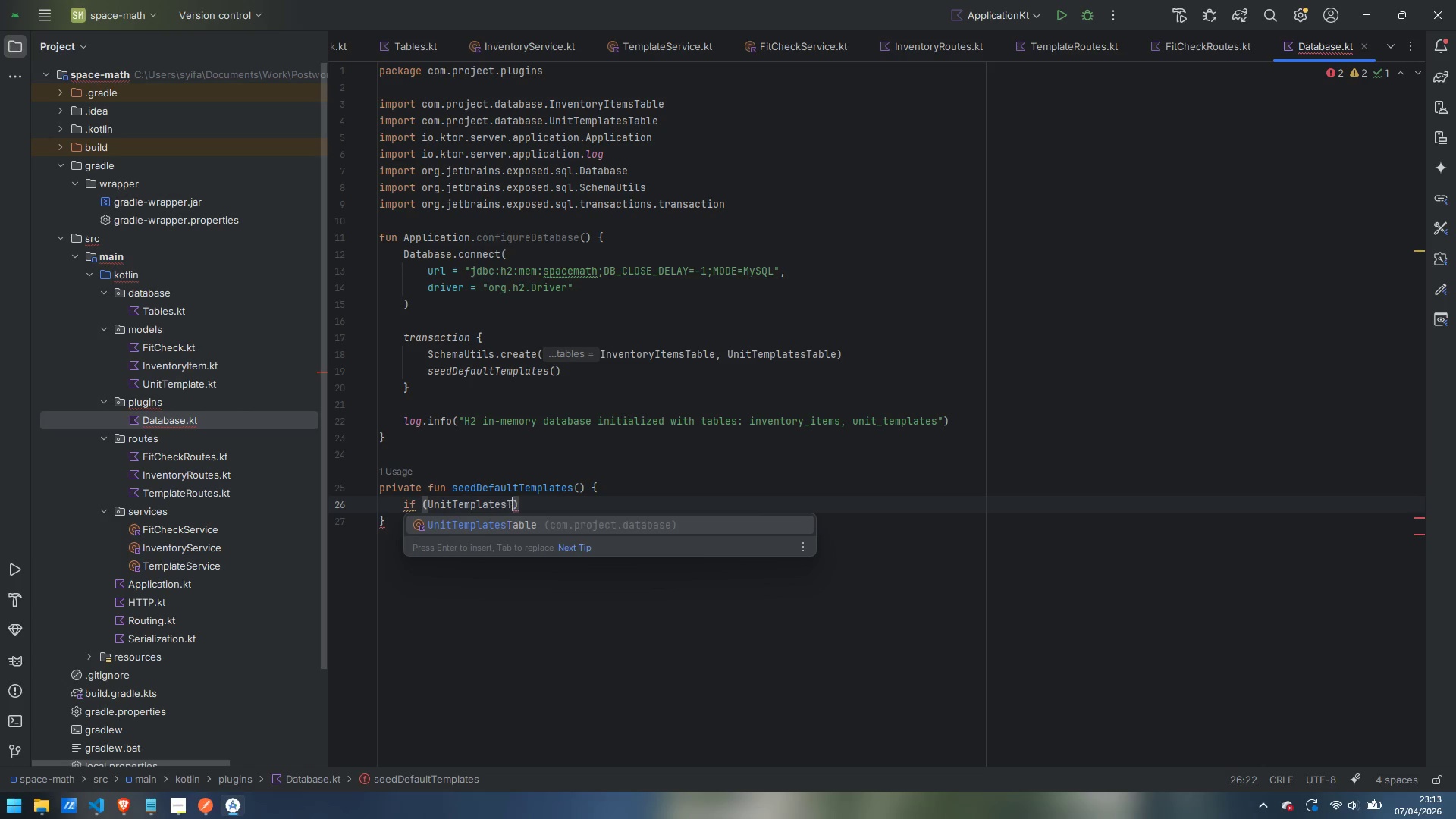 
key(Enter)
 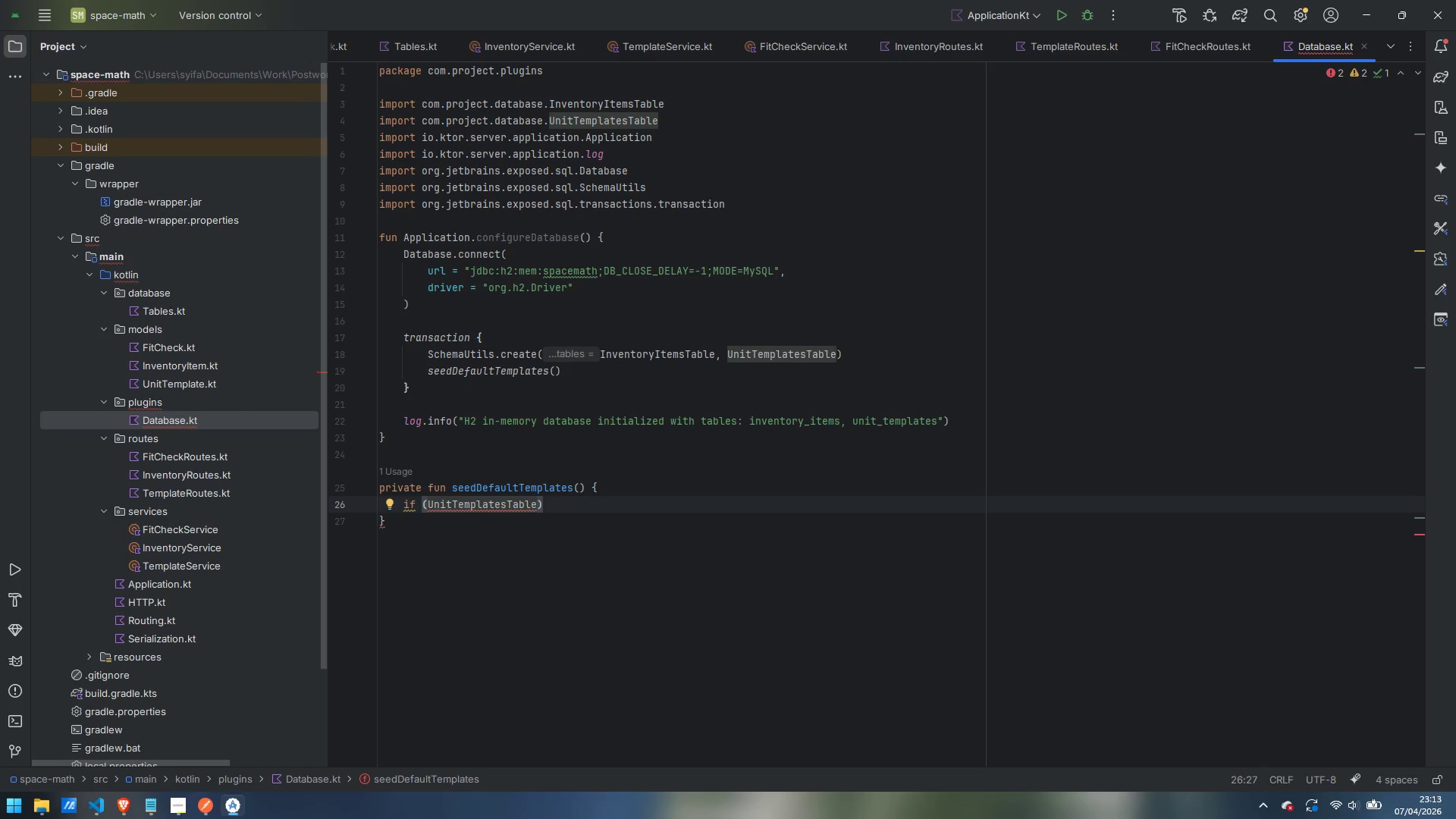 
type(.selectAll().count())
 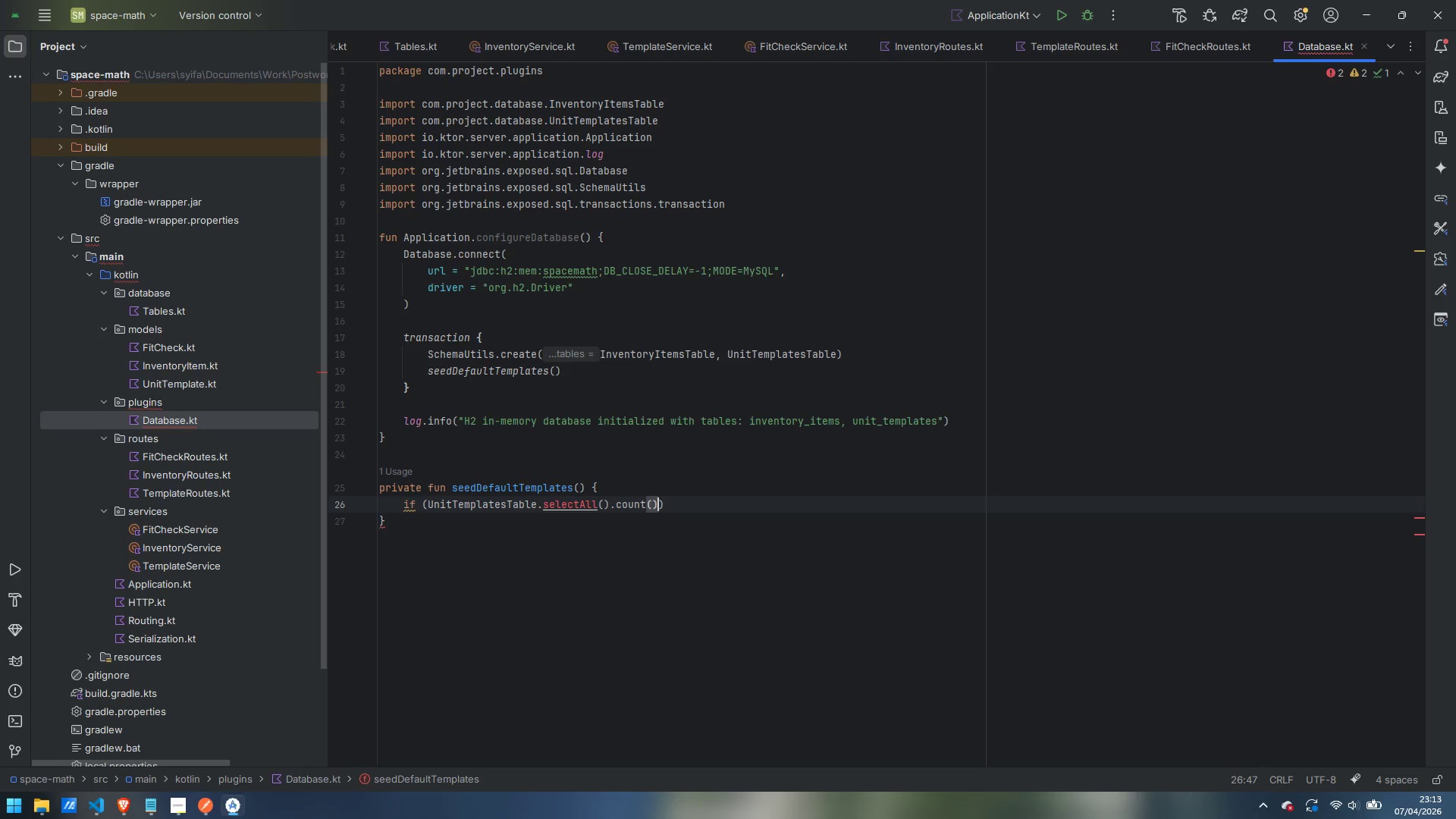 
key(Alt+AltRight)
 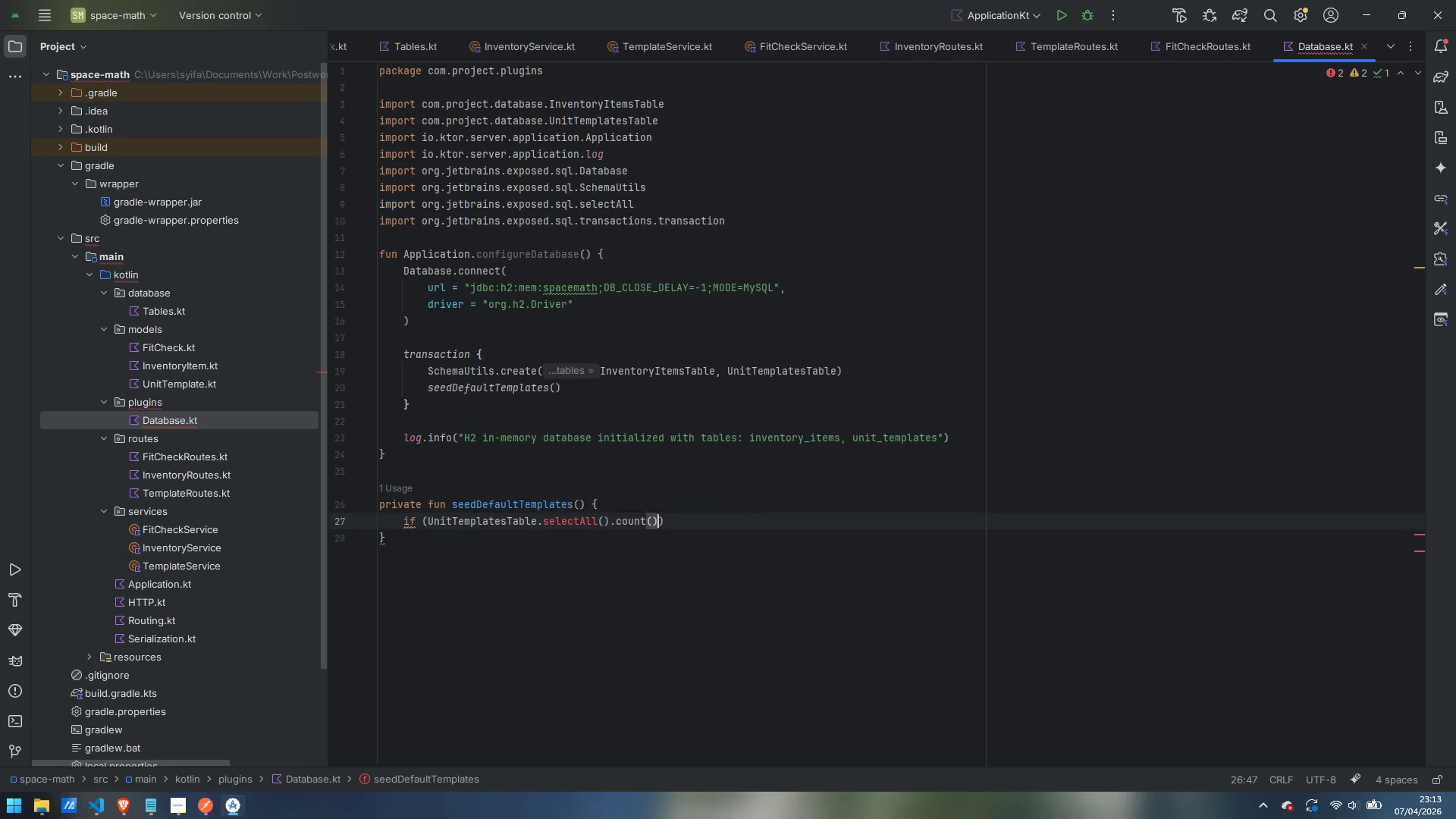 
key(Alt+Enter)
 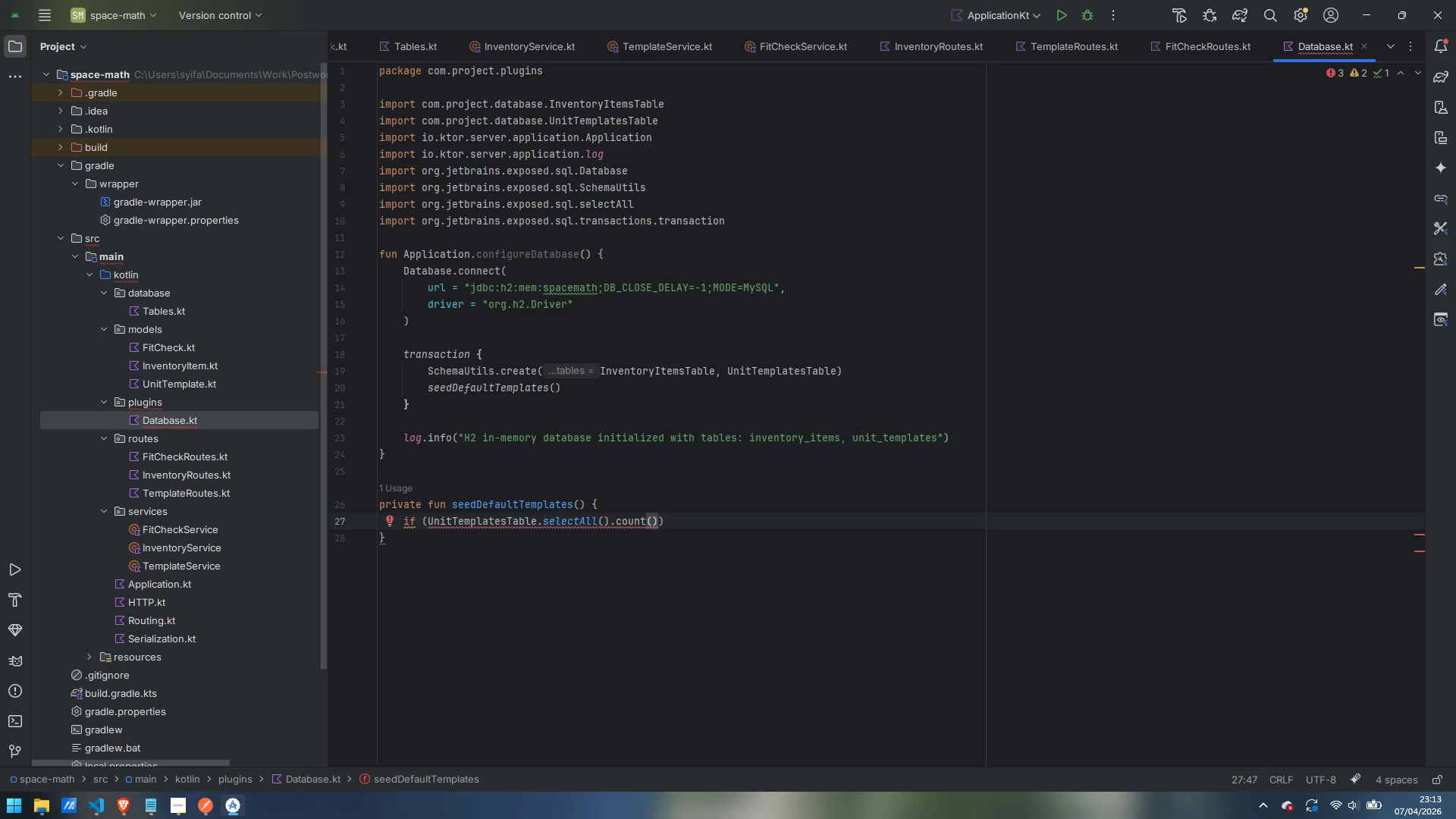 
type( > 0L)
 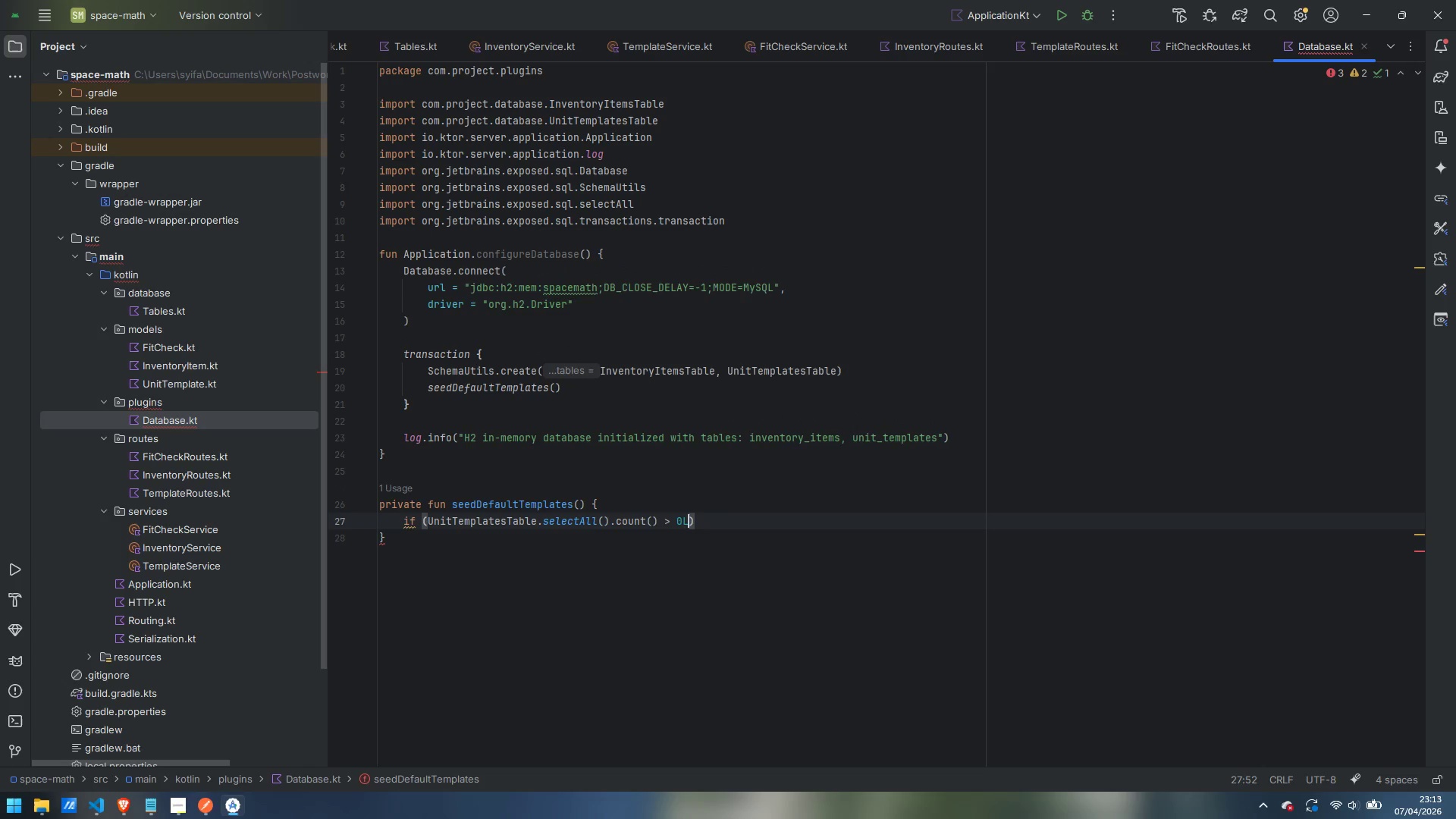 
key(ArrowRight)
 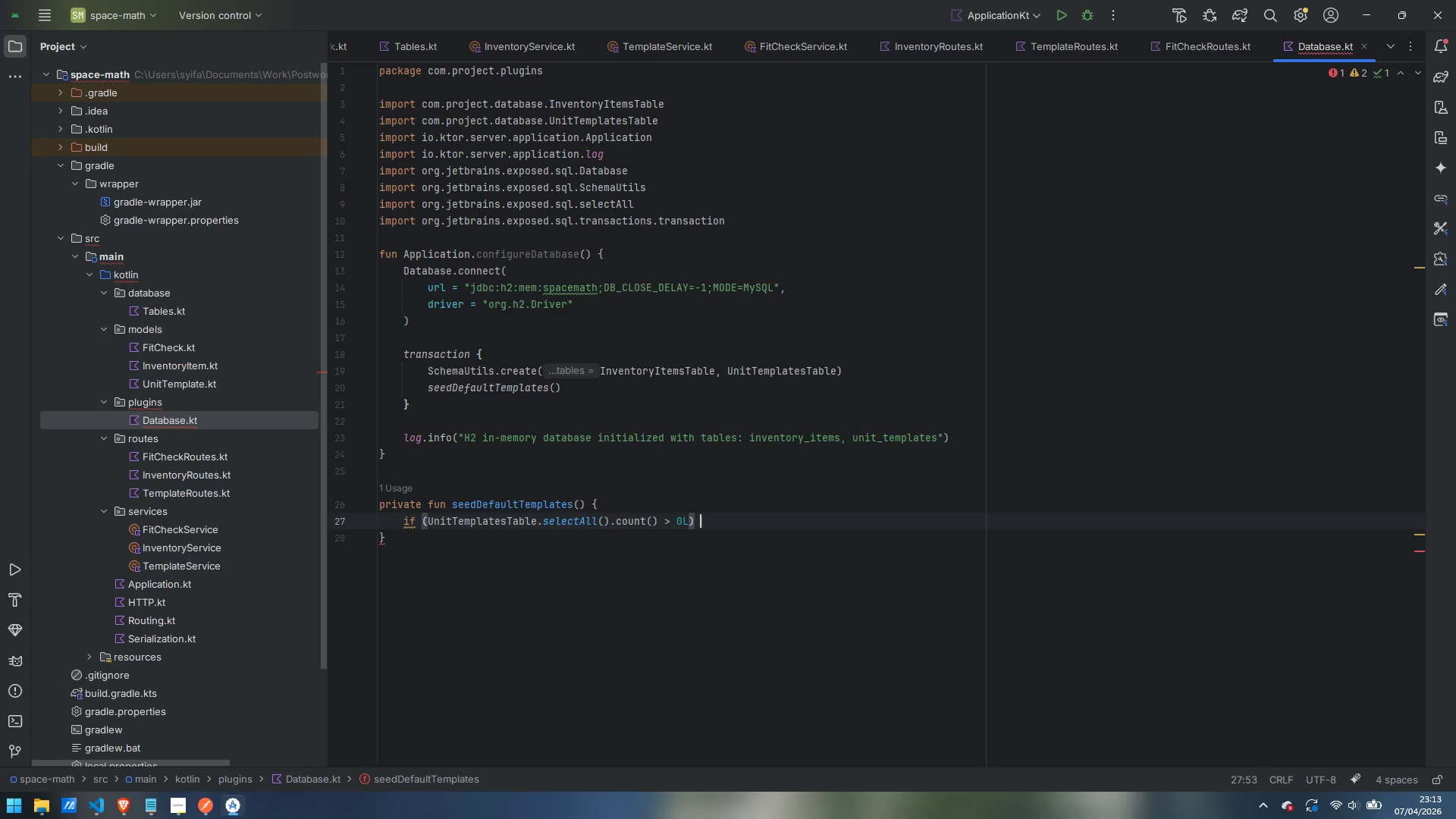 
type( return)
 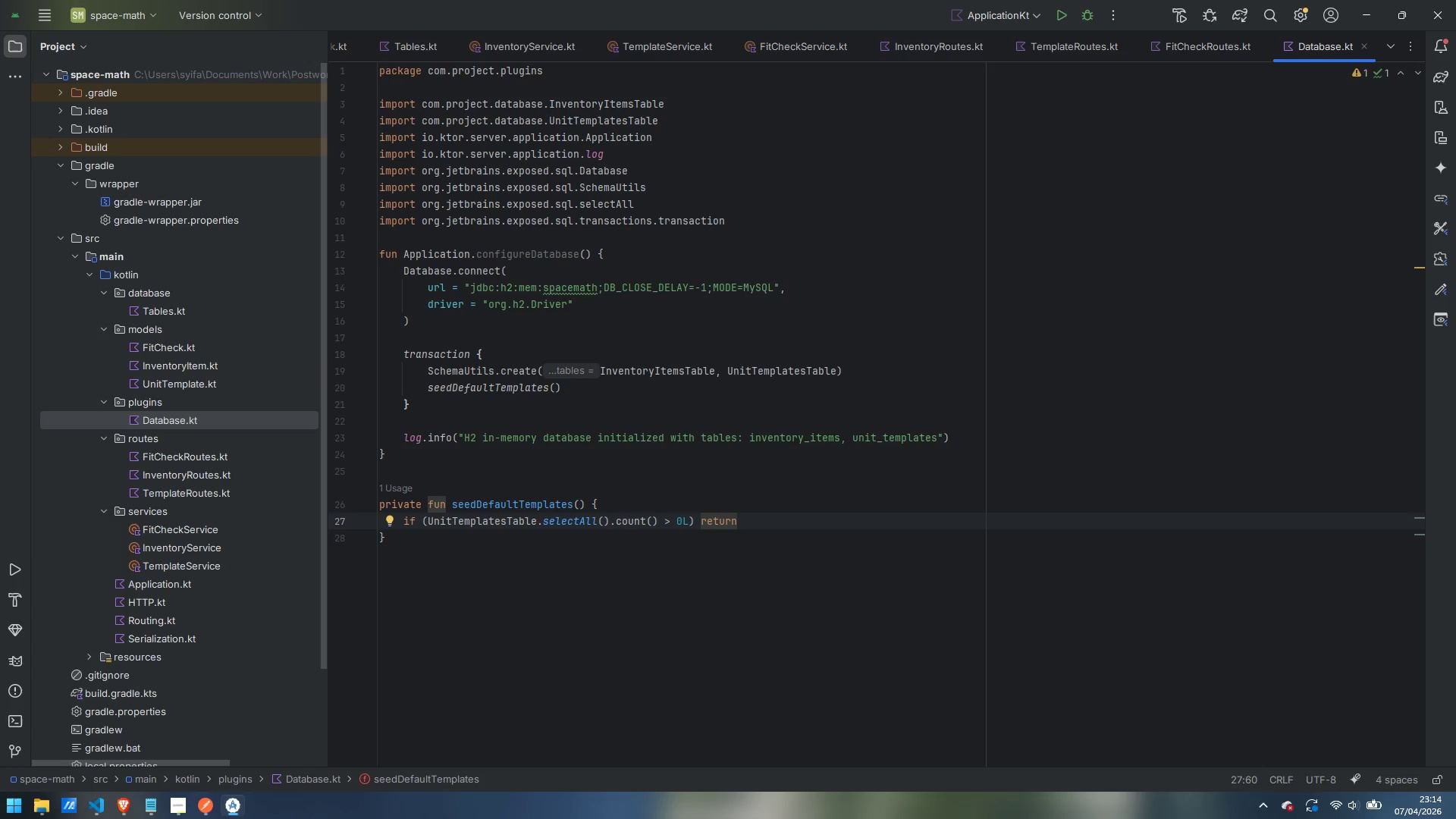 
wait(13.81)
 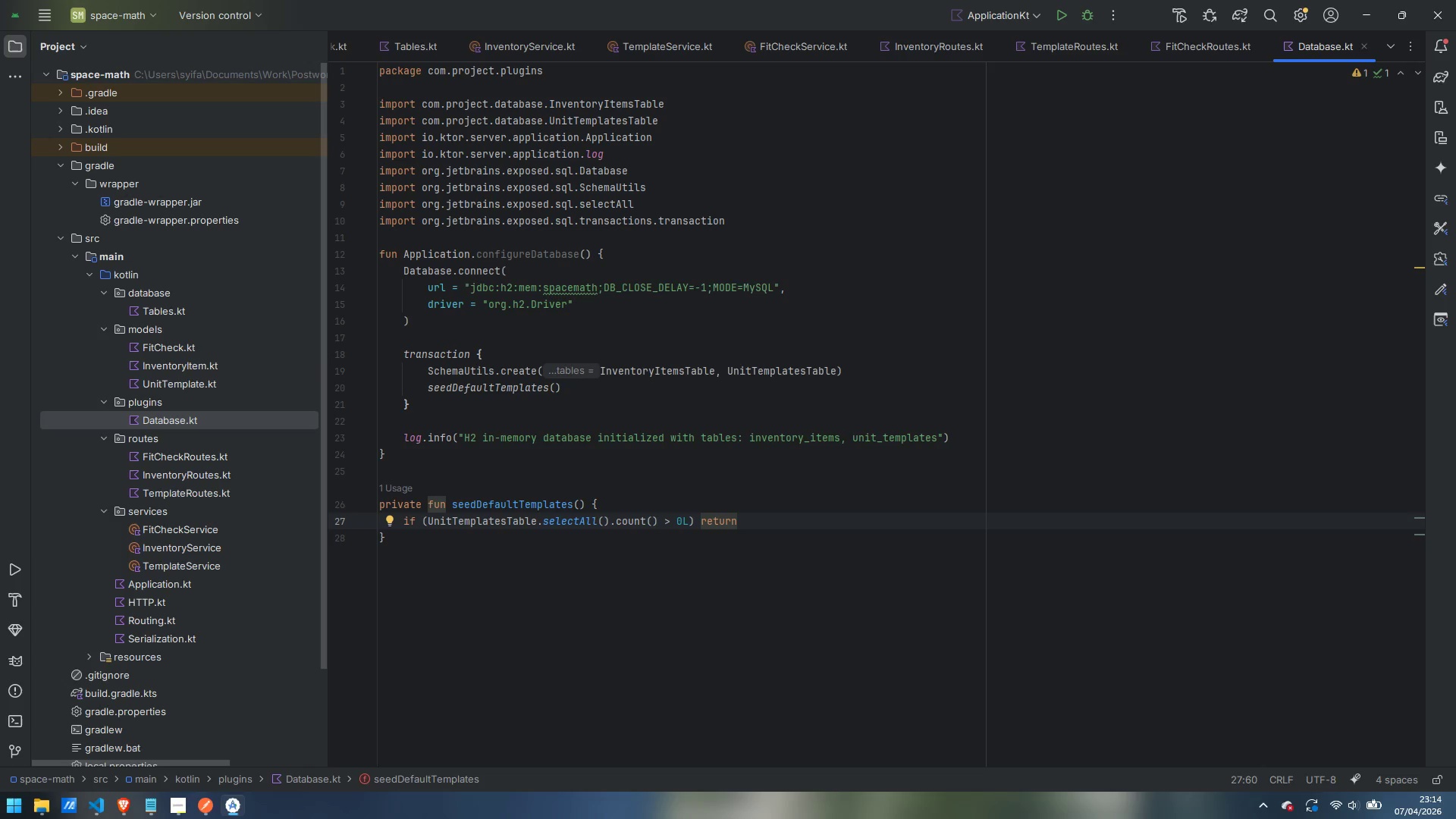 
key(Enter)
 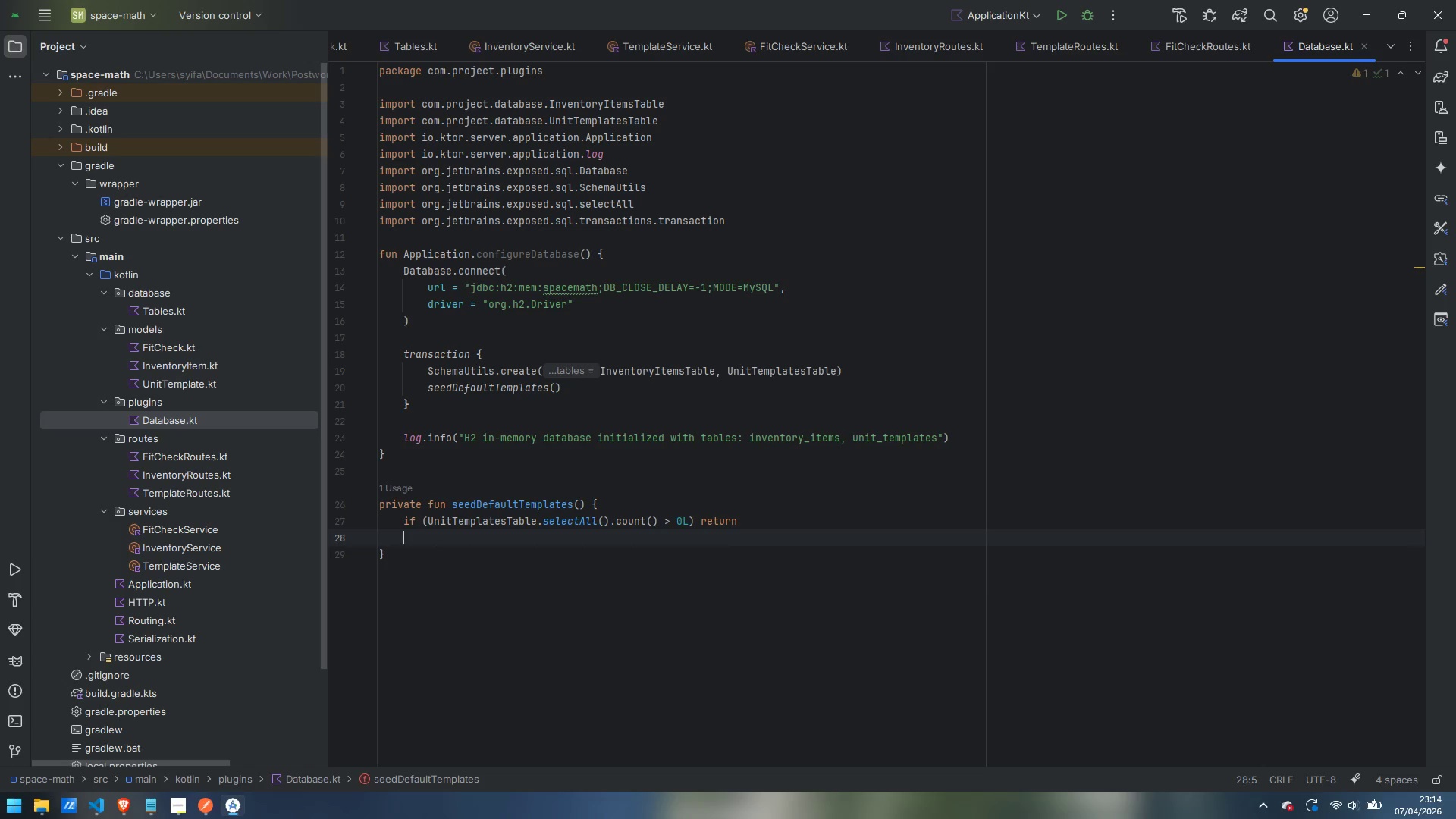 
key(Enter)
 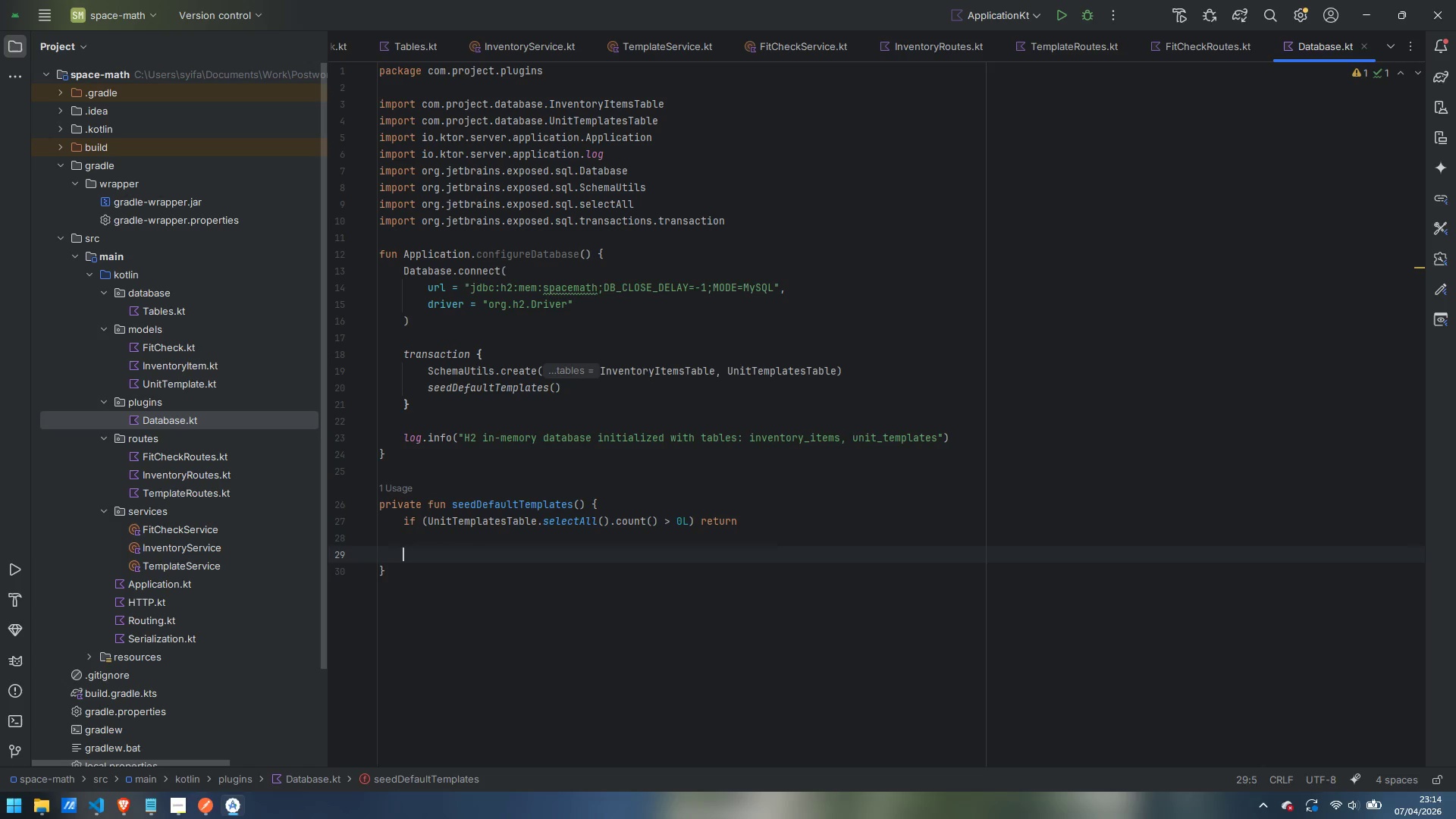 
type(data class TEmpla)
 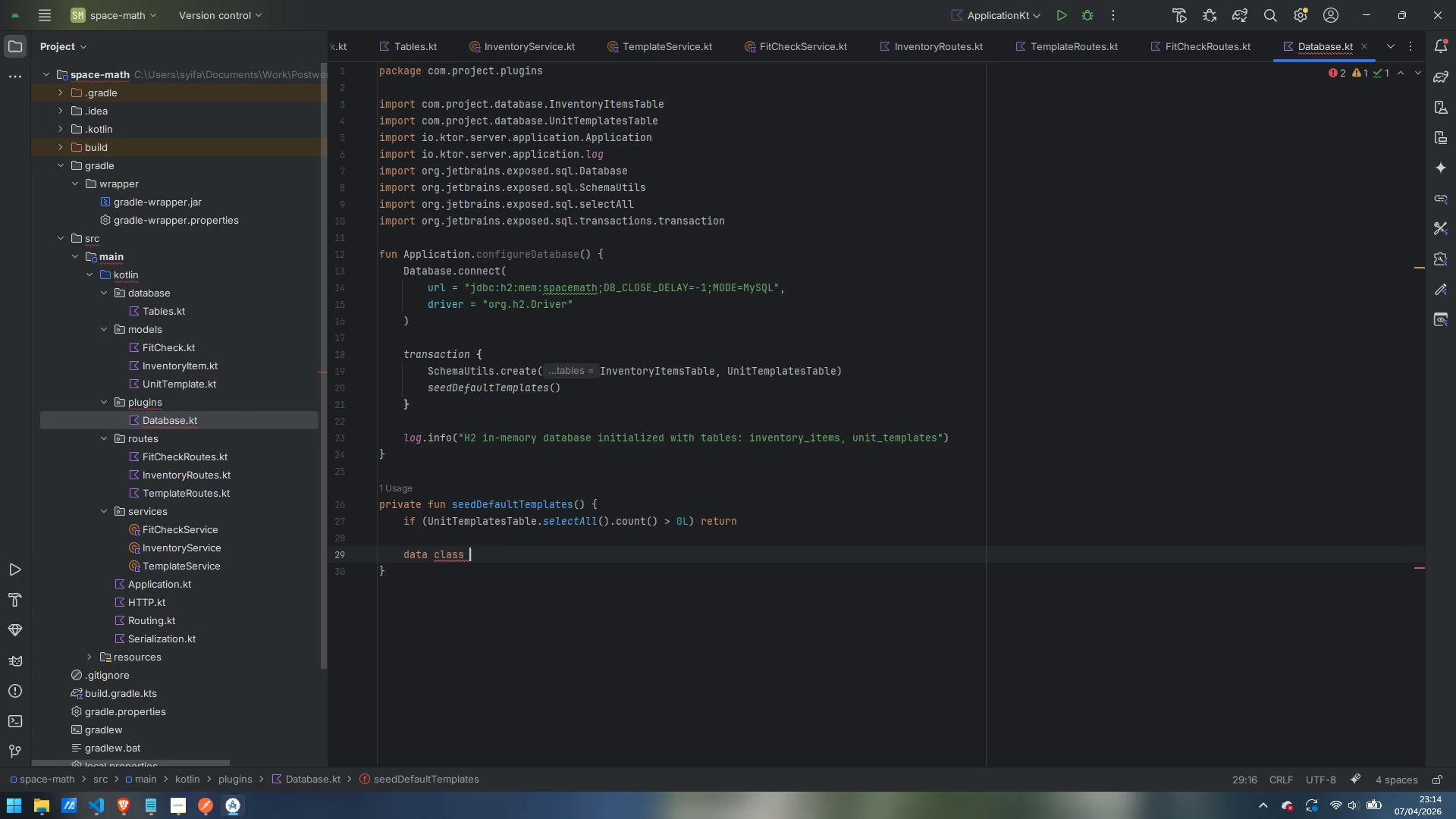 
 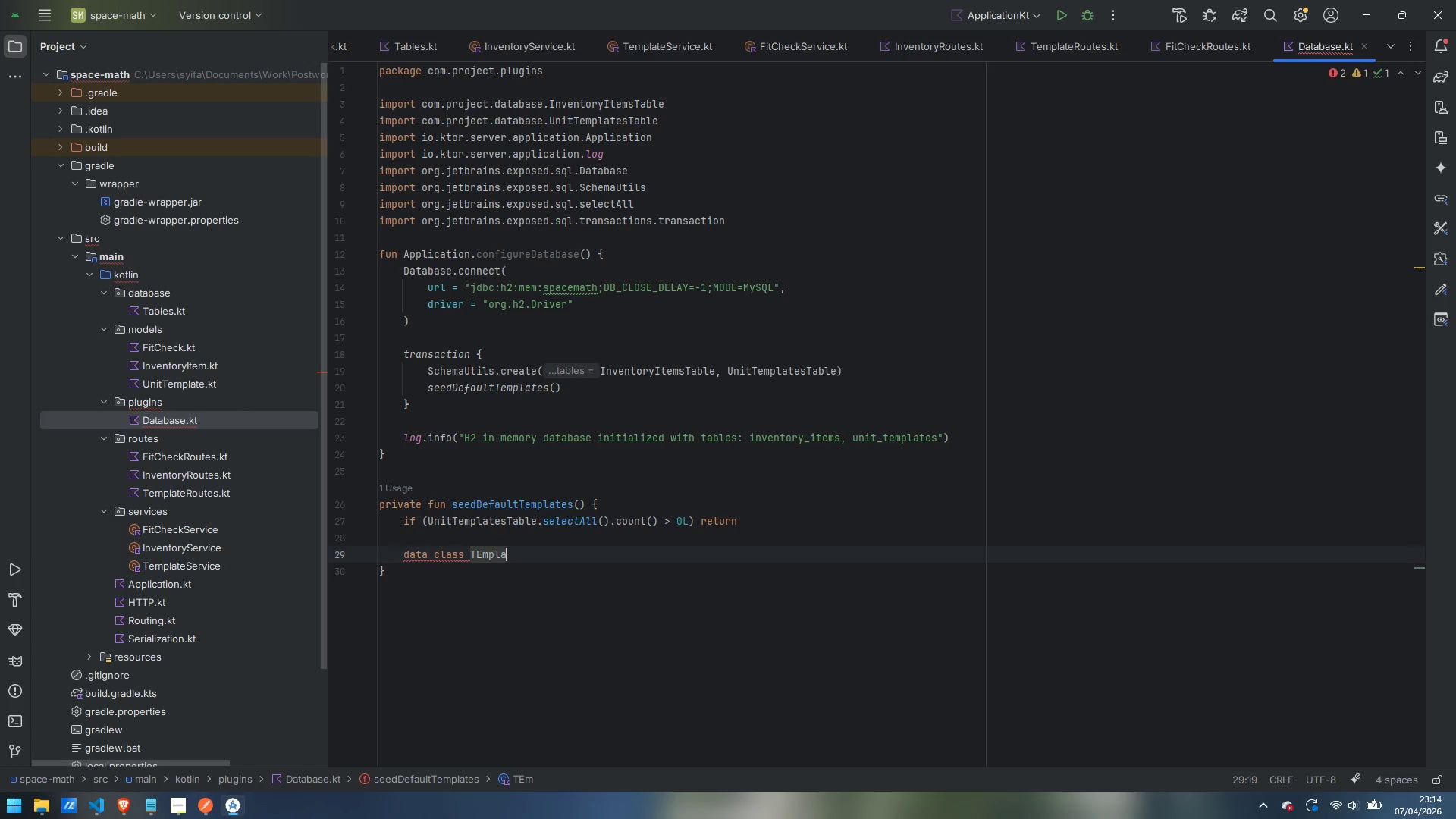 
key(Control+ControlLeft)
 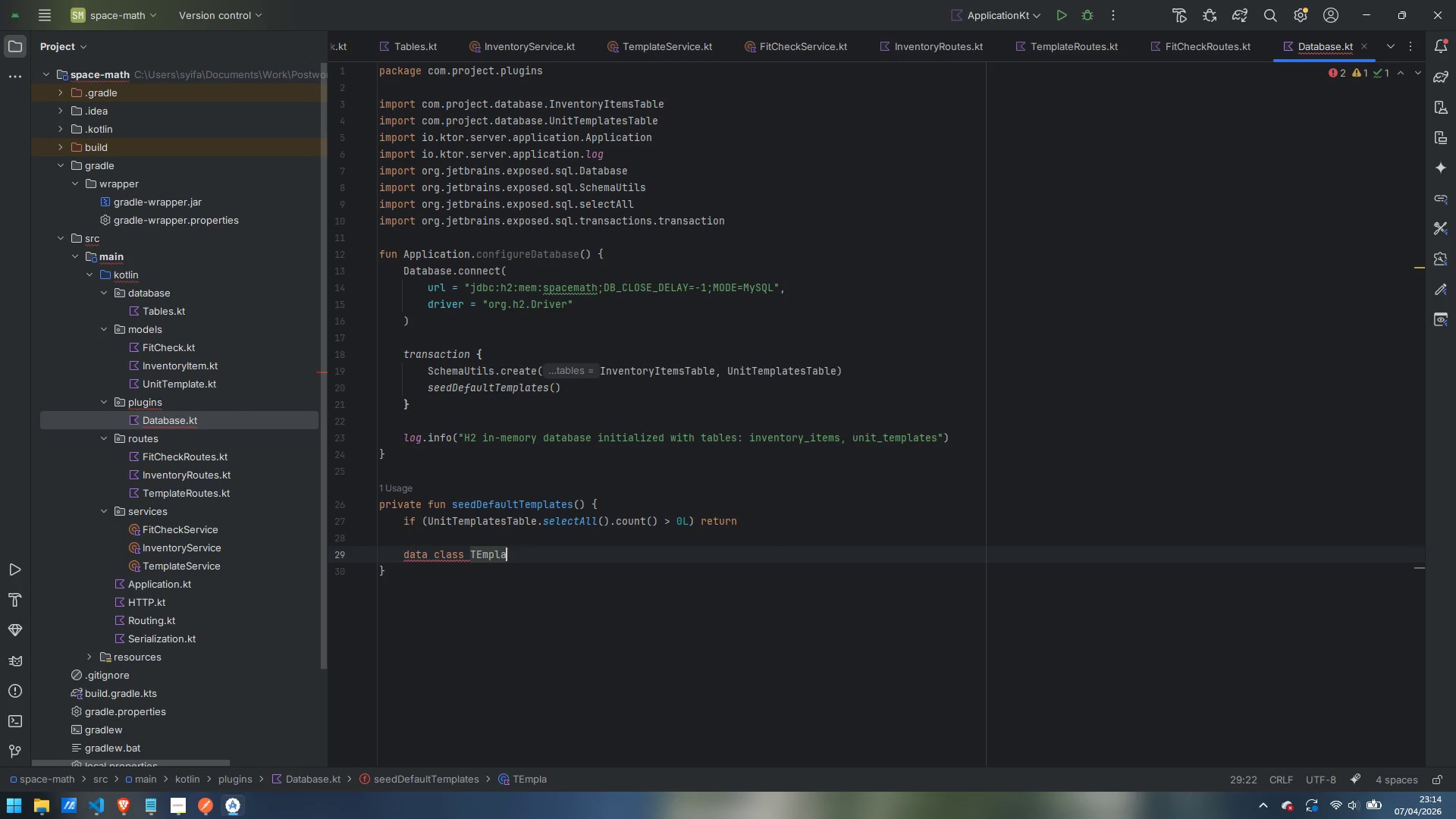 
key(Control+Backspace)
 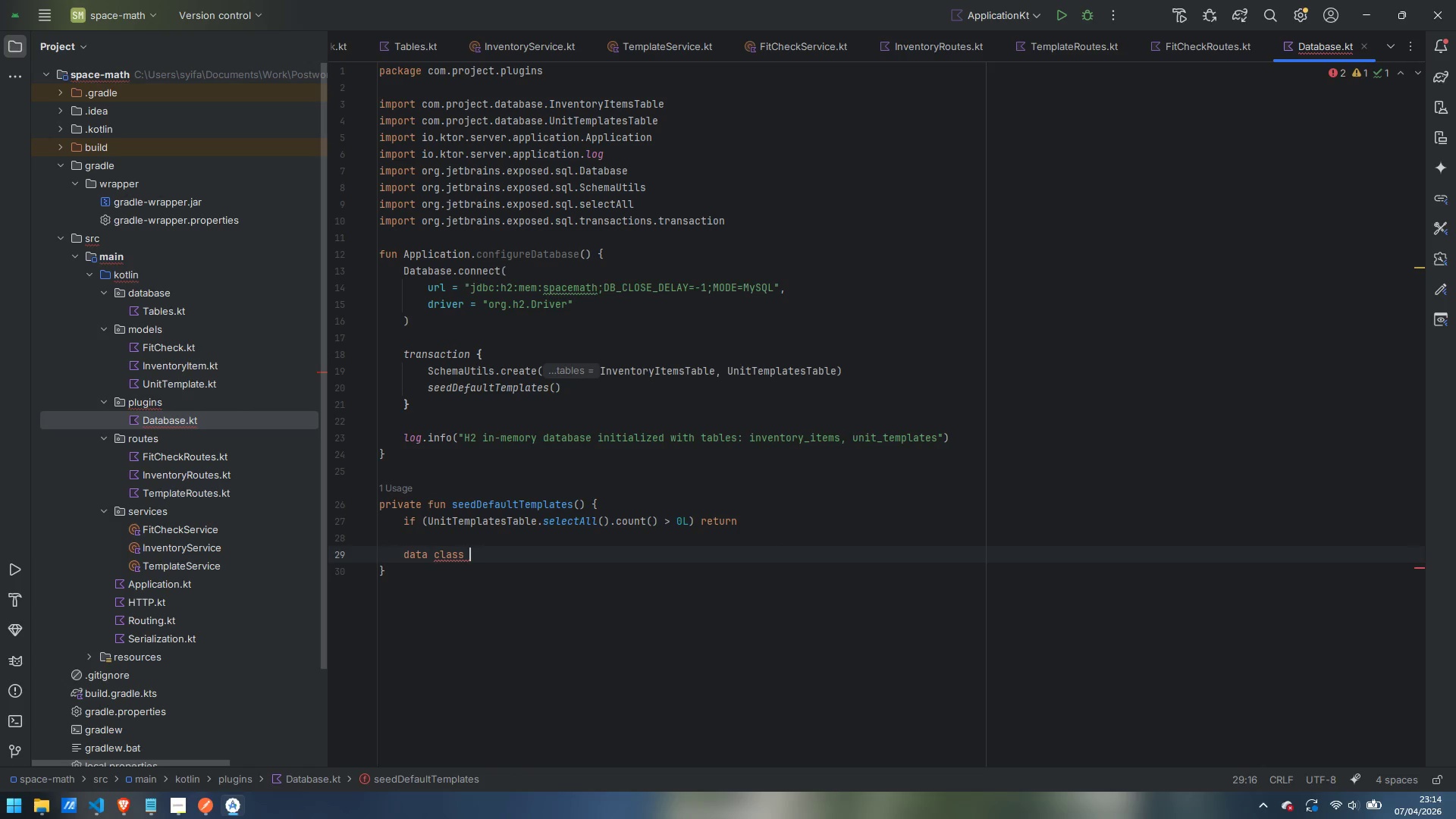 
type(Template)
 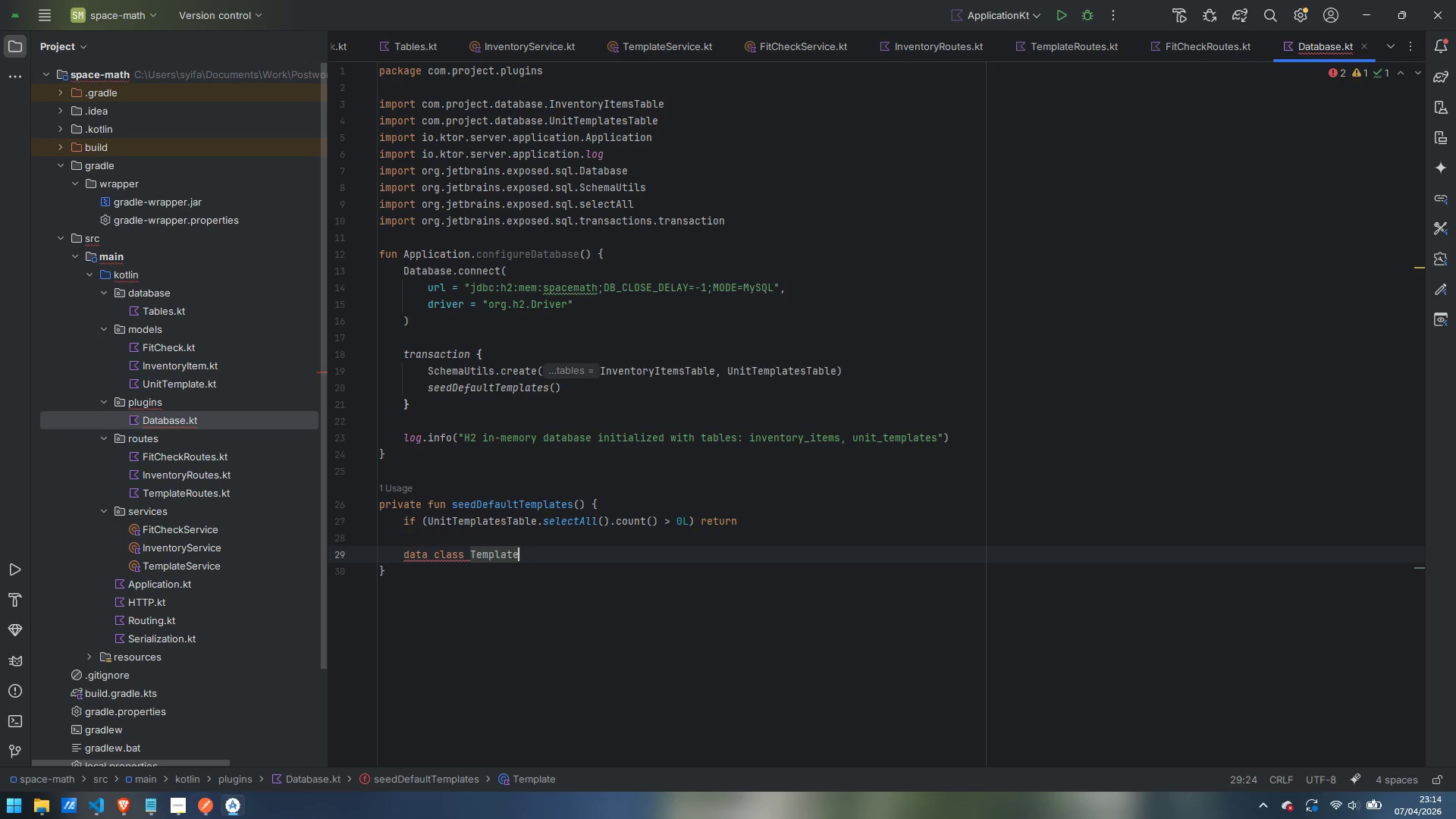 
hold_key(key=ShiftLeft, duration=1.22)
 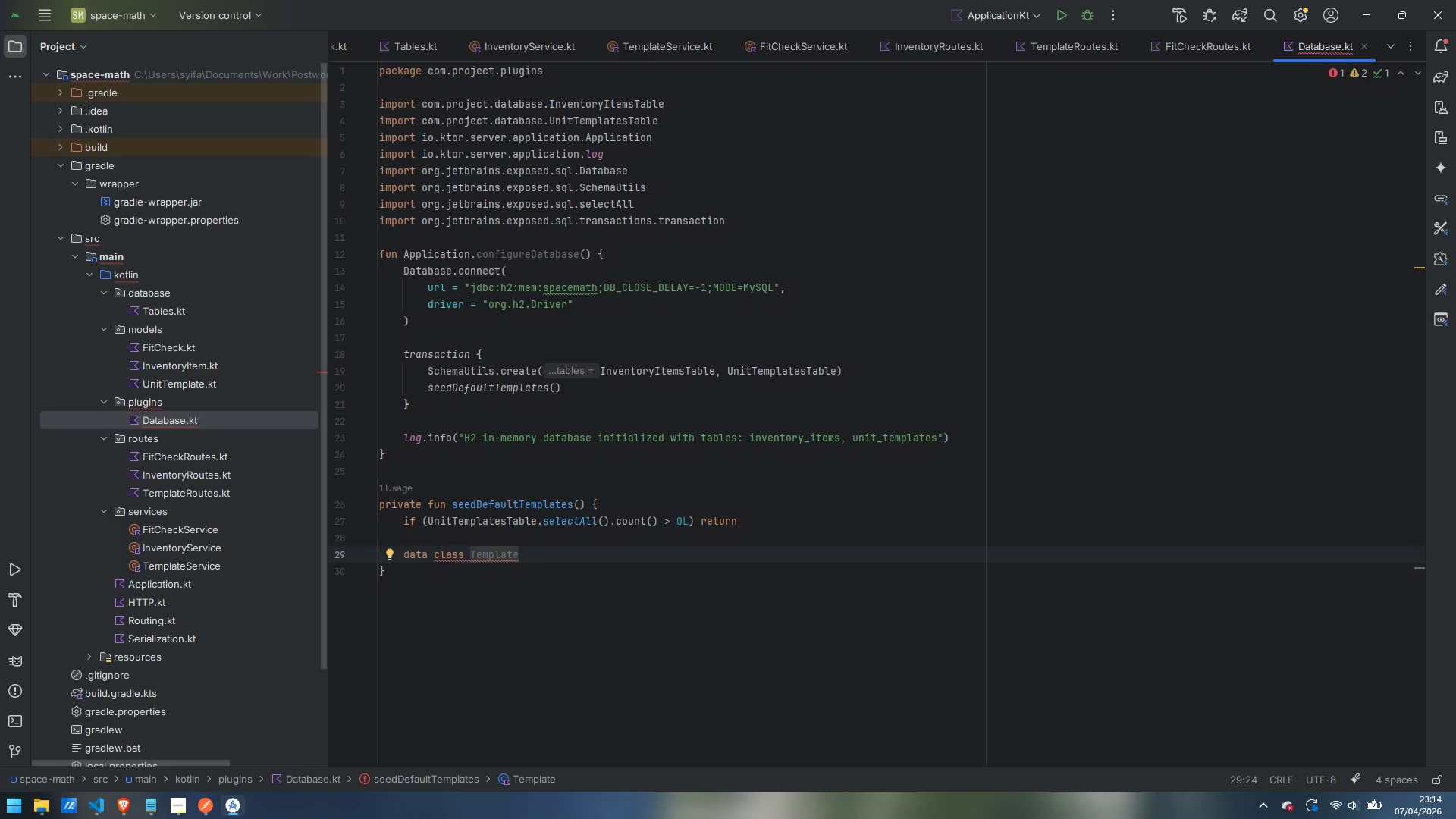 
type(Seed()
 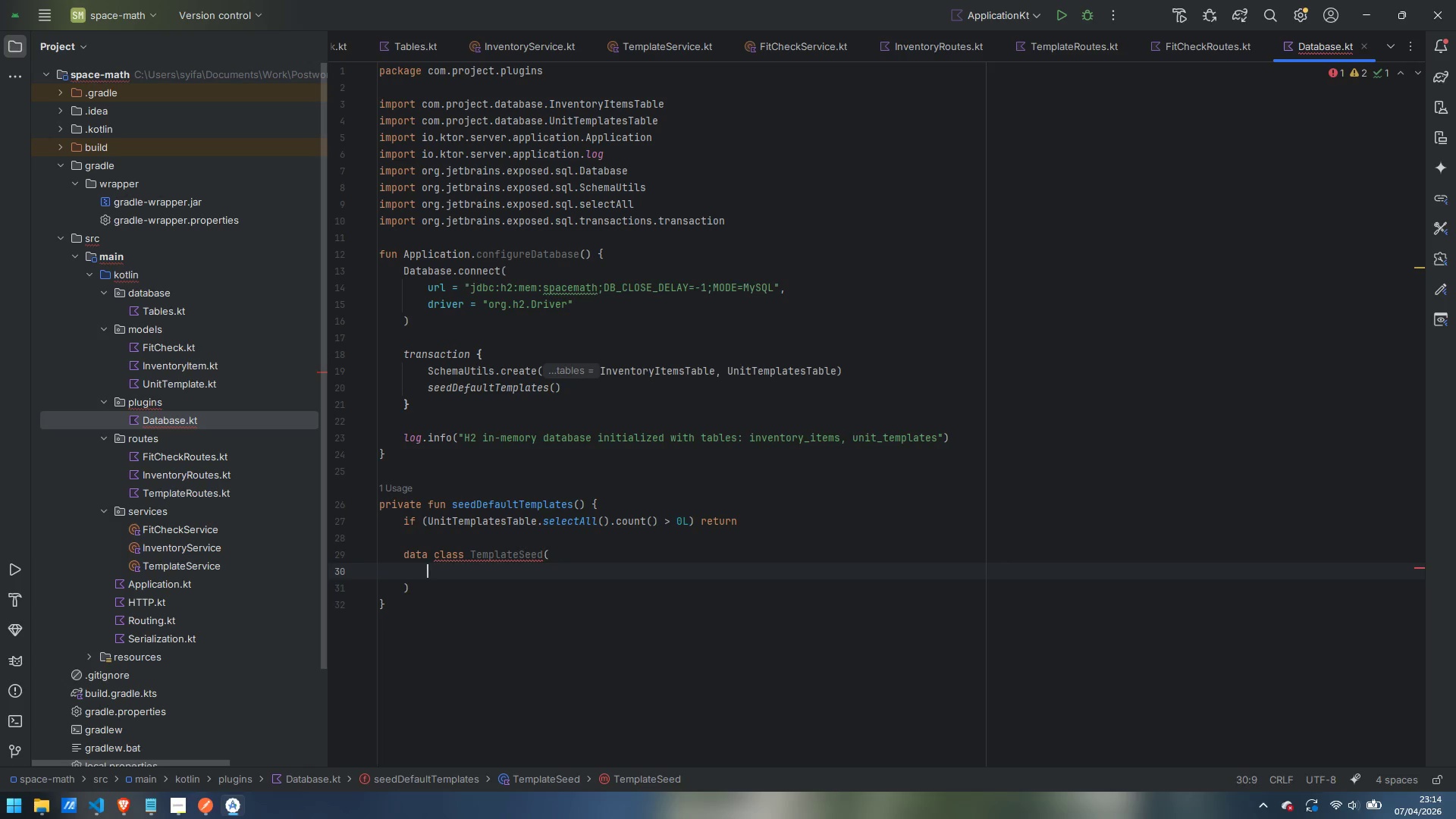 
 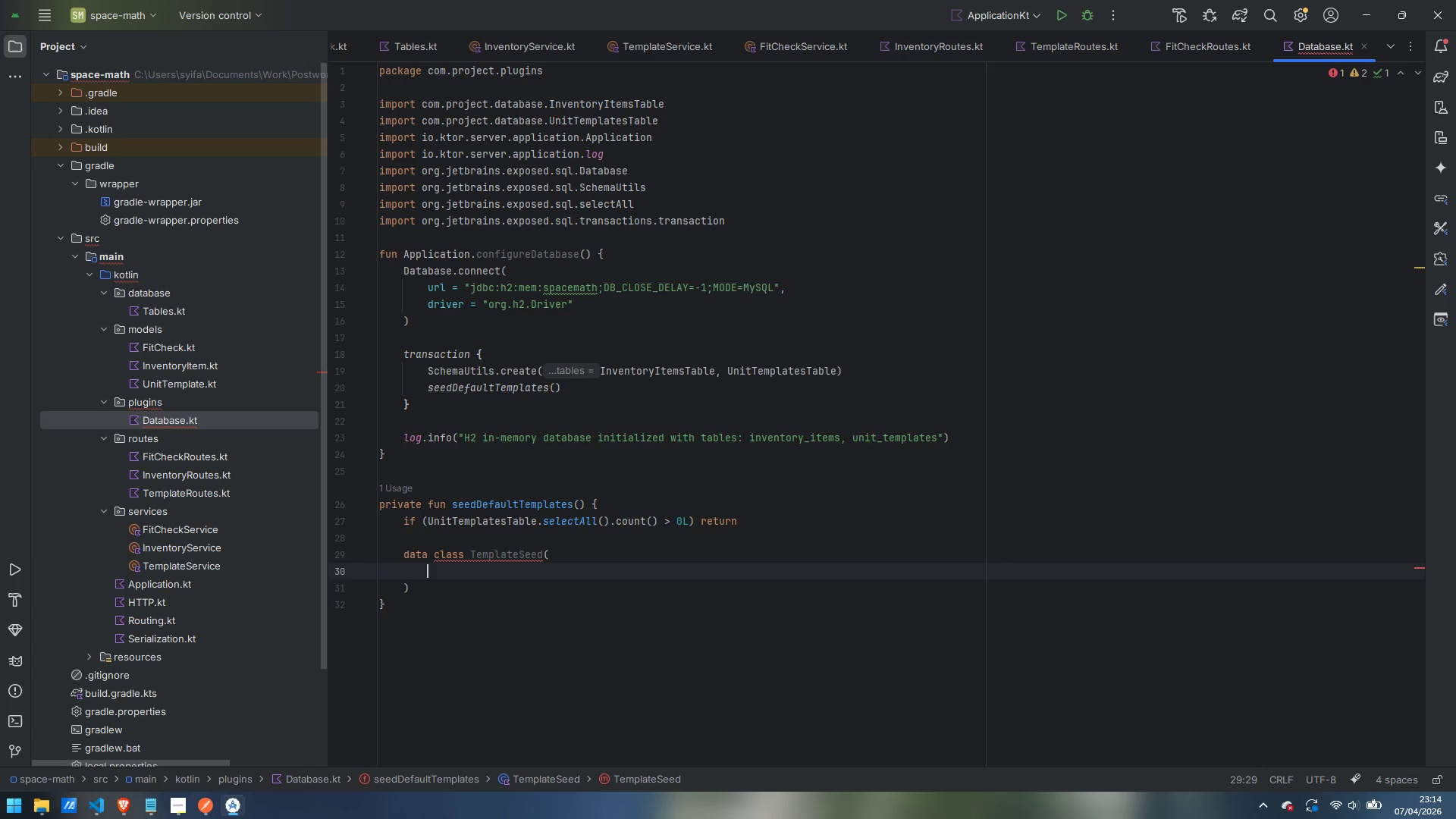 
key(Enter)
 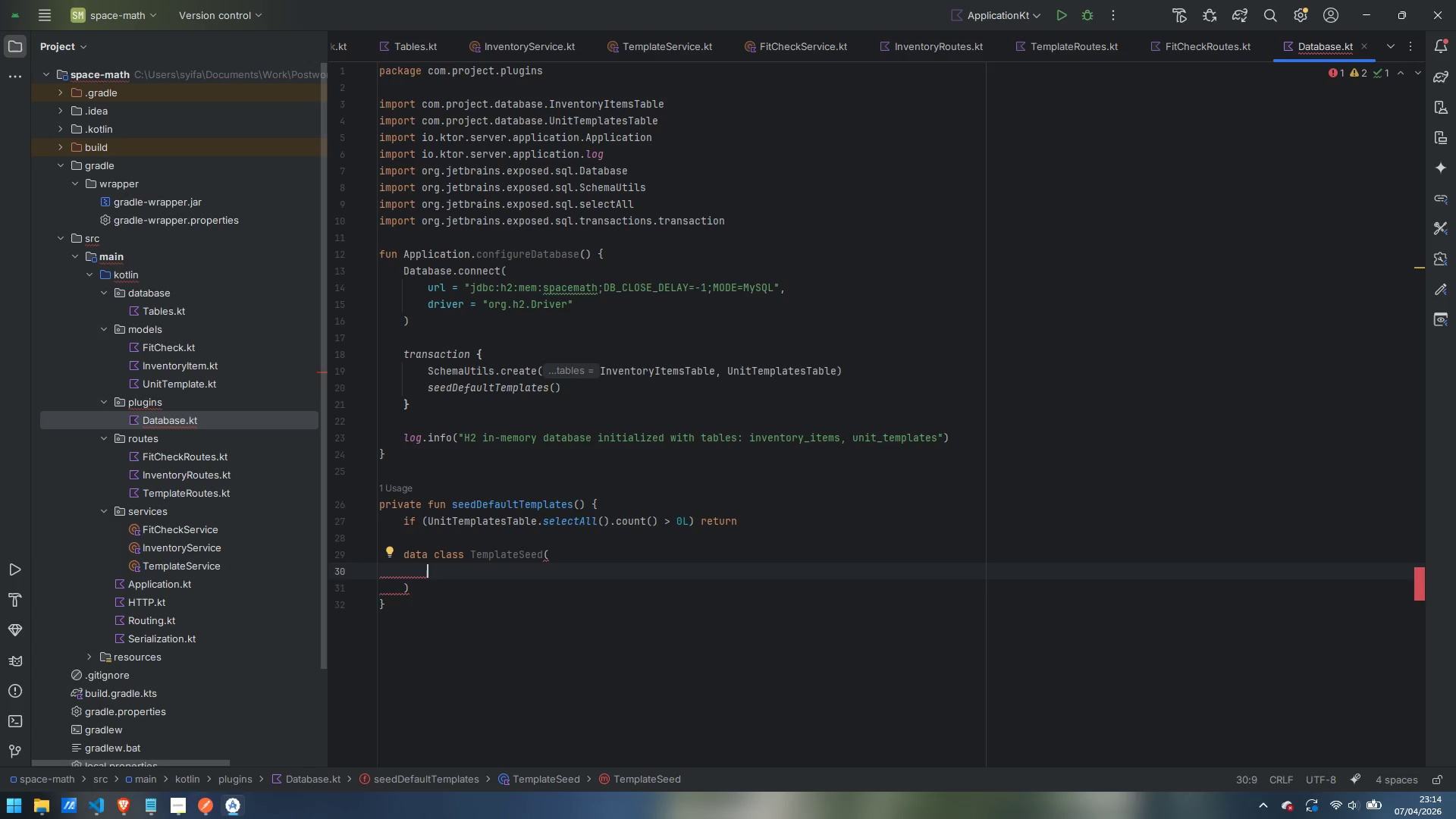 
wait(8.92)
 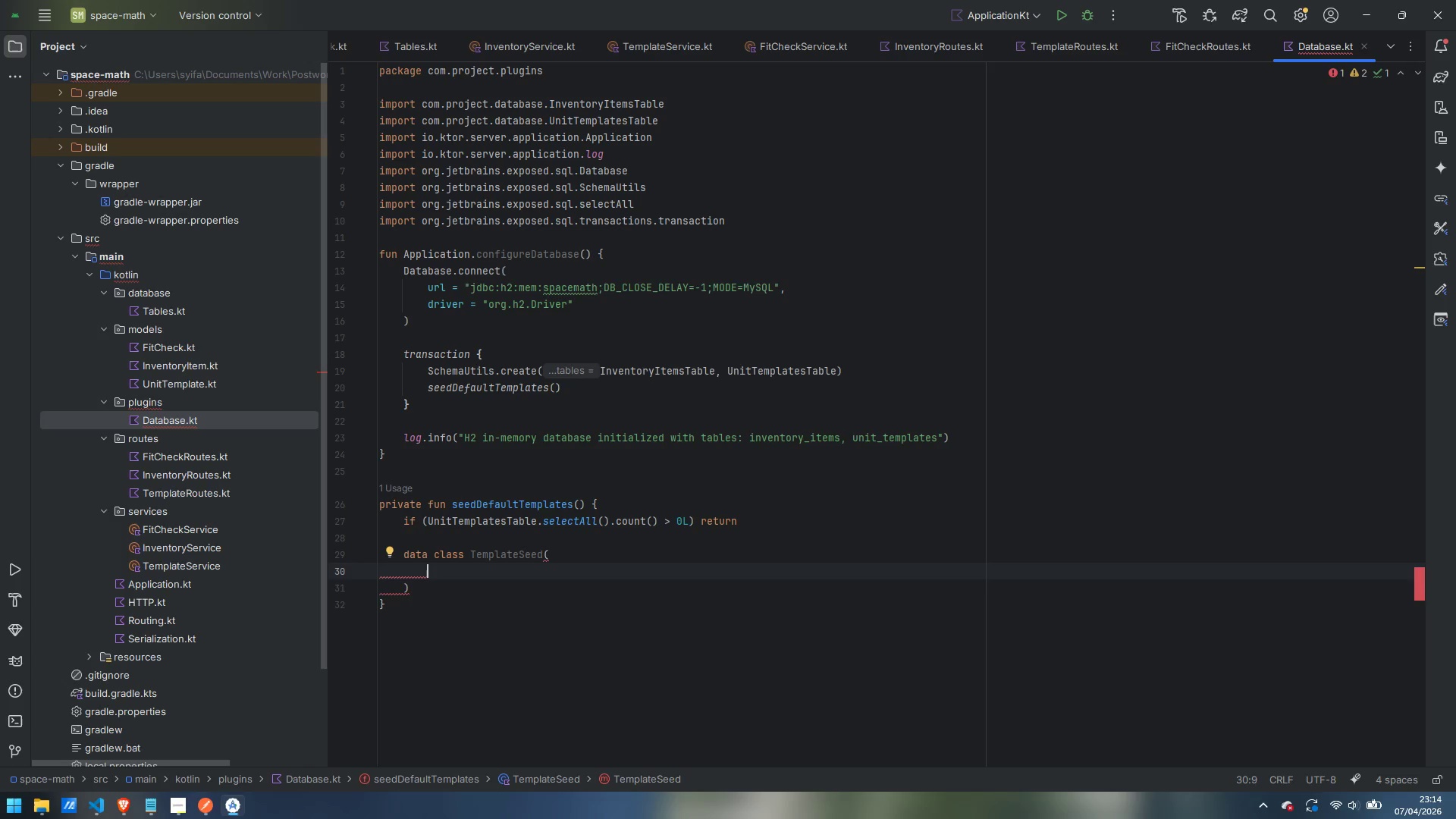 
type(val name: String,)
 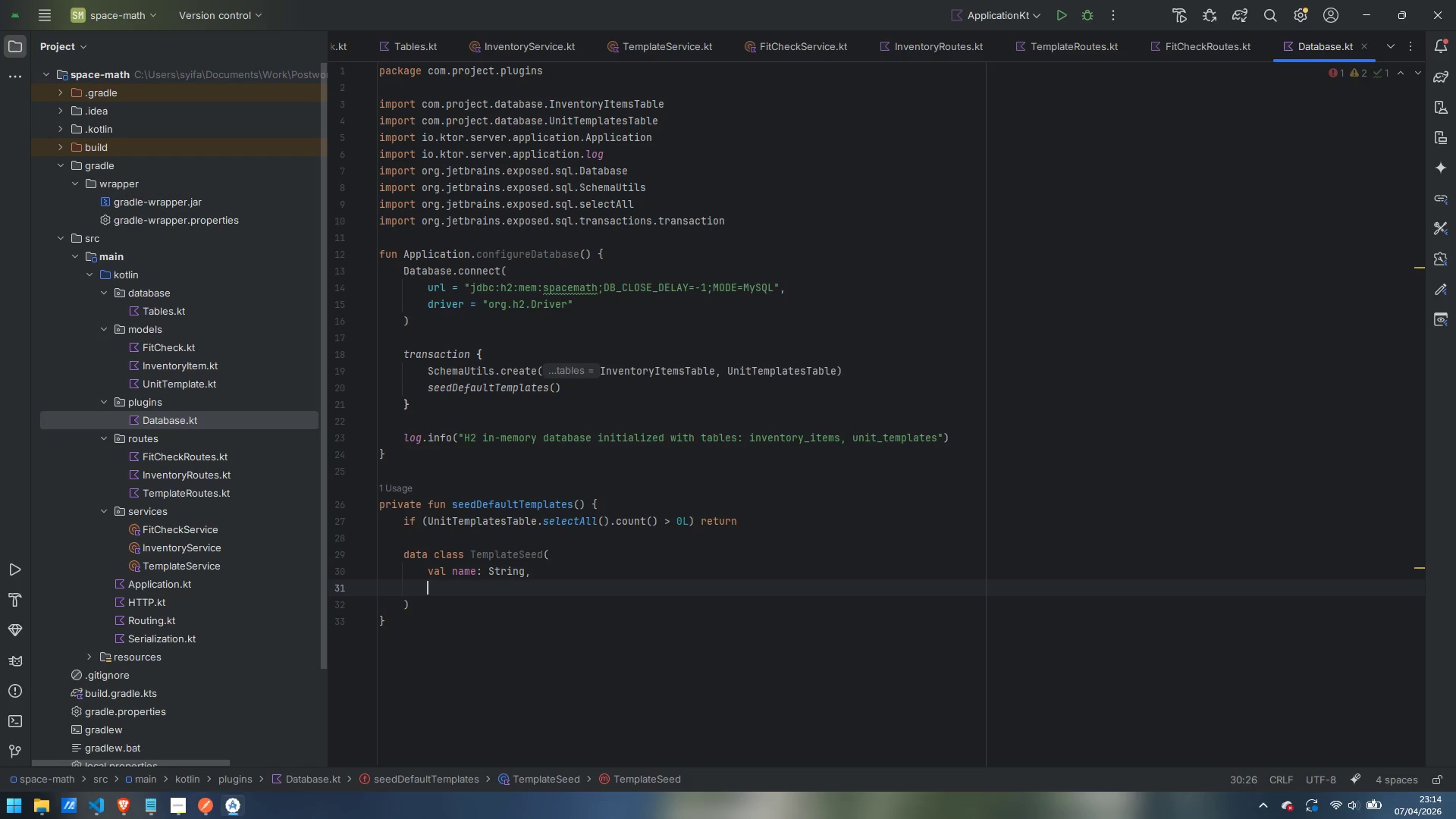 
 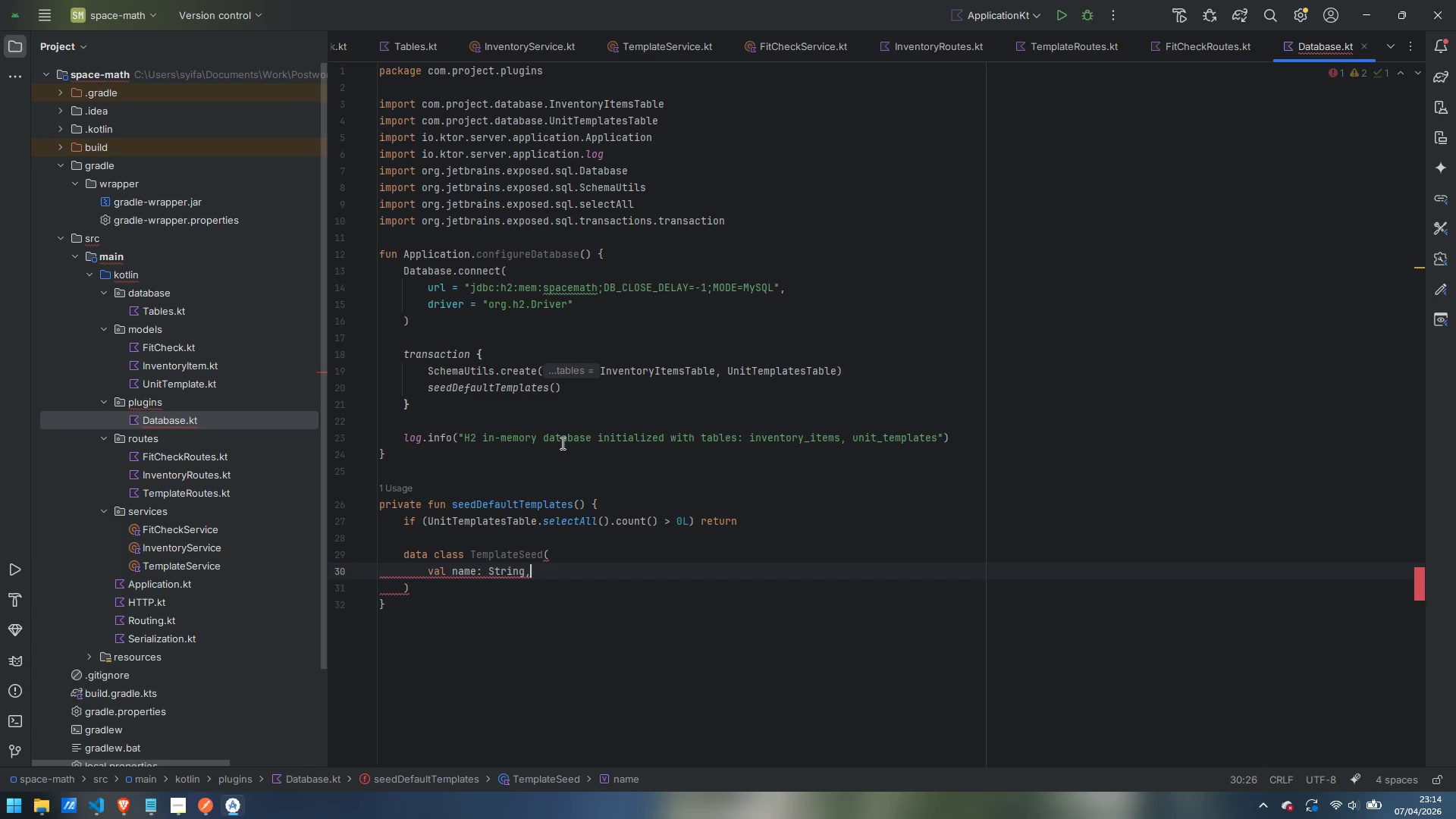 
key(Enter)
 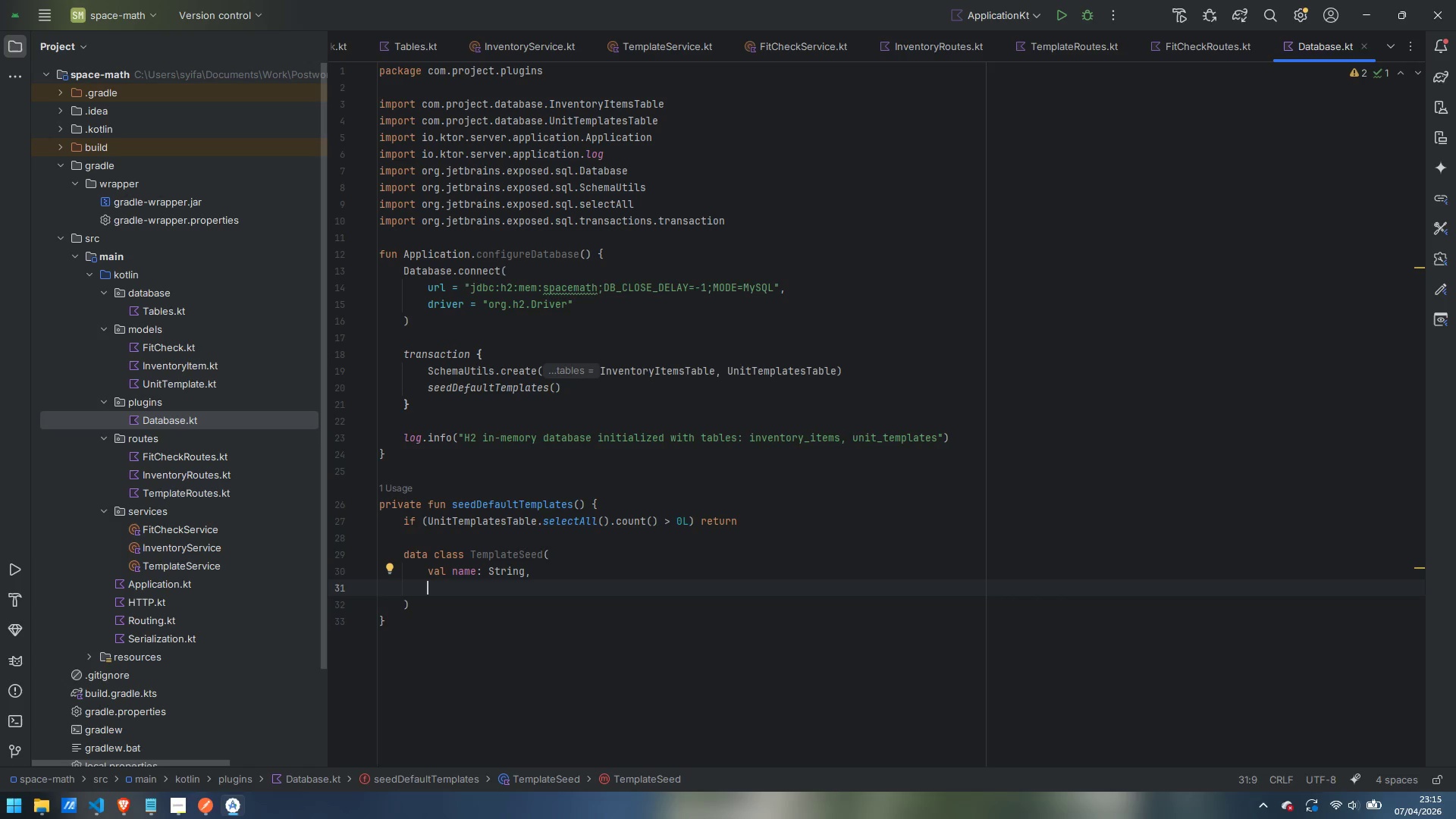 
wait(31.17)
 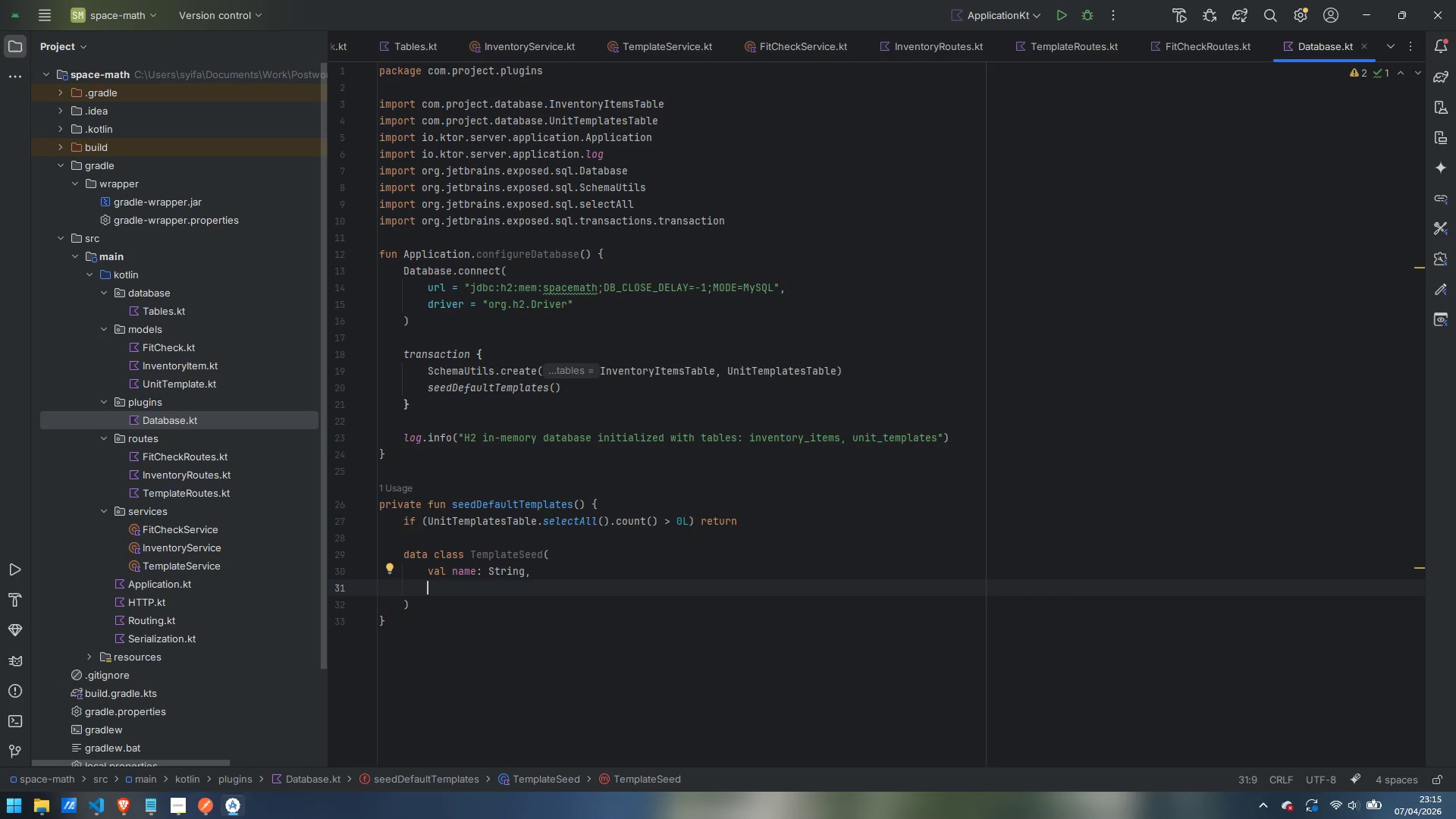 
type(val sqft: Double,)
 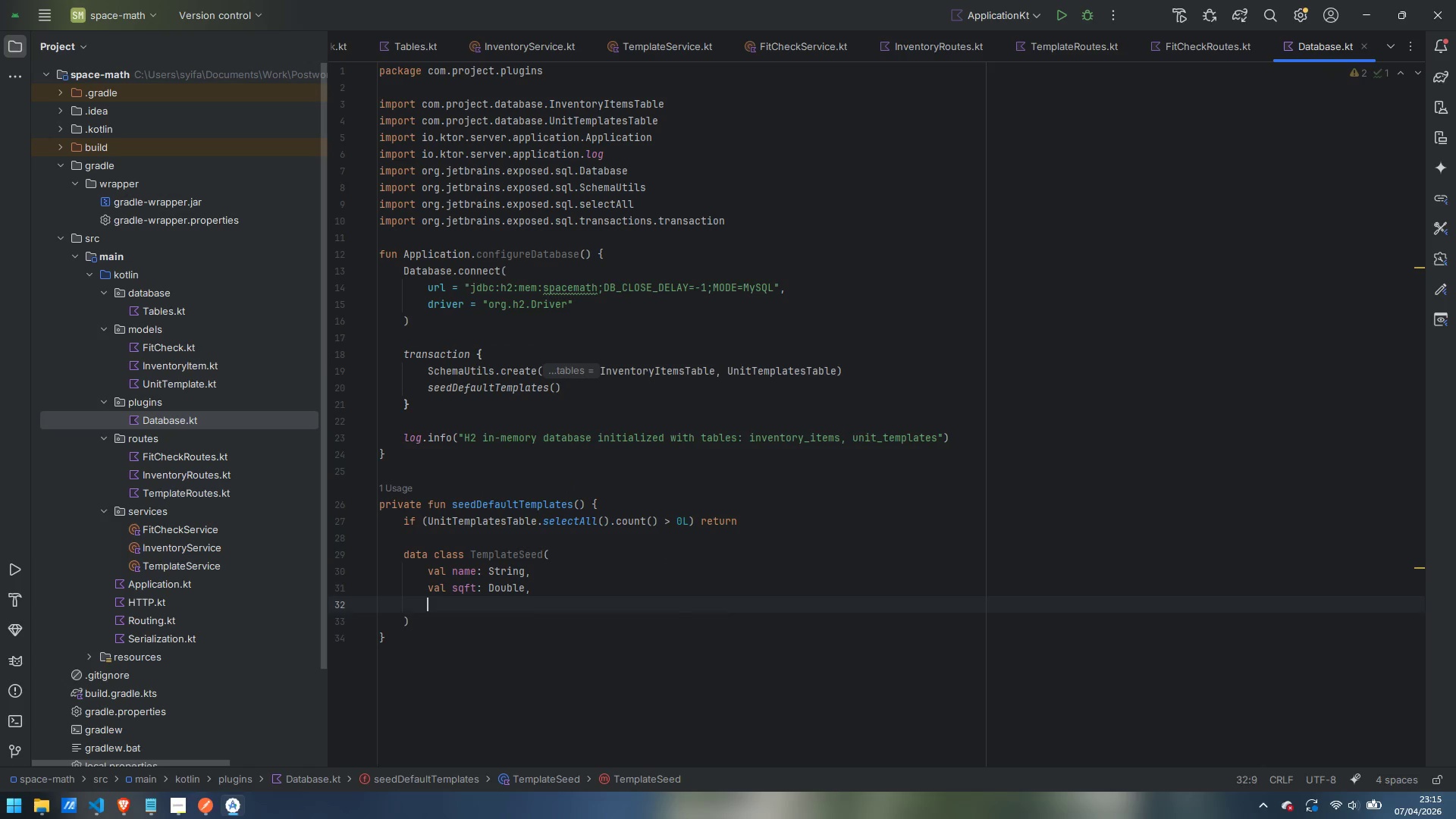 
 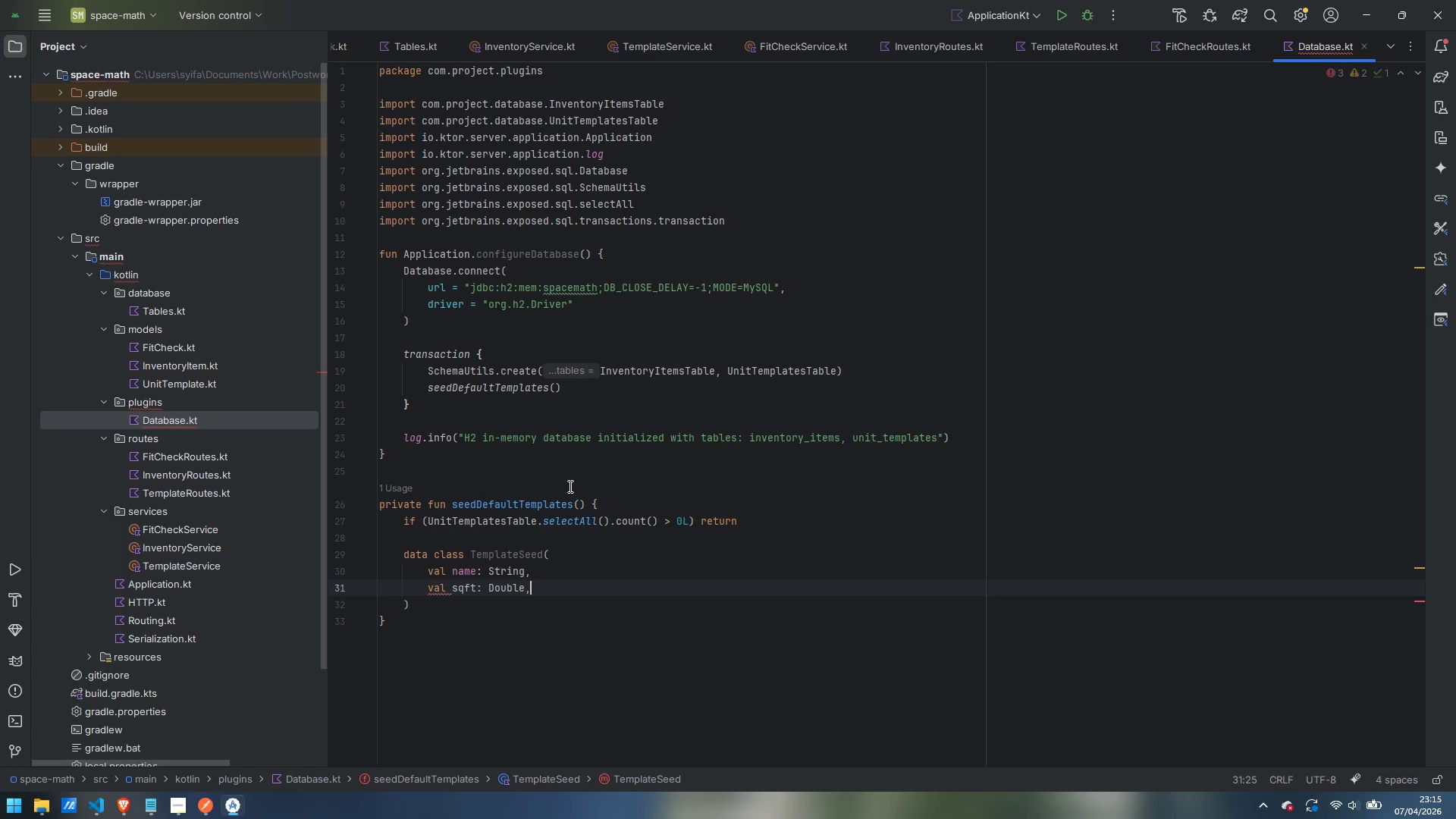 
key(Enter)
 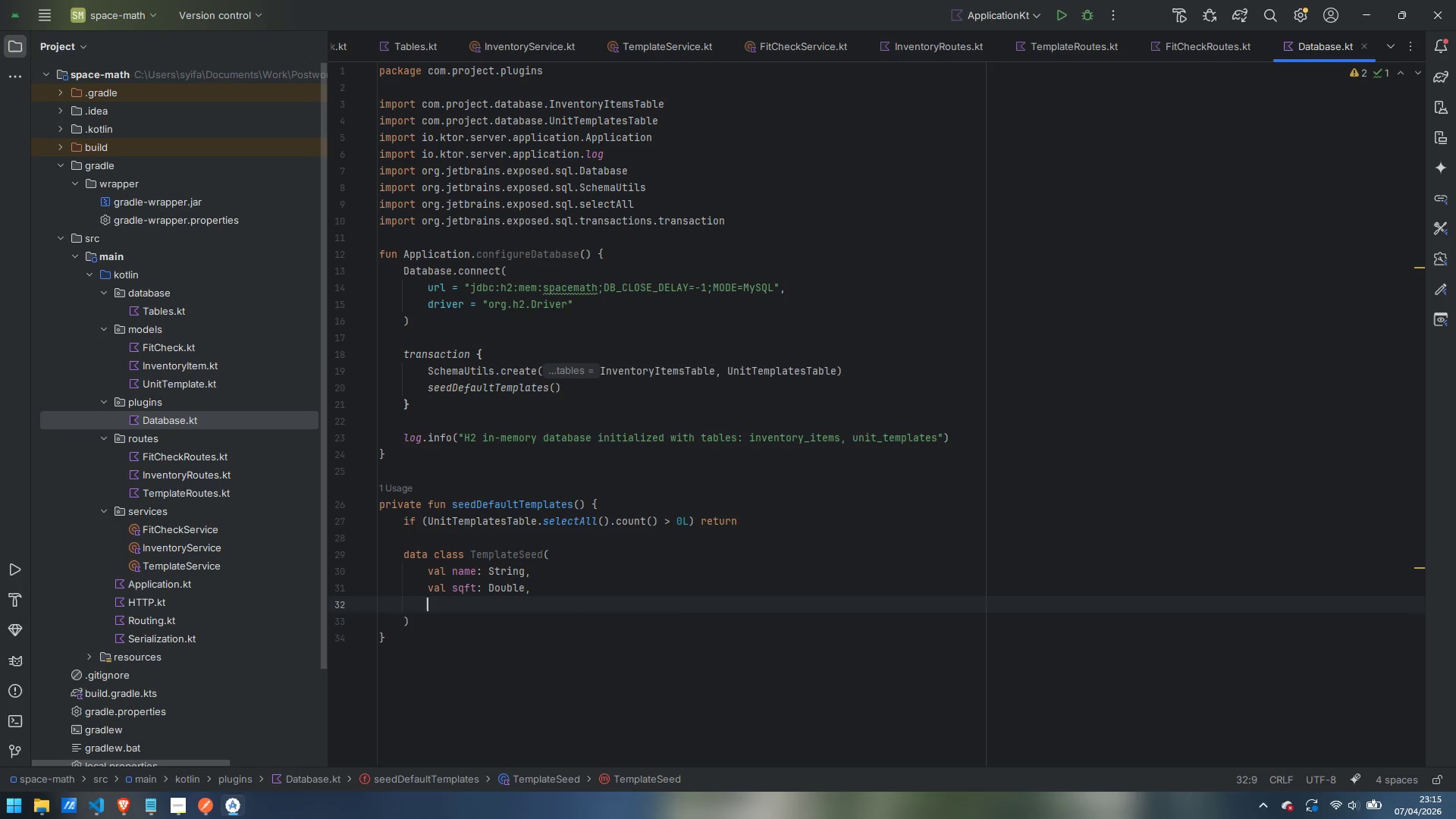 
type(val maxWallIn: DOuble)
 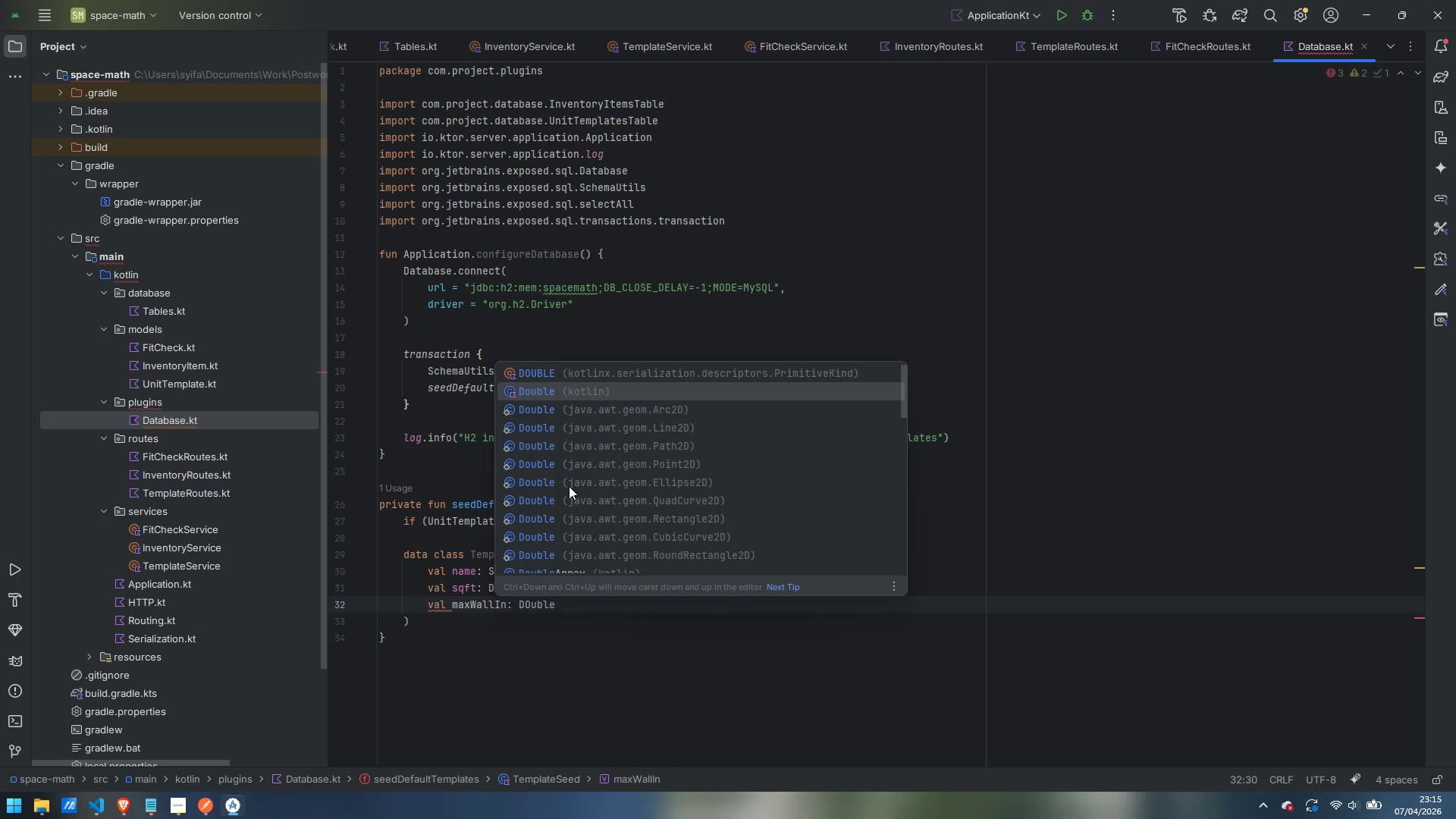 
key(Enter)
 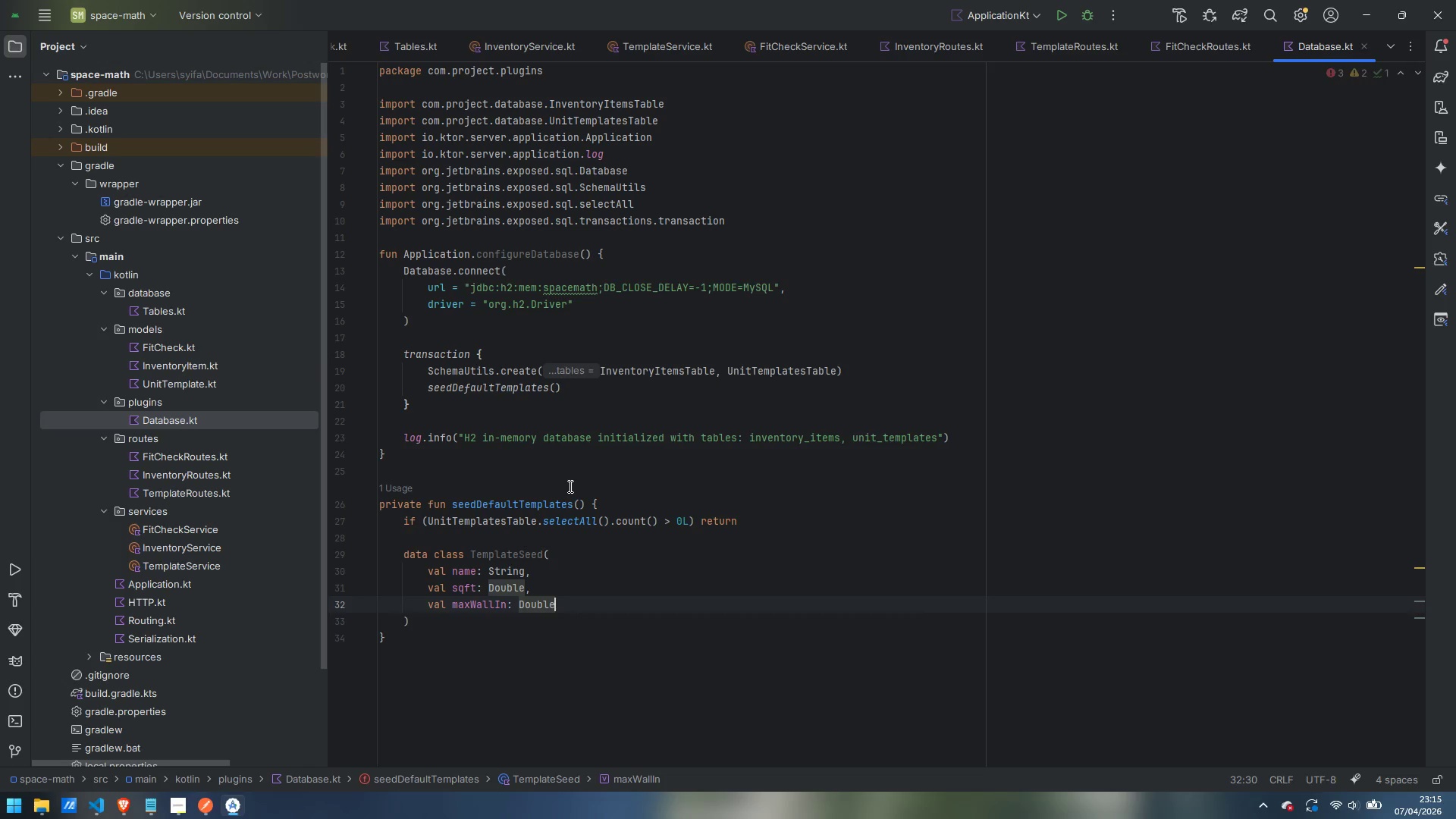 
key(Comma)
 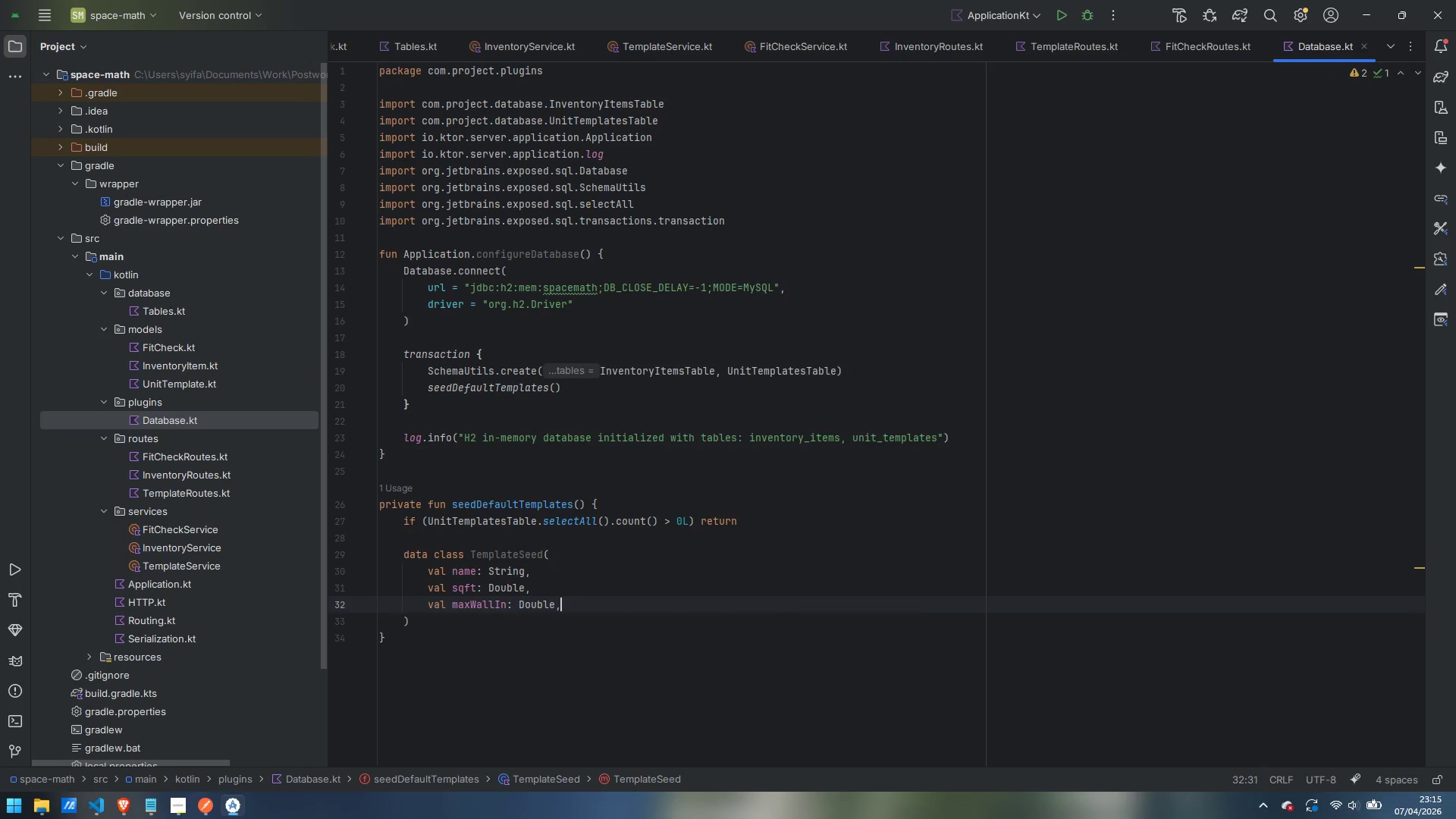 
key(Enter)
 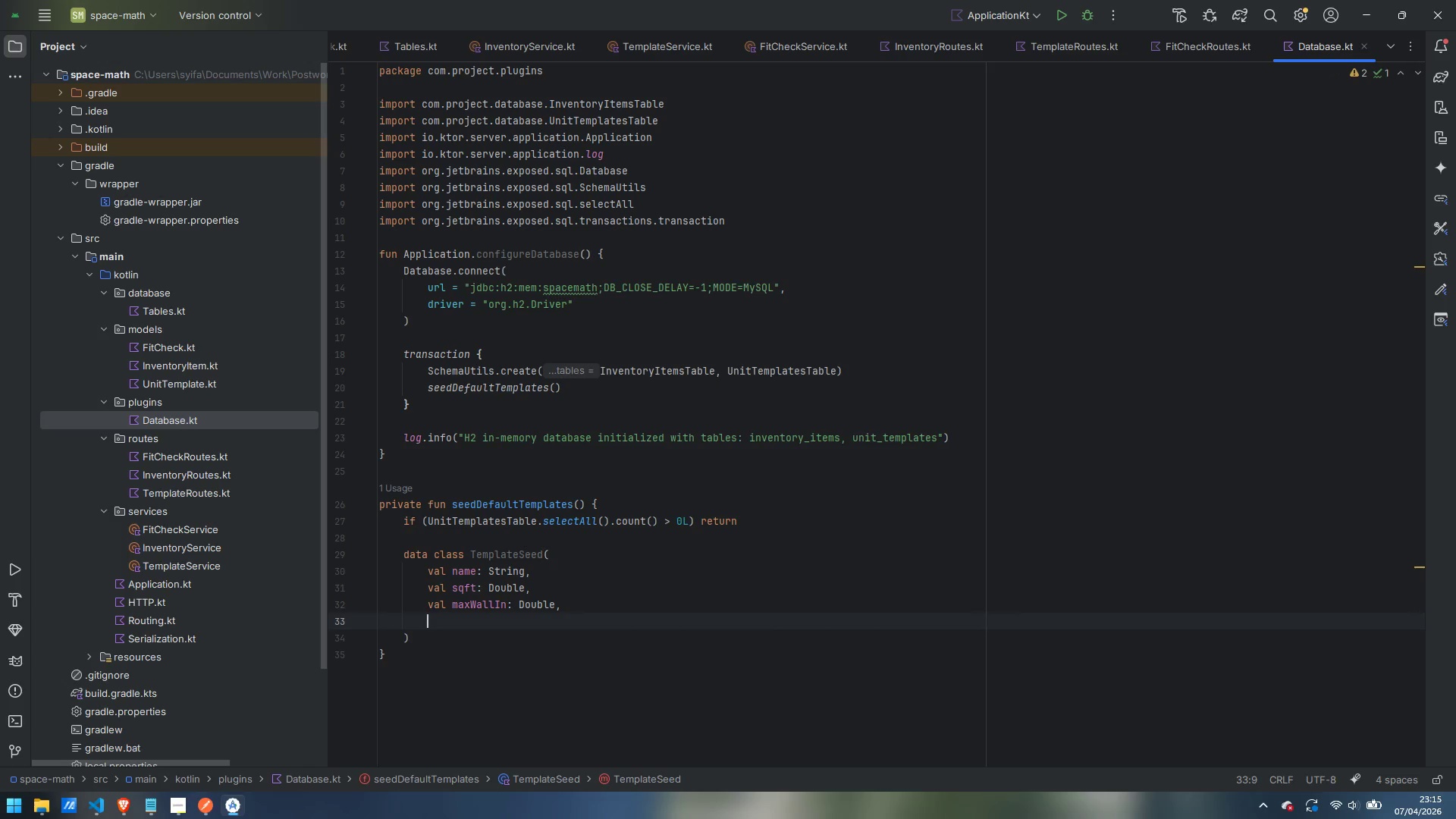 
type(val desc: String)
key(Escape)
 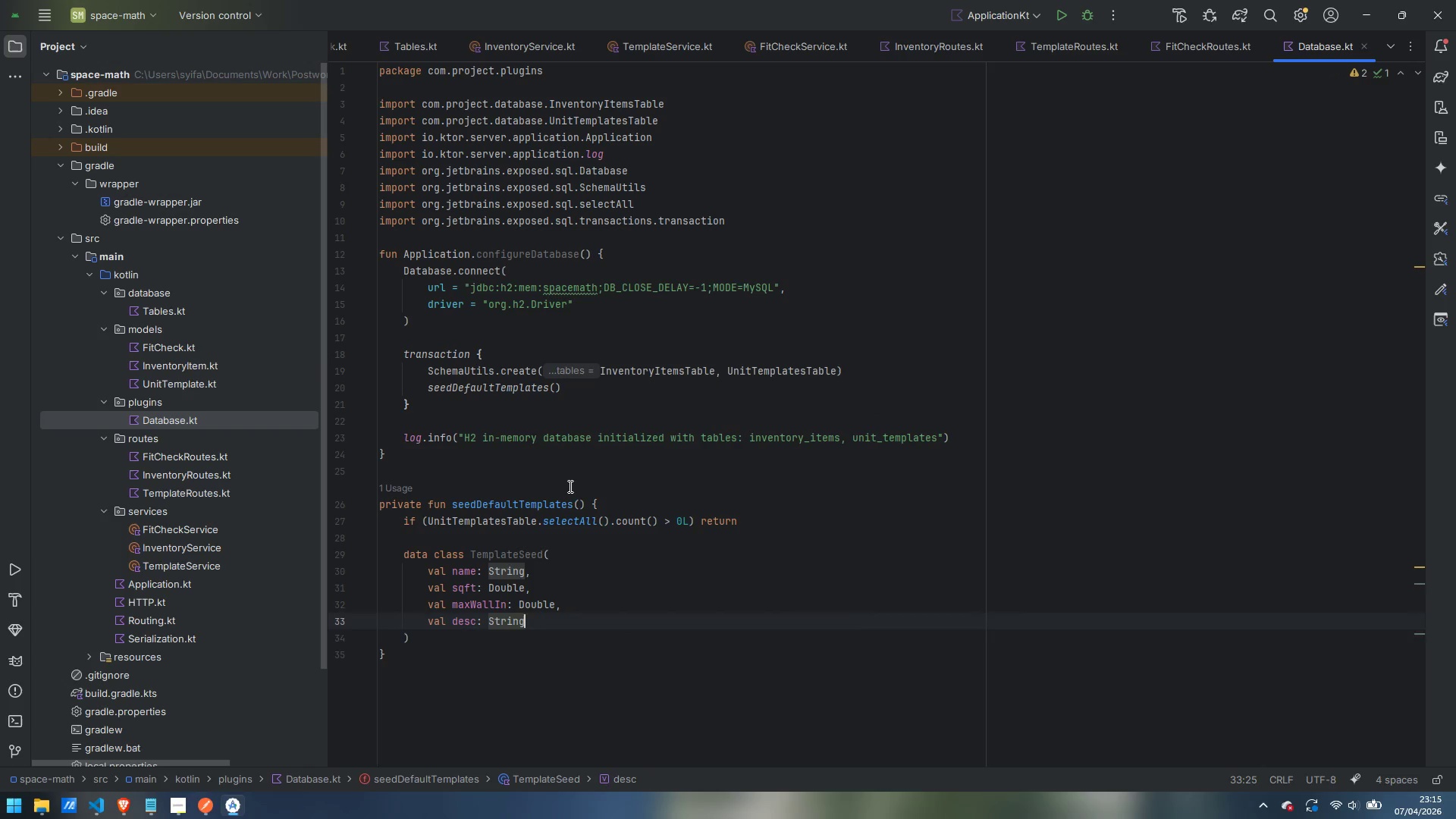 
key(ArrowDown)
 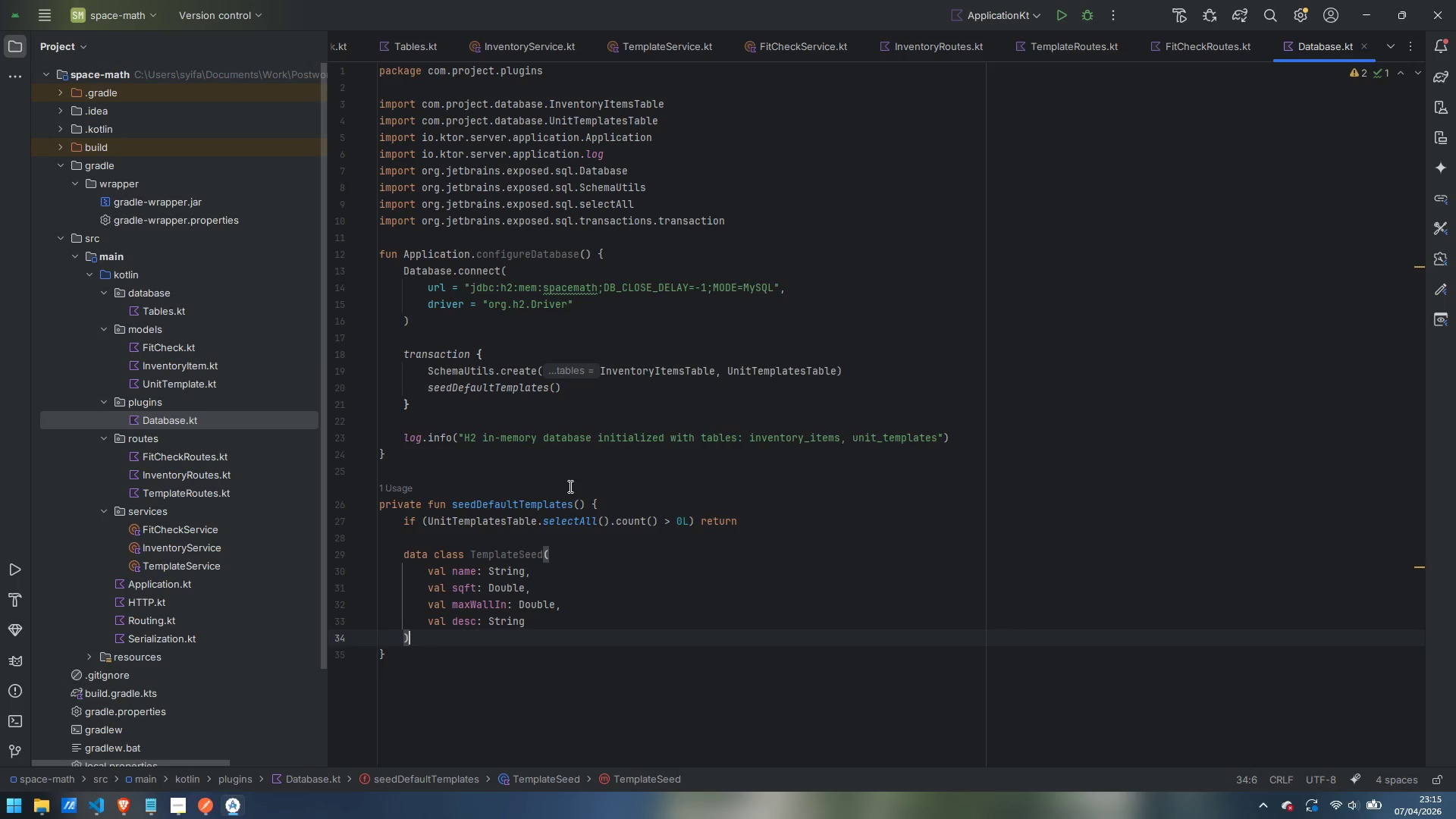 
key(Enter)
 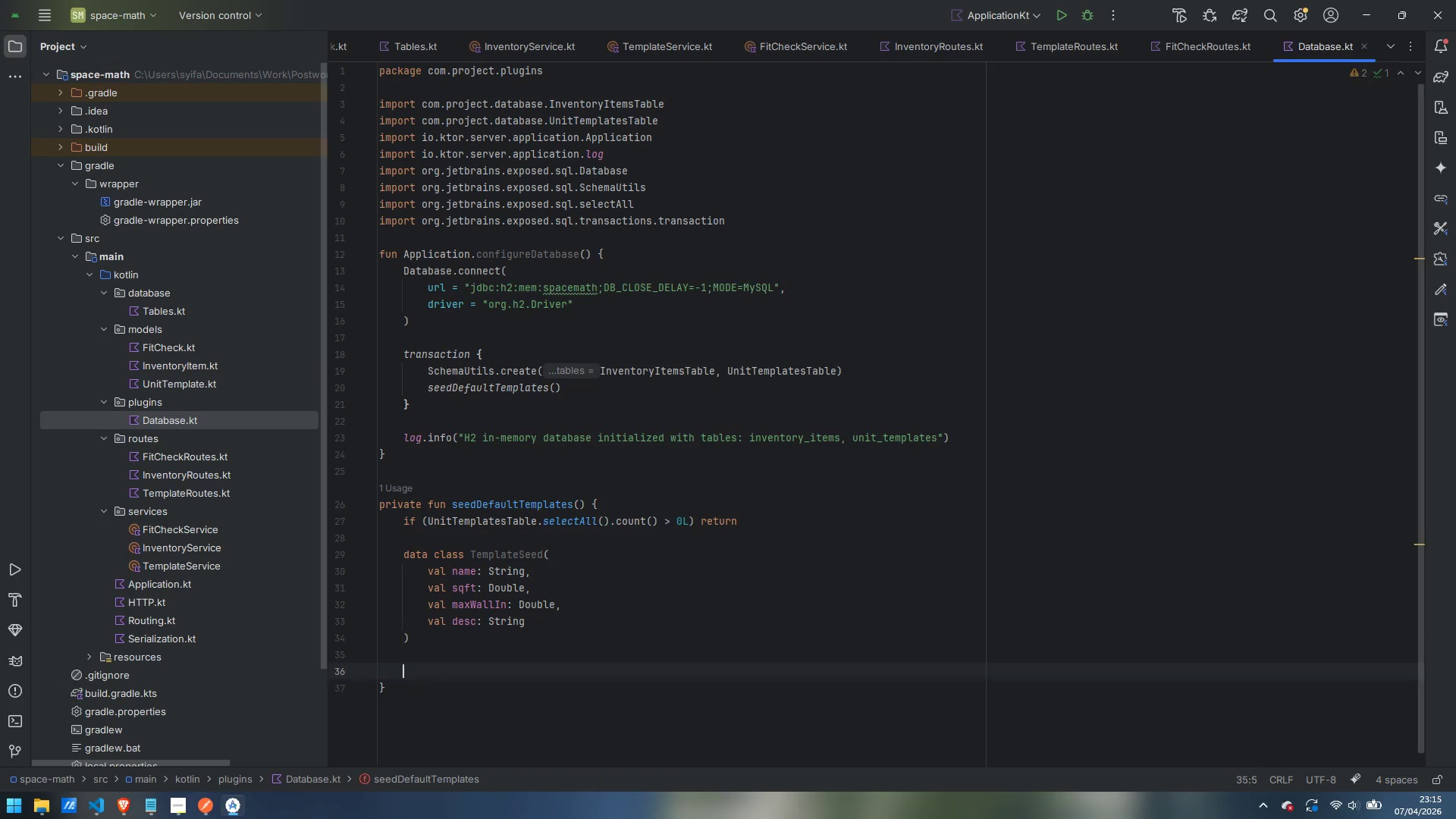 
key(Enter)
 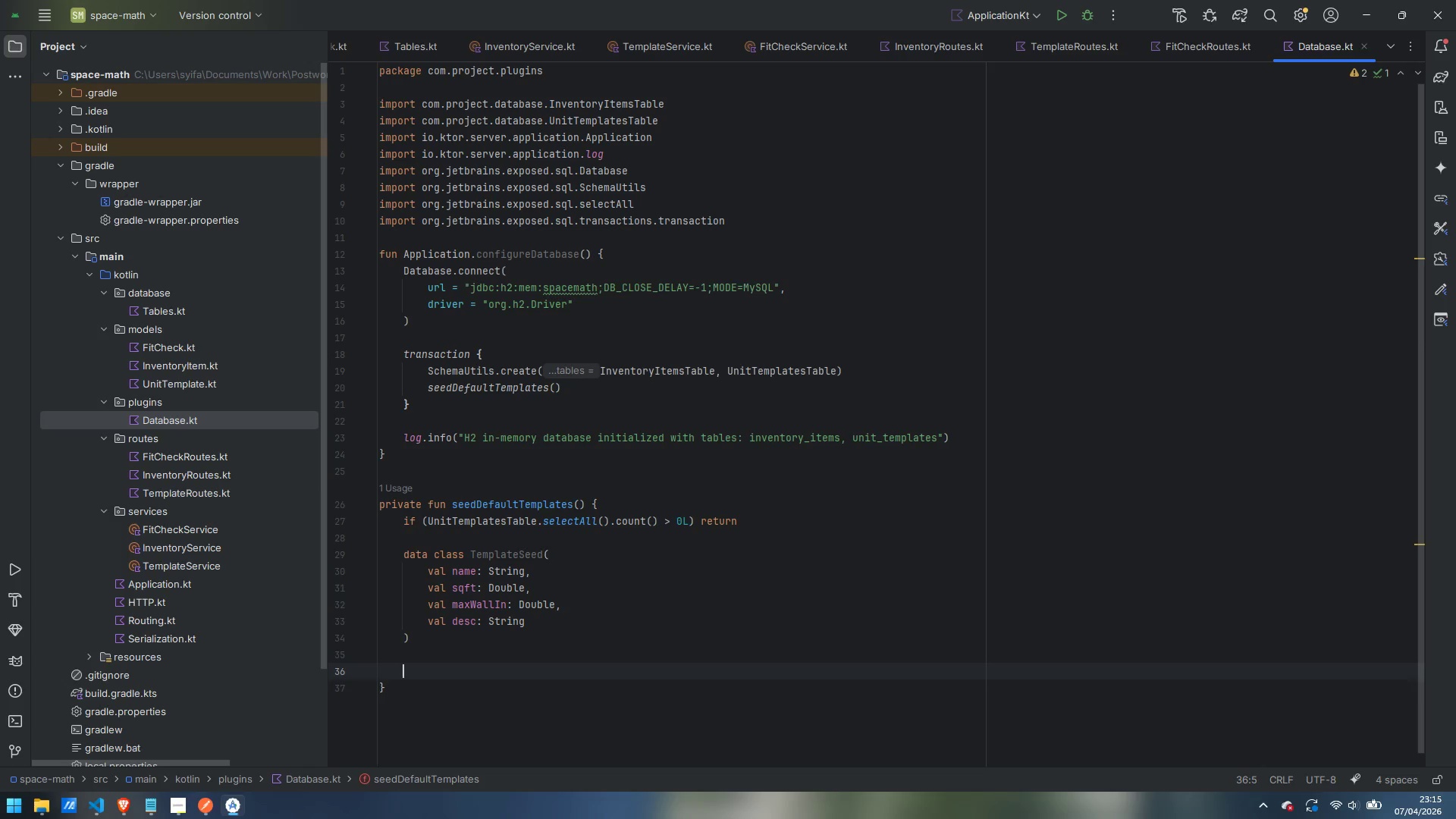 
wait(12.3)
 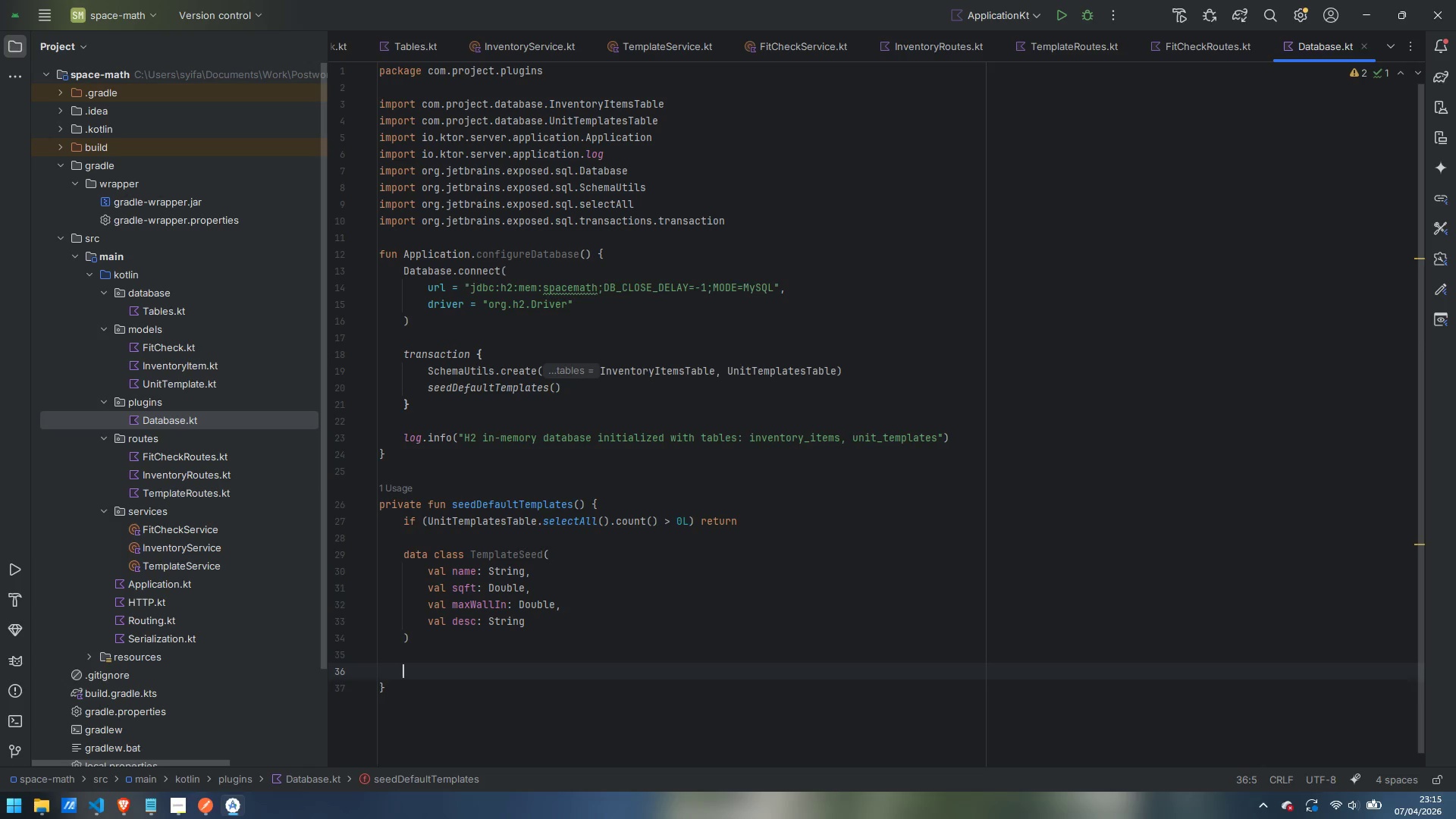 
type(vall )
key(Backspace)
key(Backspace)
type( seeds = listOf()
 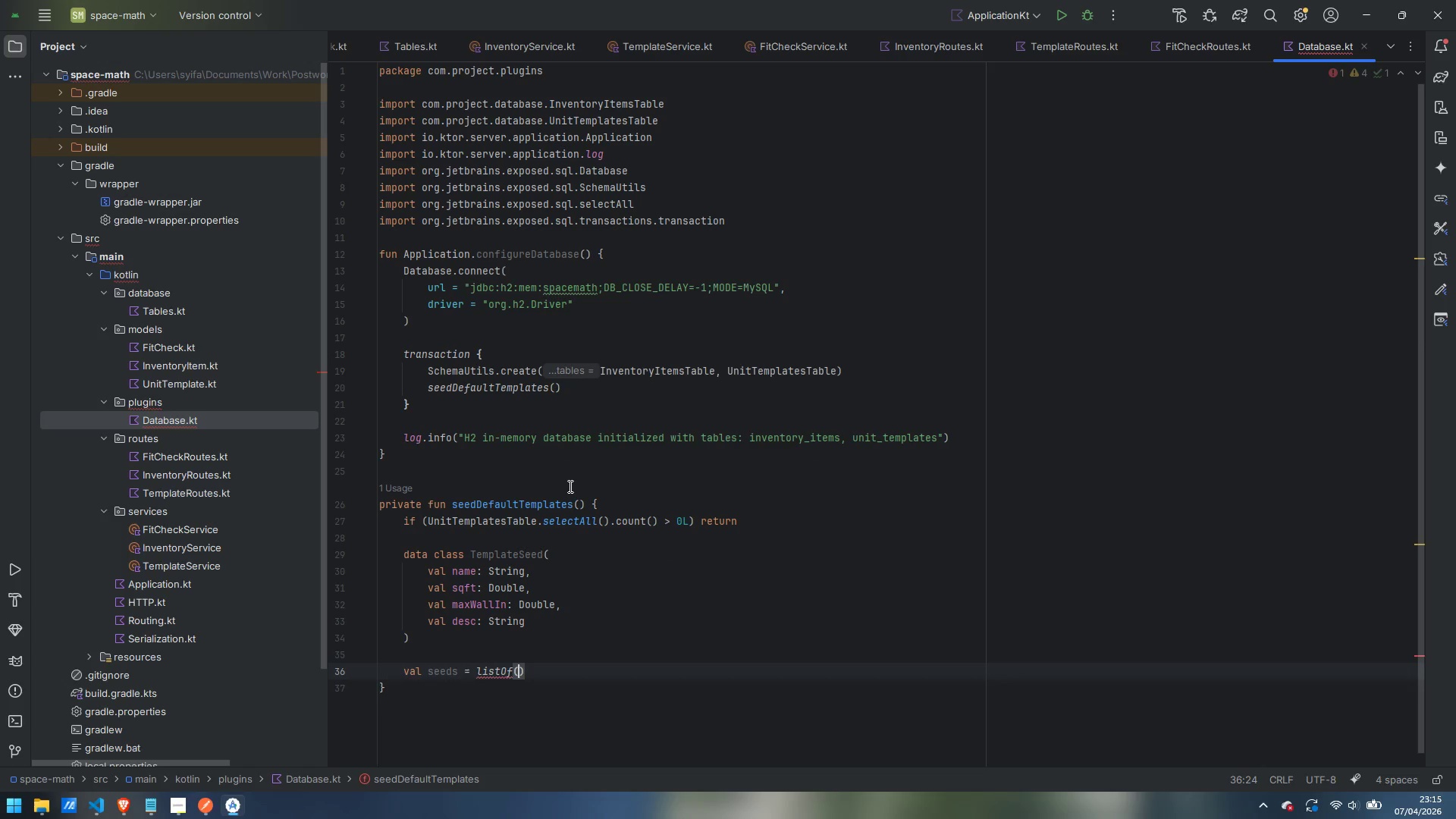 
key(Enter)
 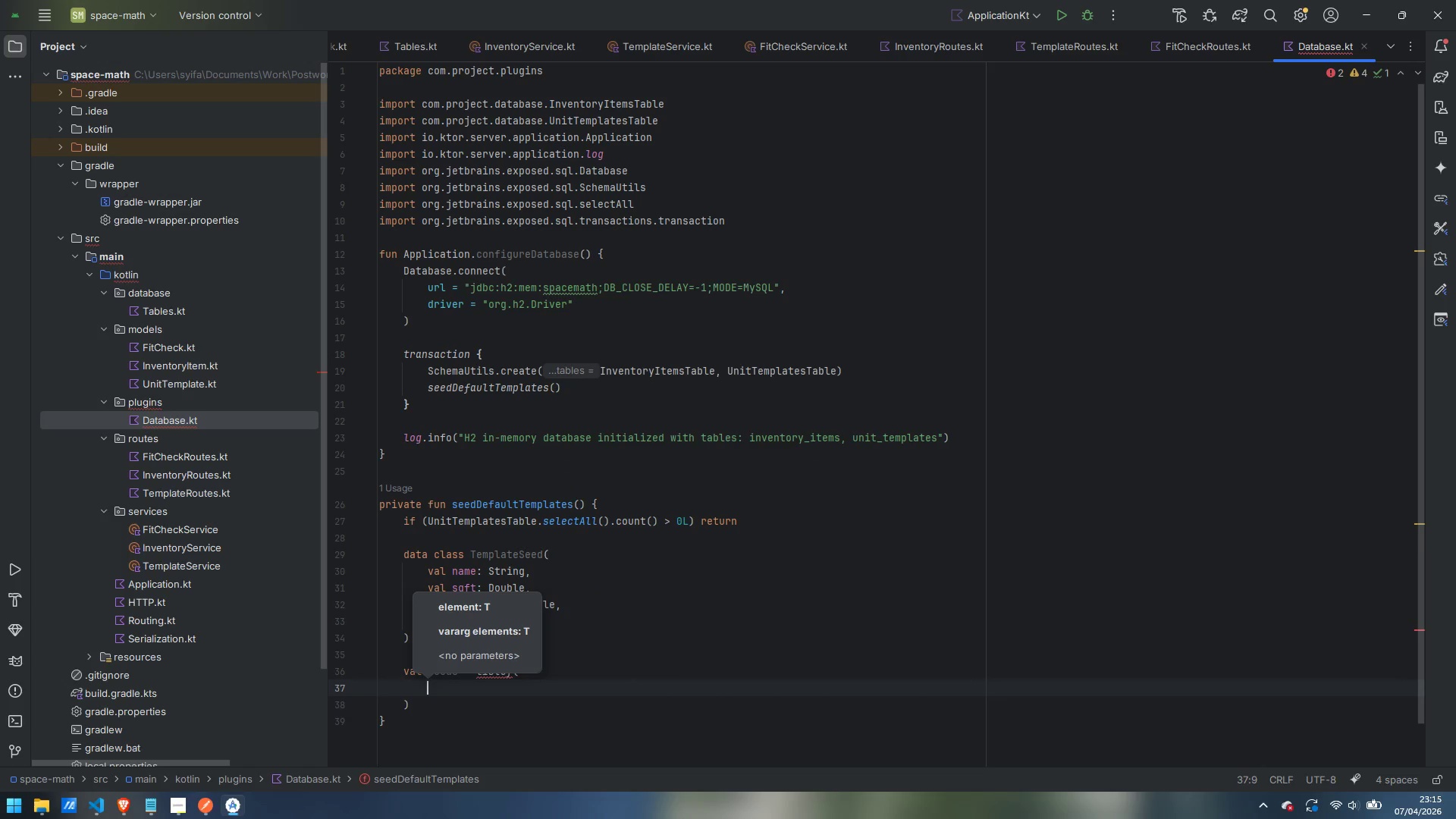 
hold_key(key=ShiftLeft, duration=0.34)
 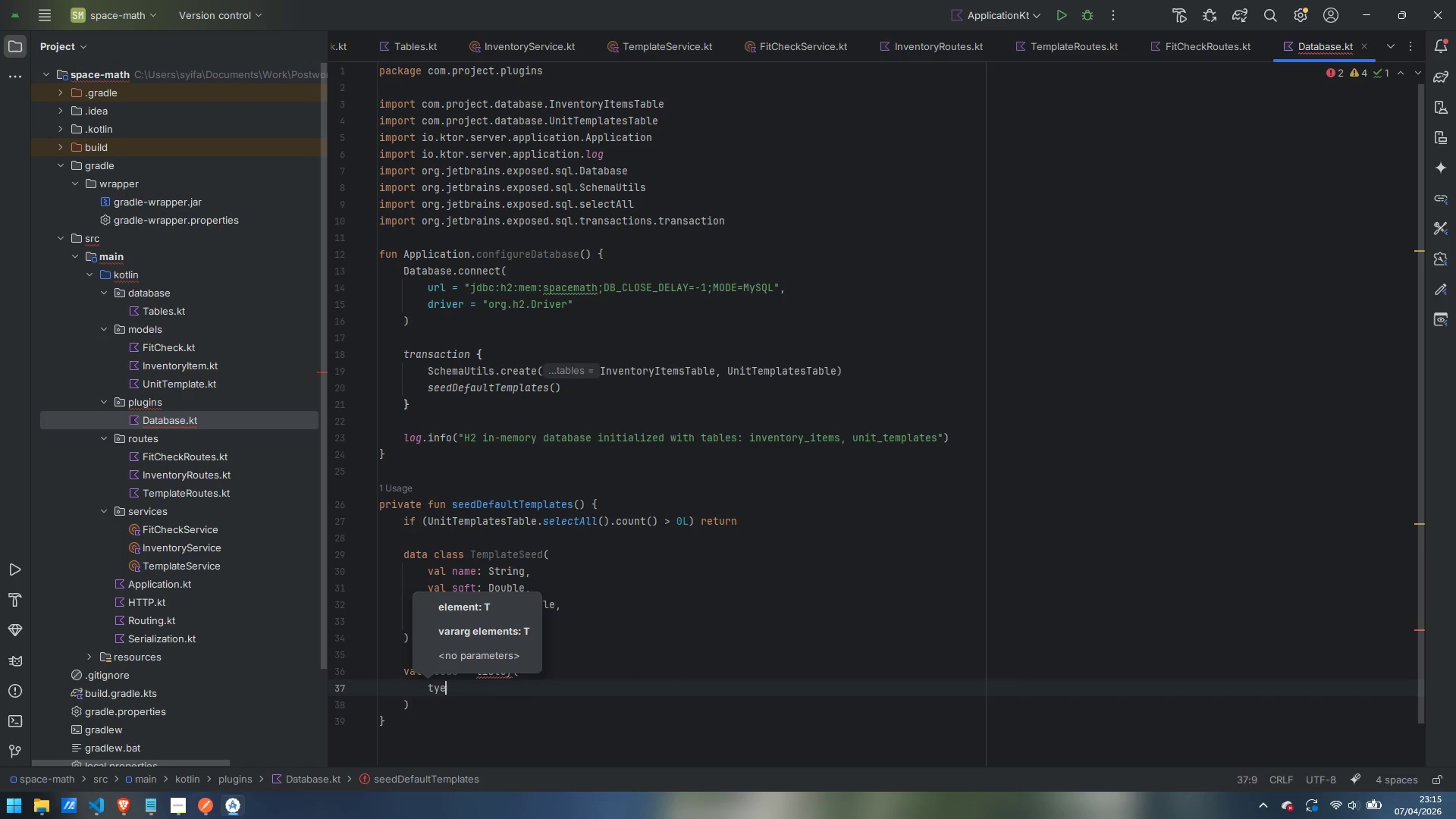 
type(ytemplaet)
 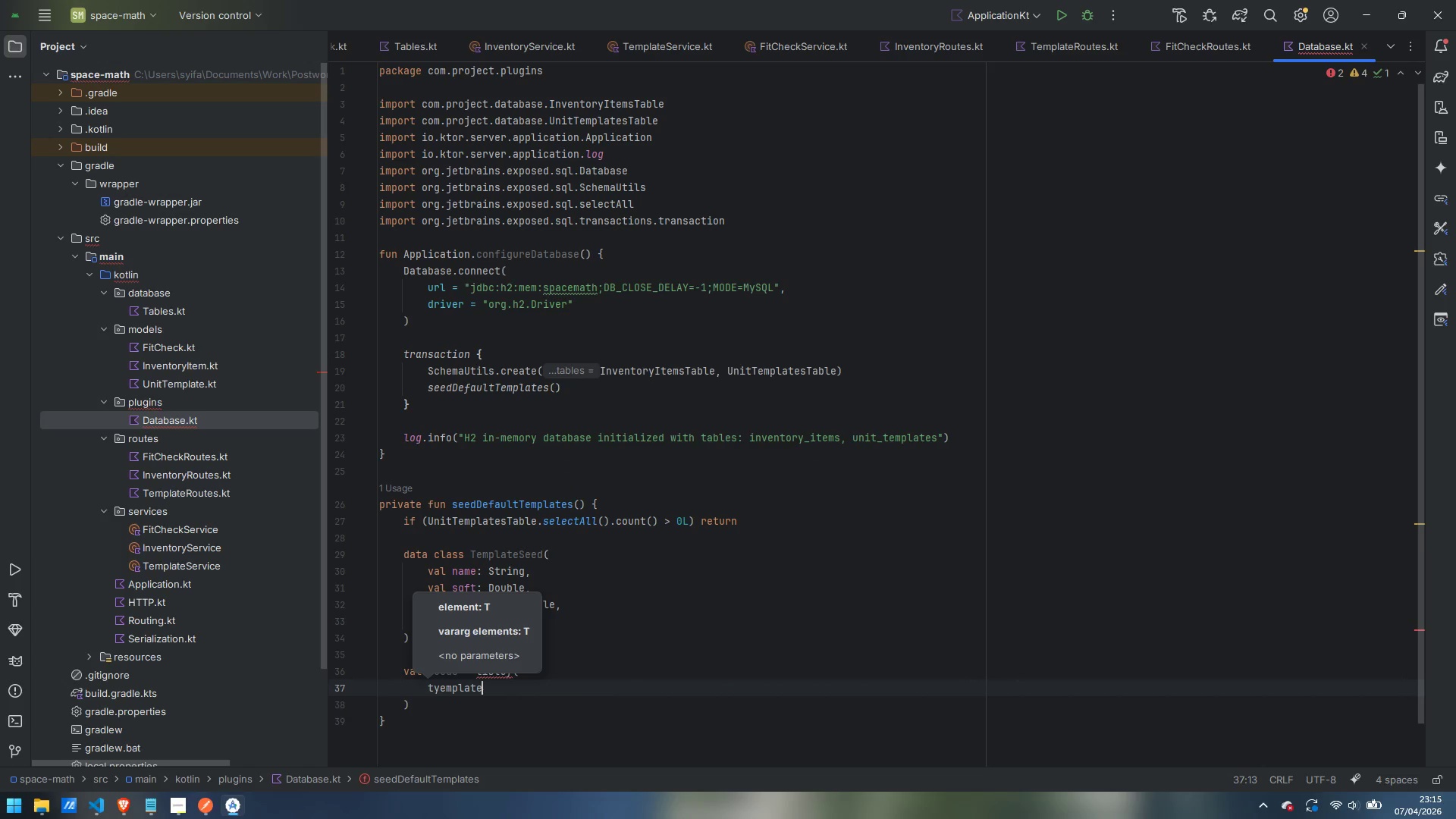 
key(Control+ControlLeft)
 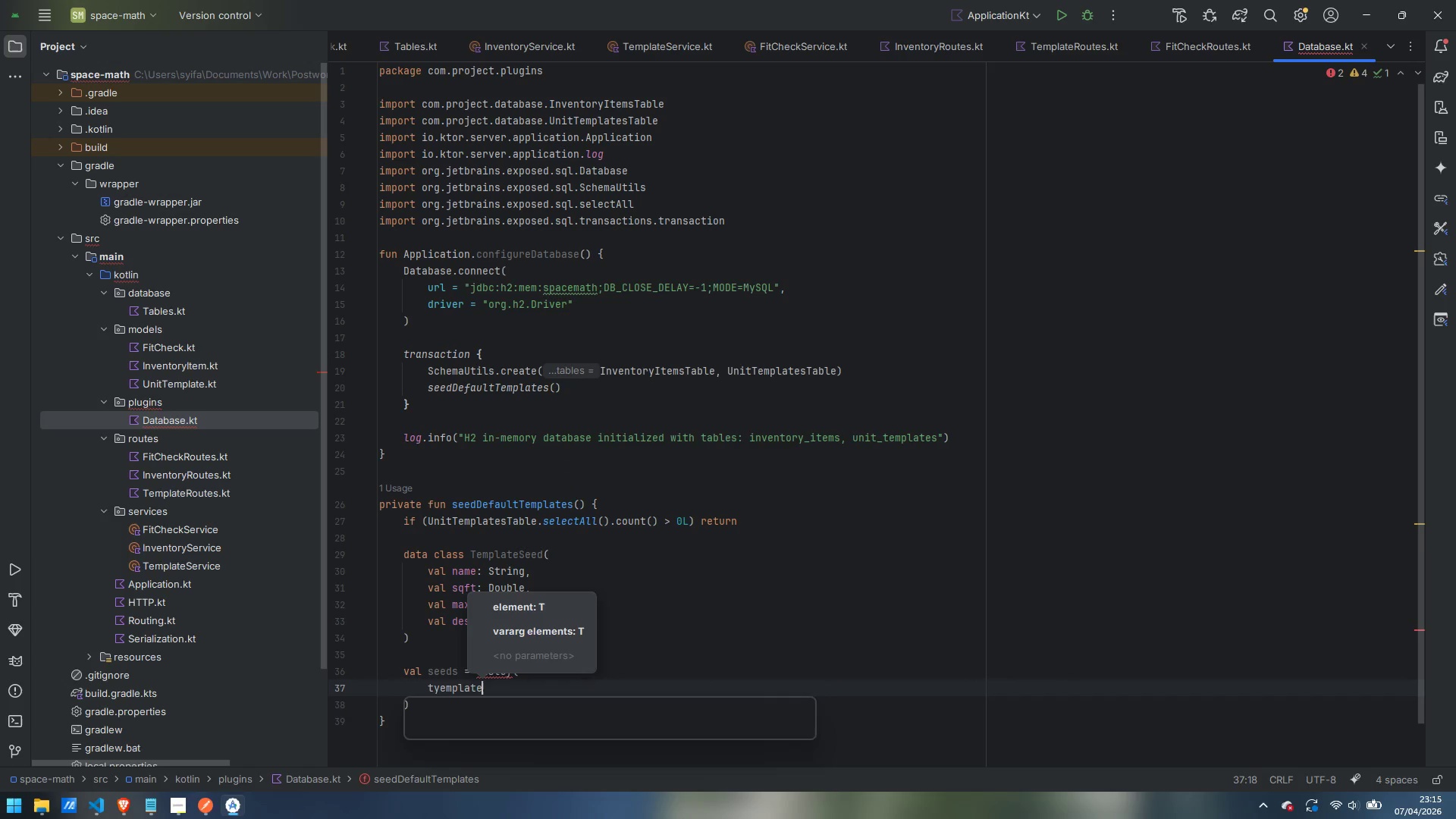 
key(Control+Backspace)
 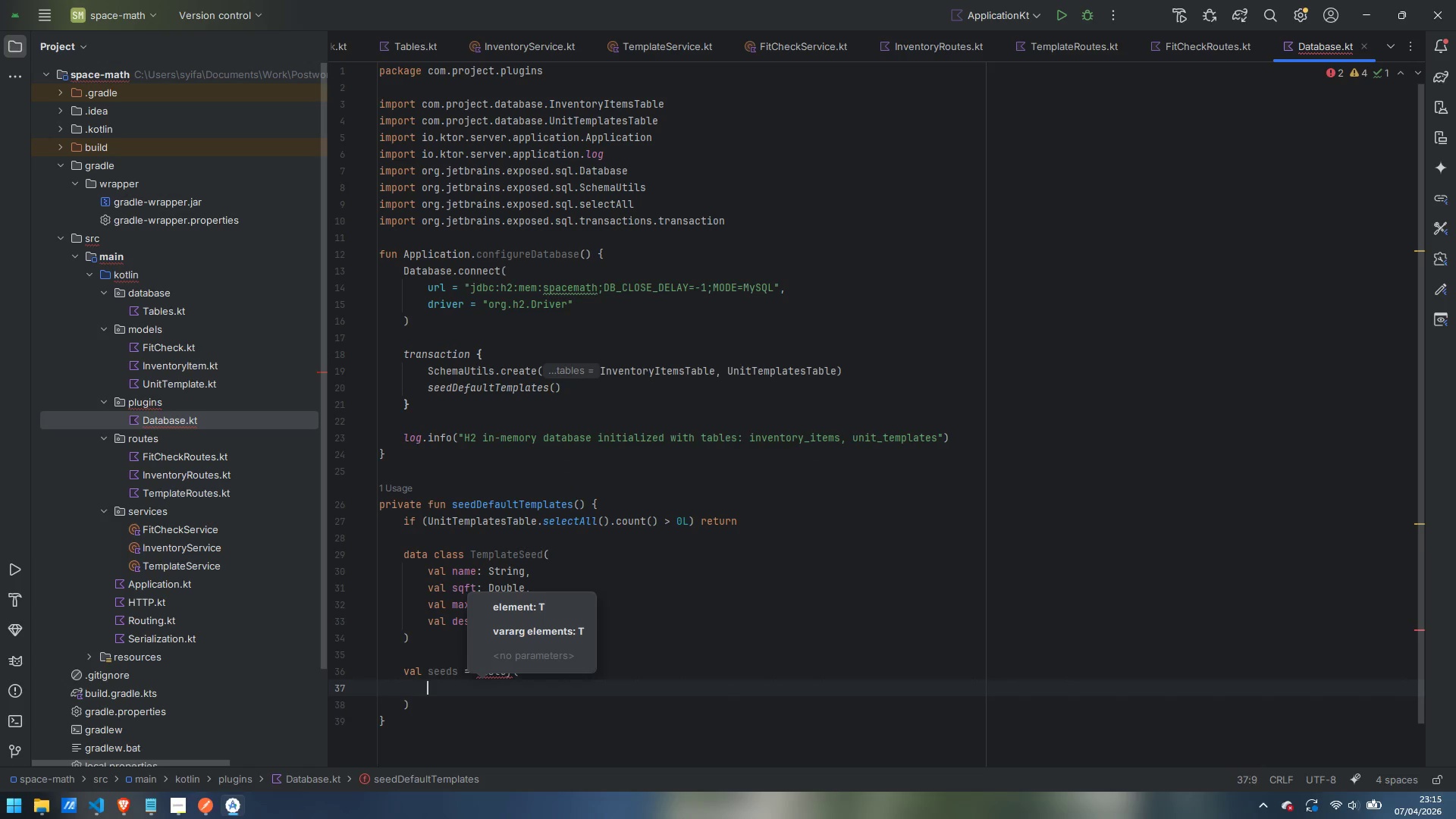 
type(TemplateSeed)
 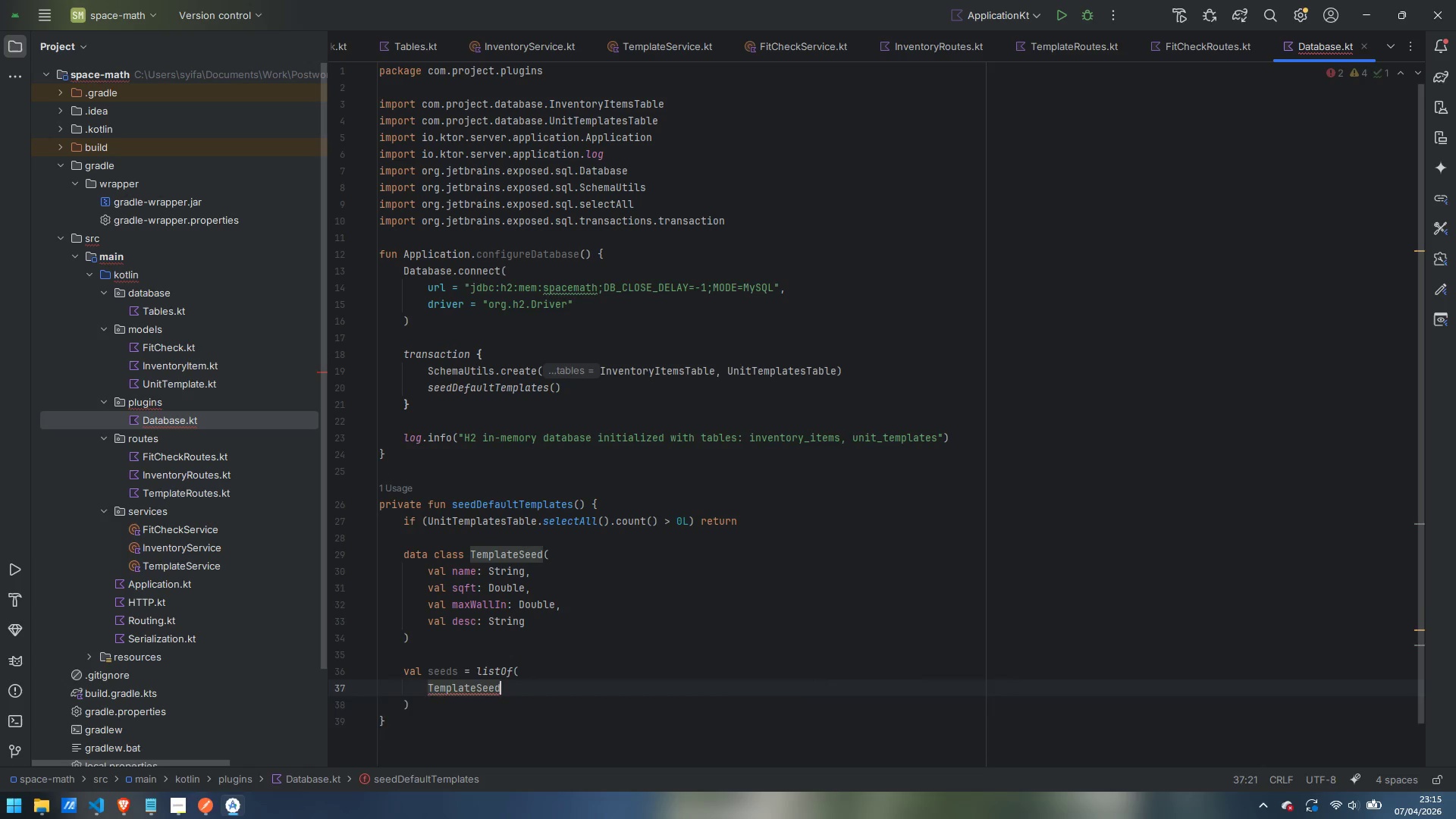 
key(Enter)
 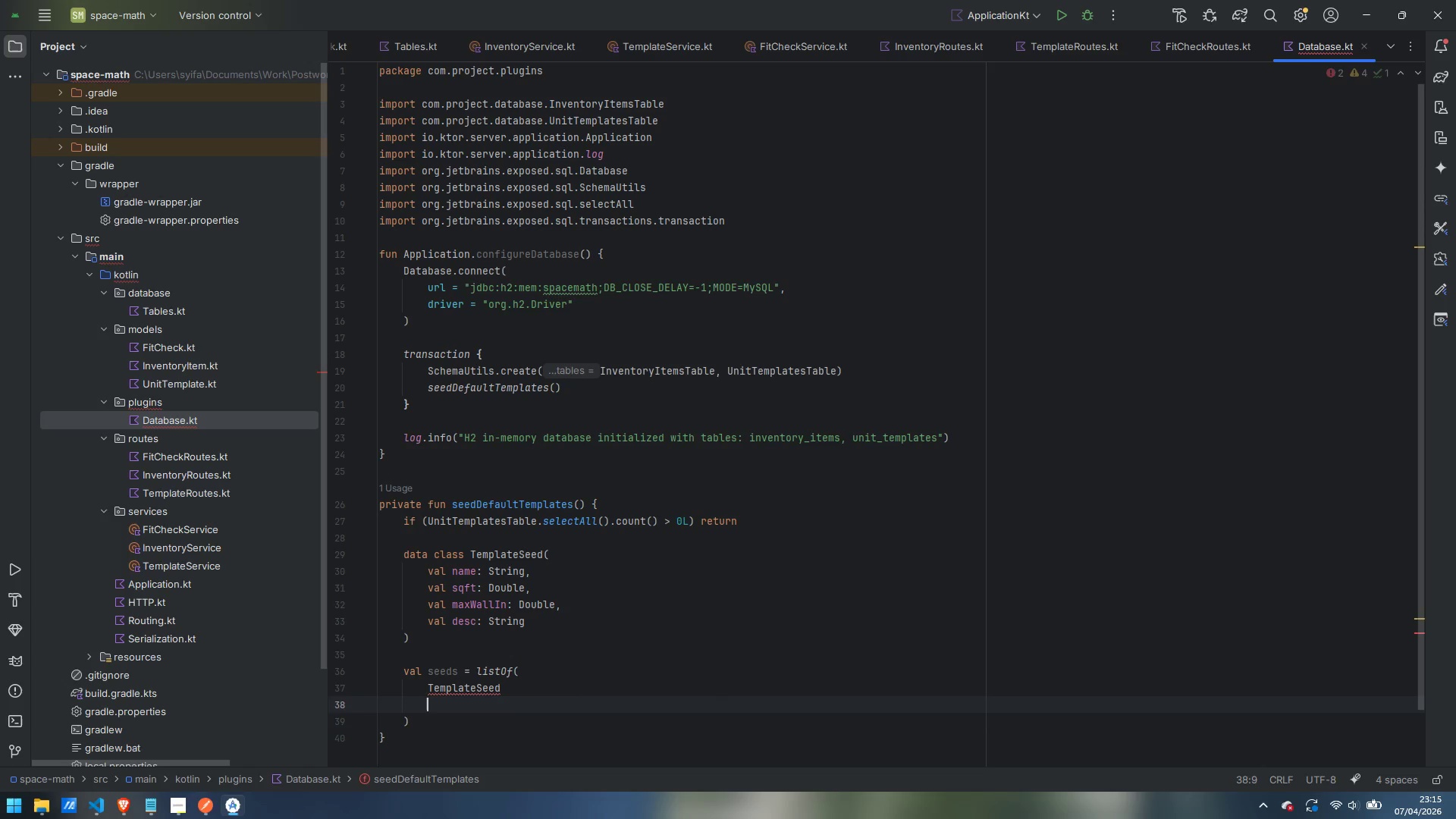 
key(Control+ControlLeft)
 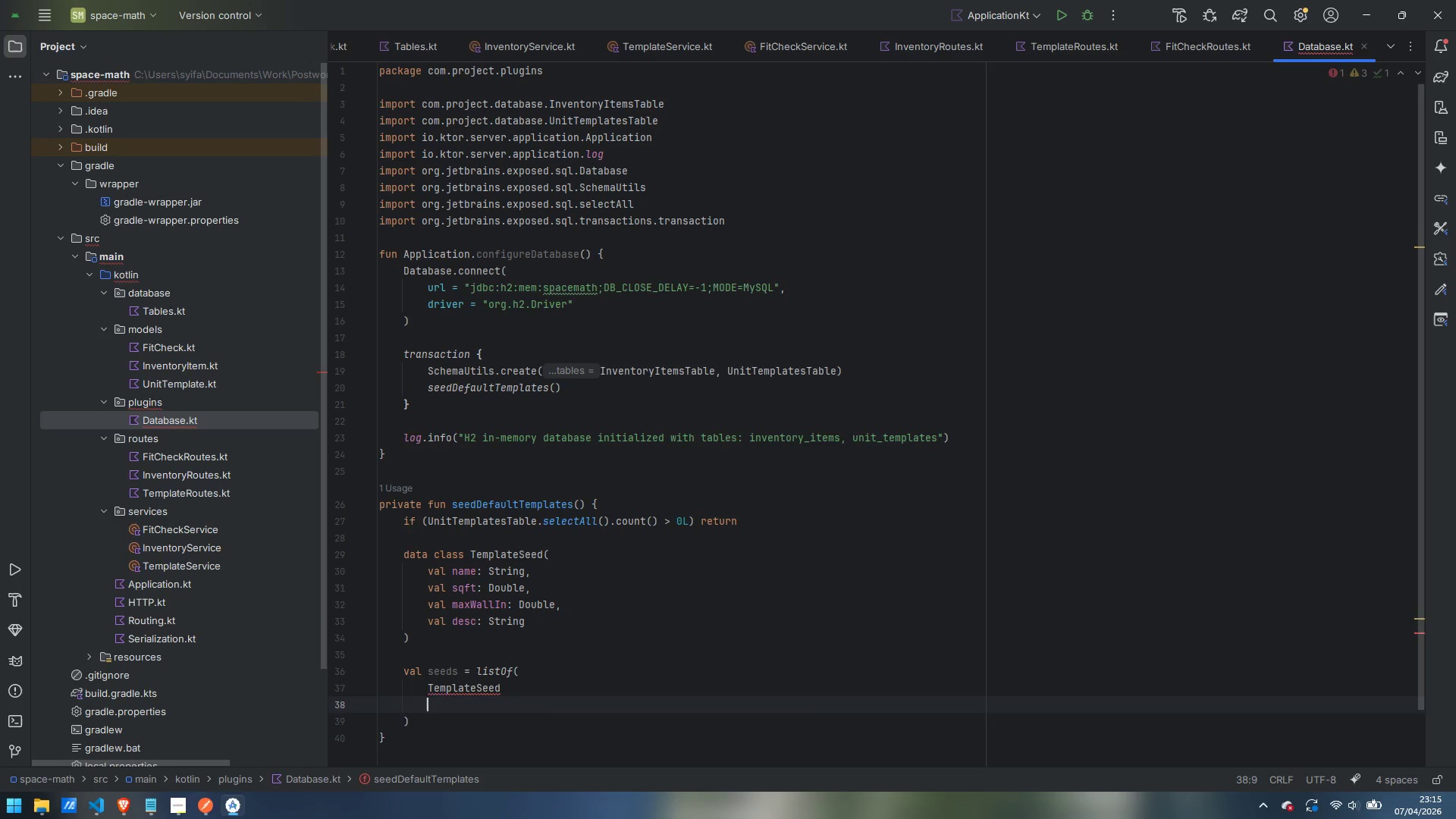 
key(Control+Z)
 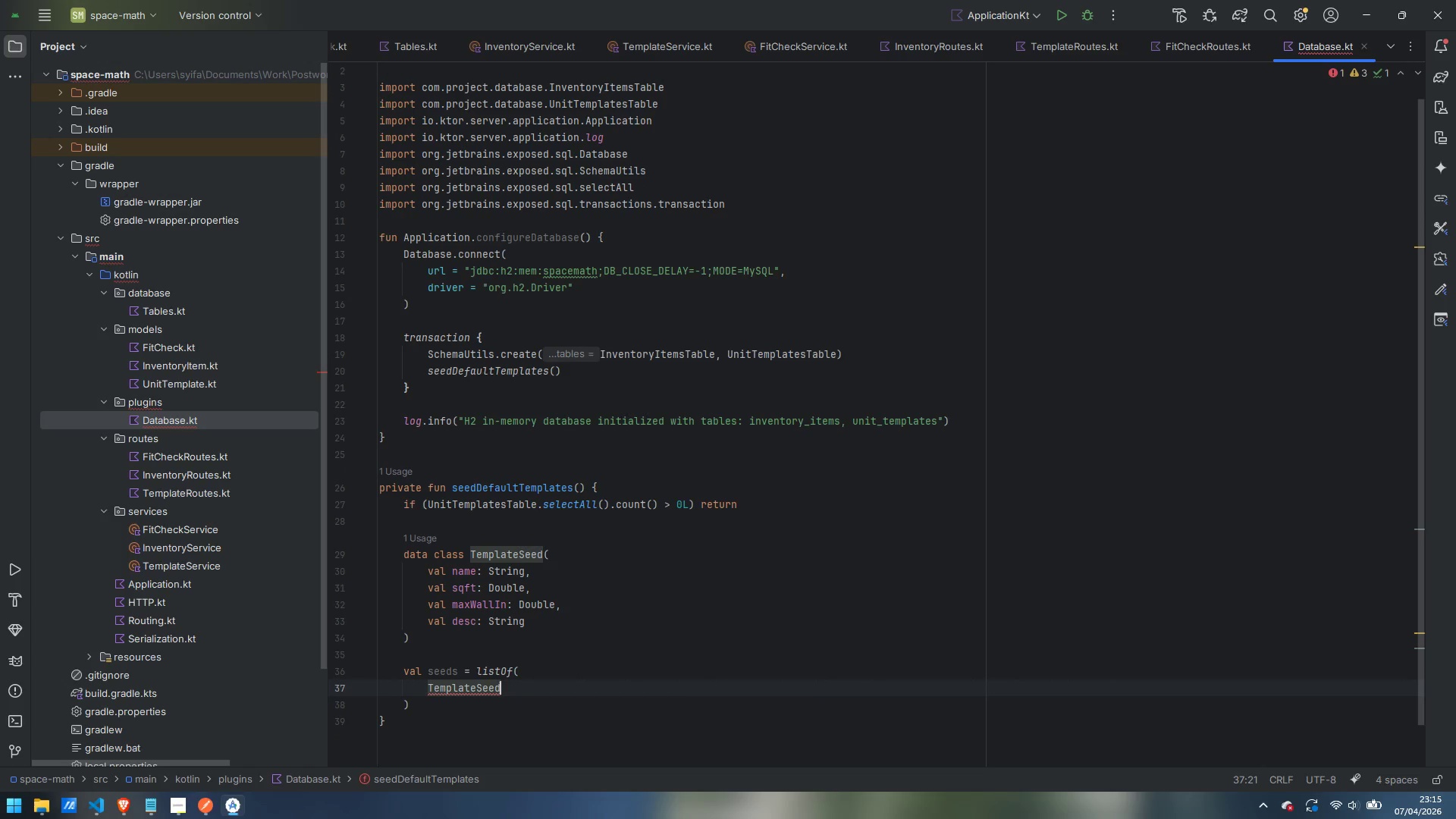 
key(Shift+9)
 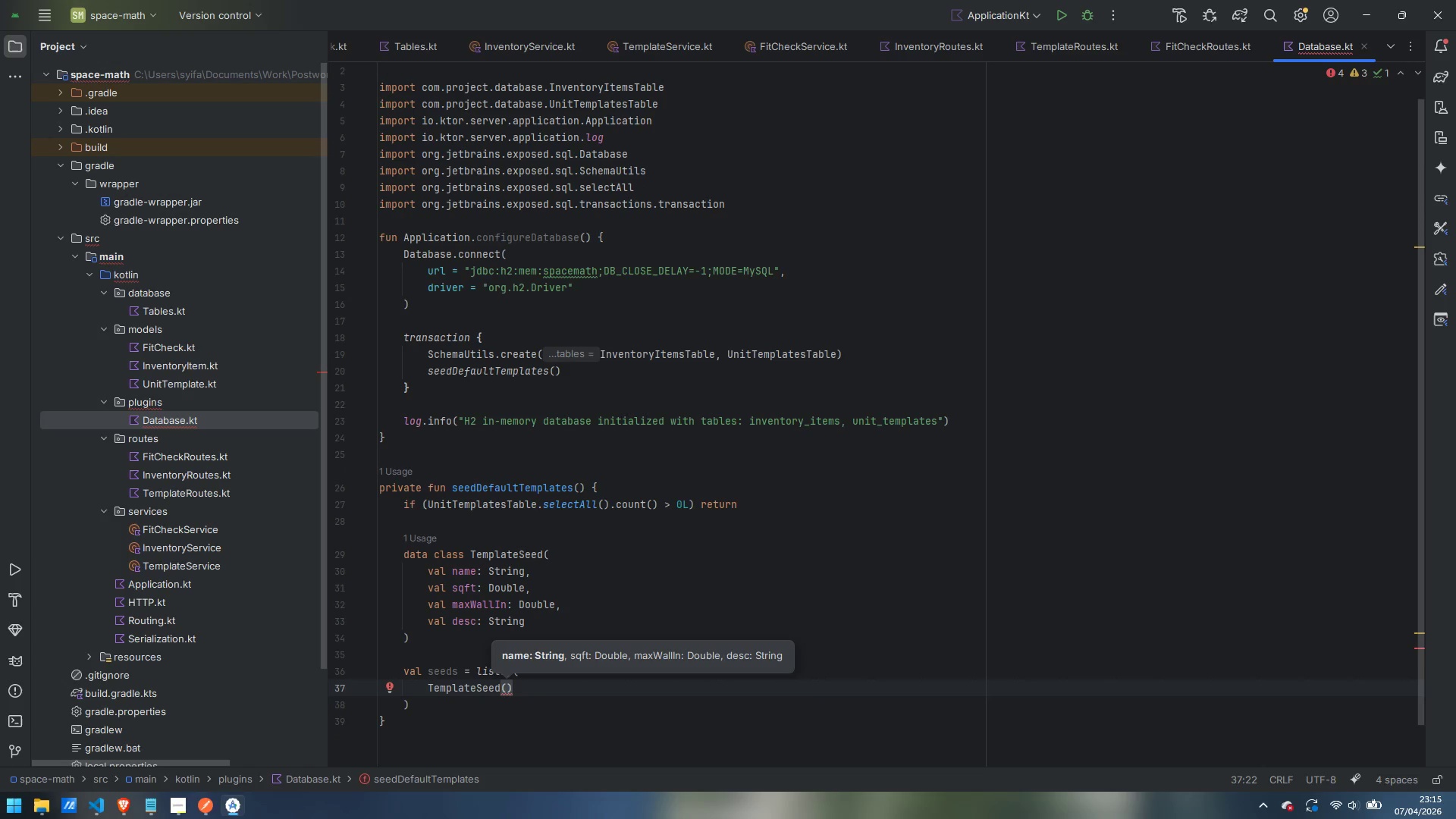 
key(Enter)
 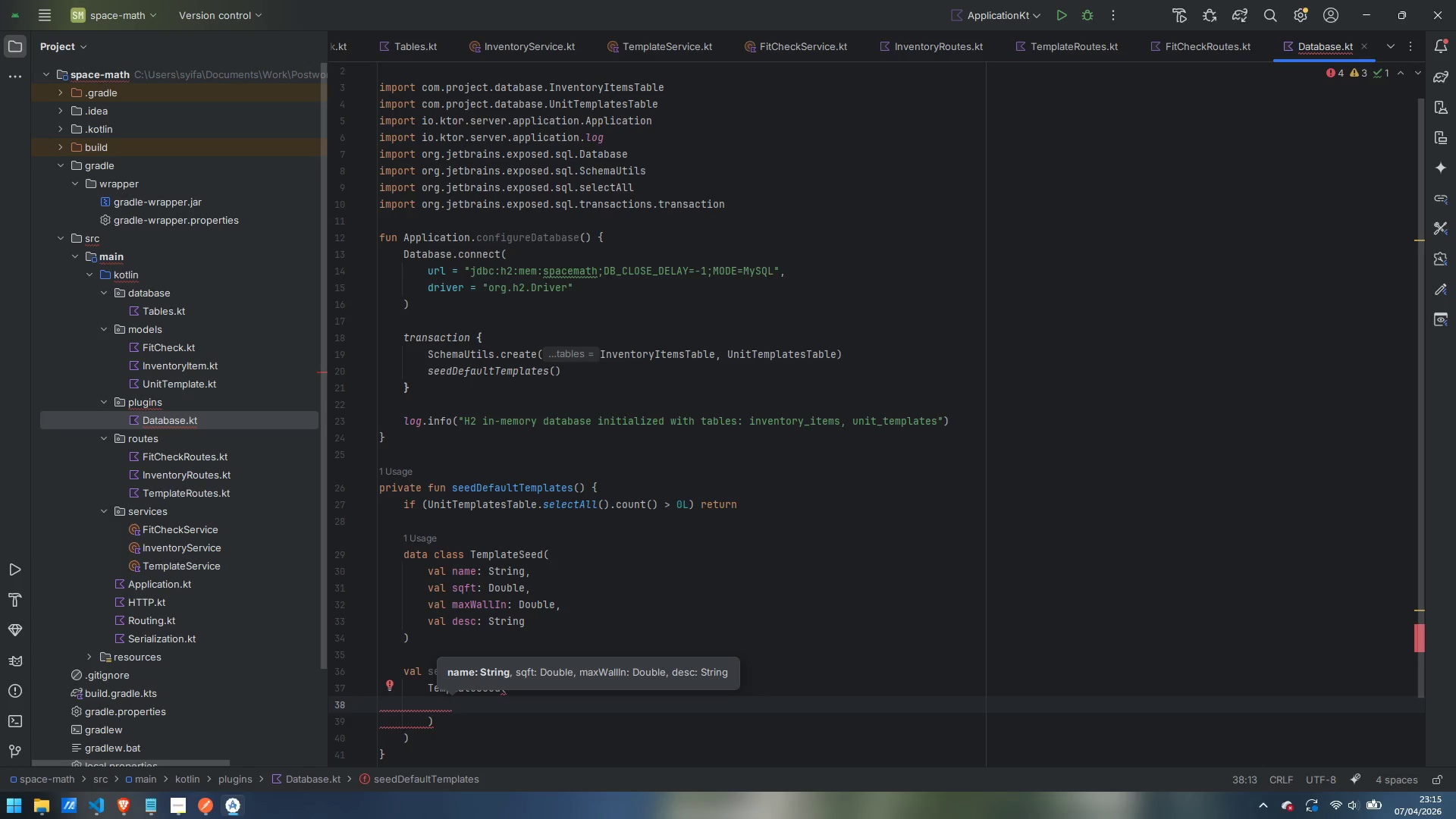 
type("st)
key(Backspace)
key(Backspace)
type(Studio A - 450 sqft)
 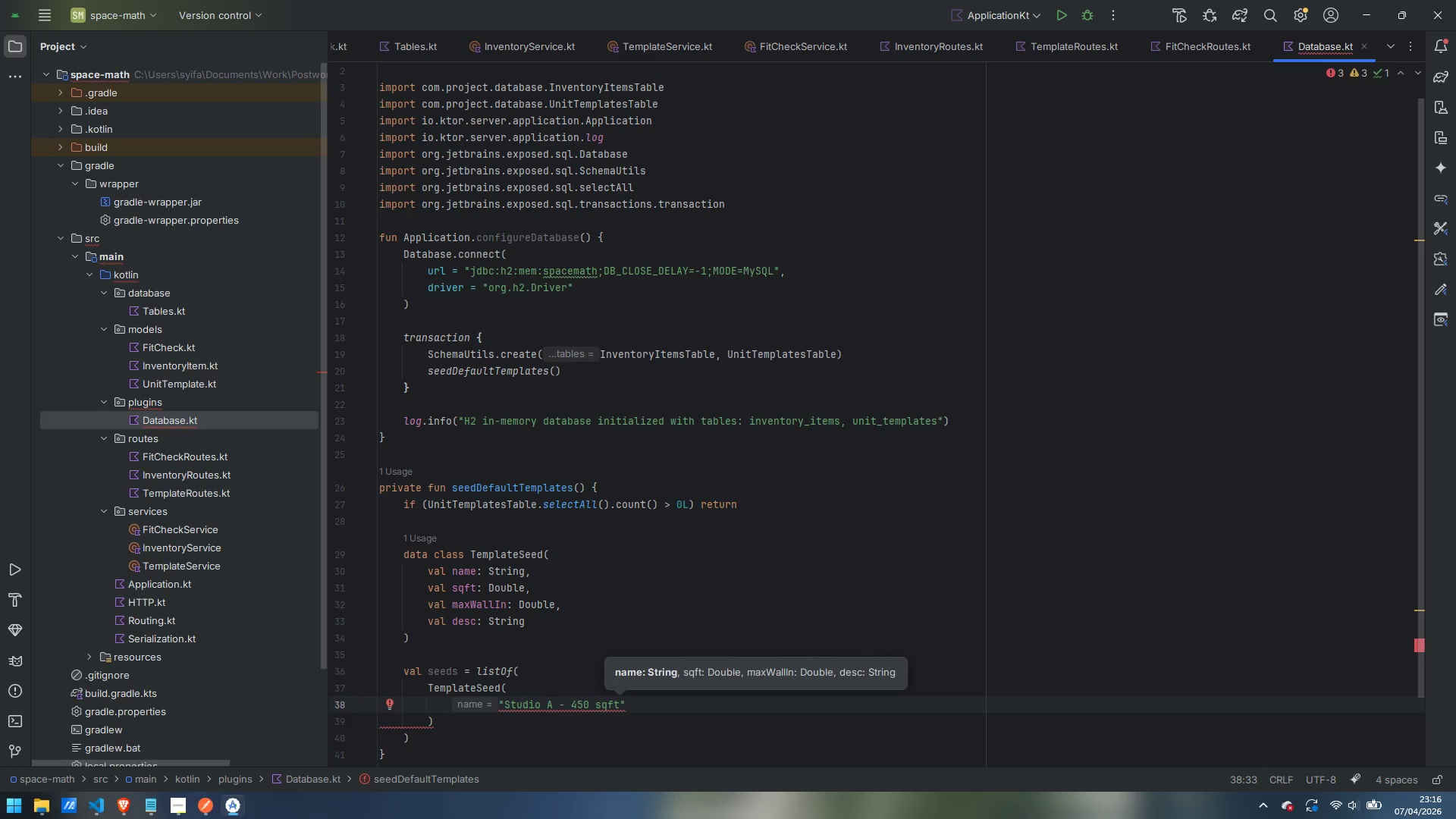 
key(ArrowRight)
 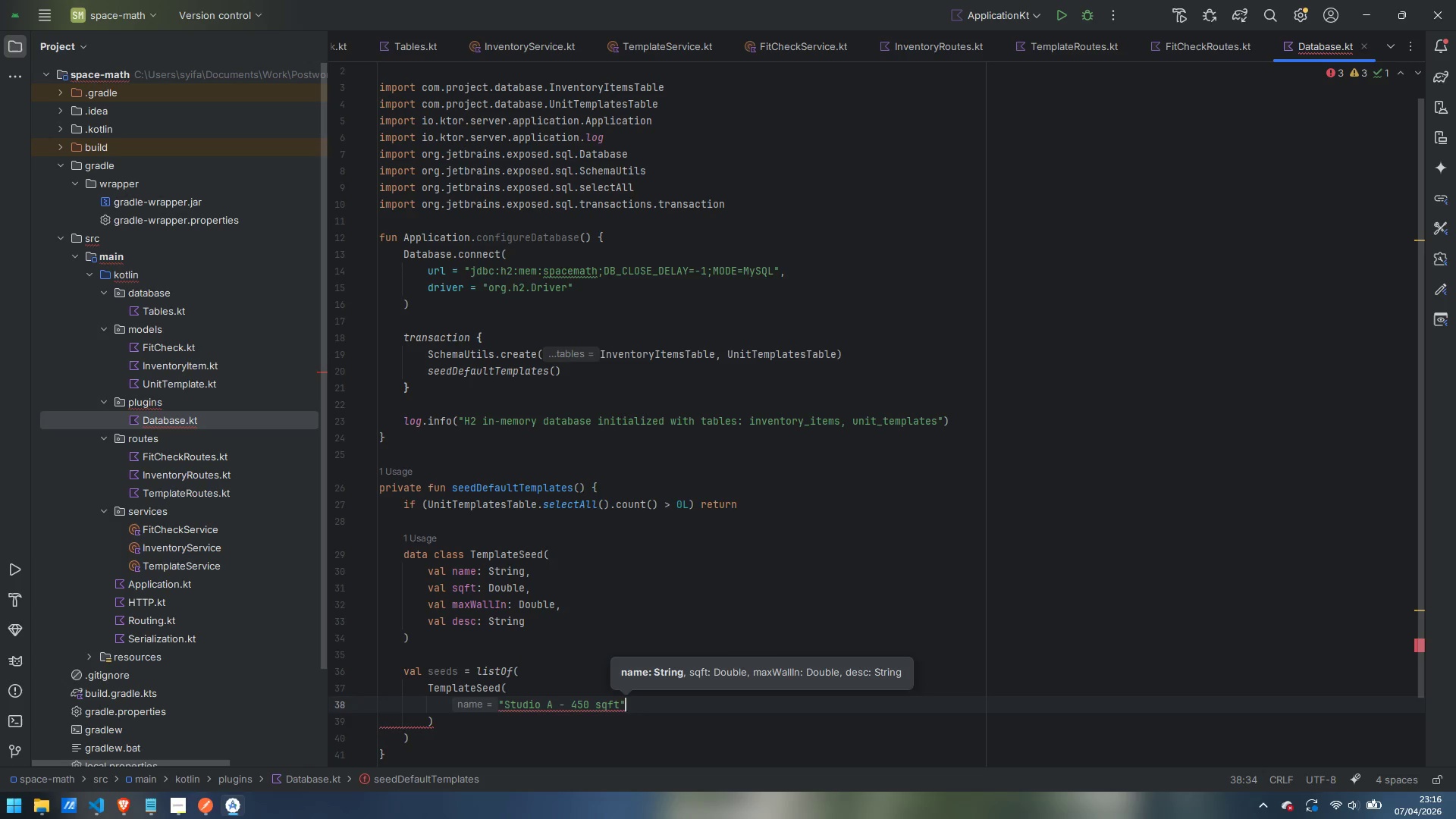 
type(, 450.0, 240.0,)
 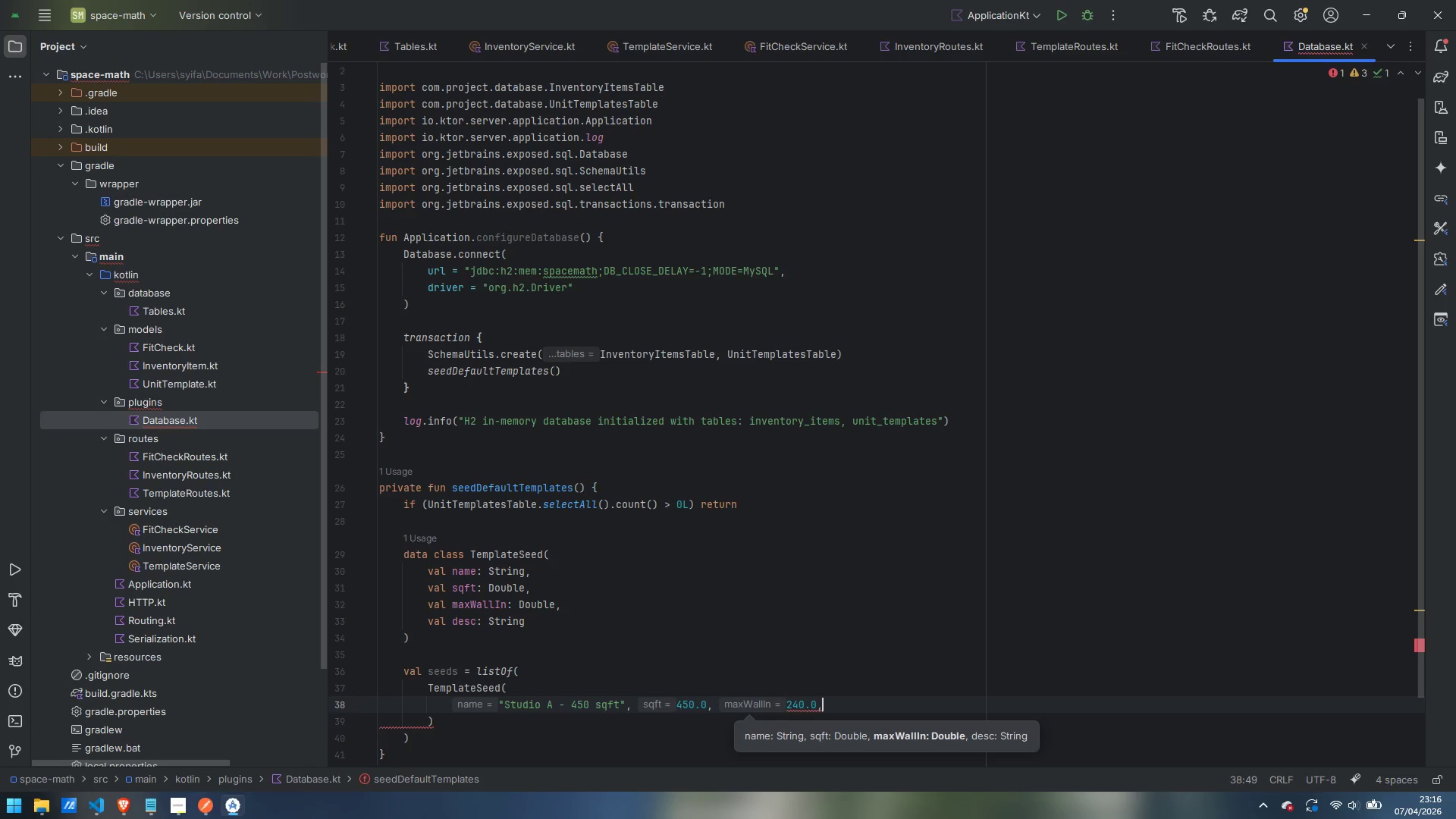 
key(Enter)
 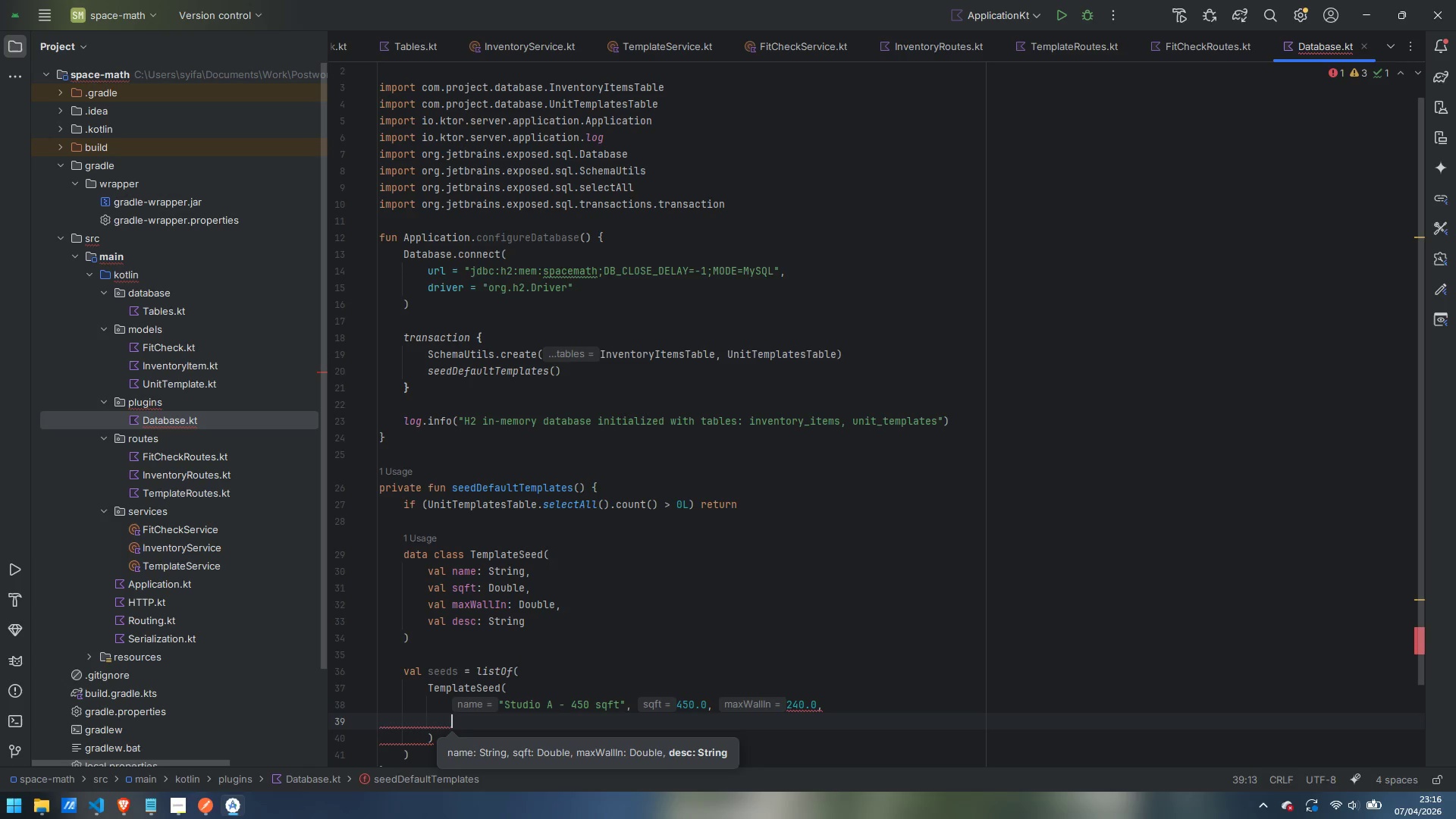 
type("Compact studio unit. )
 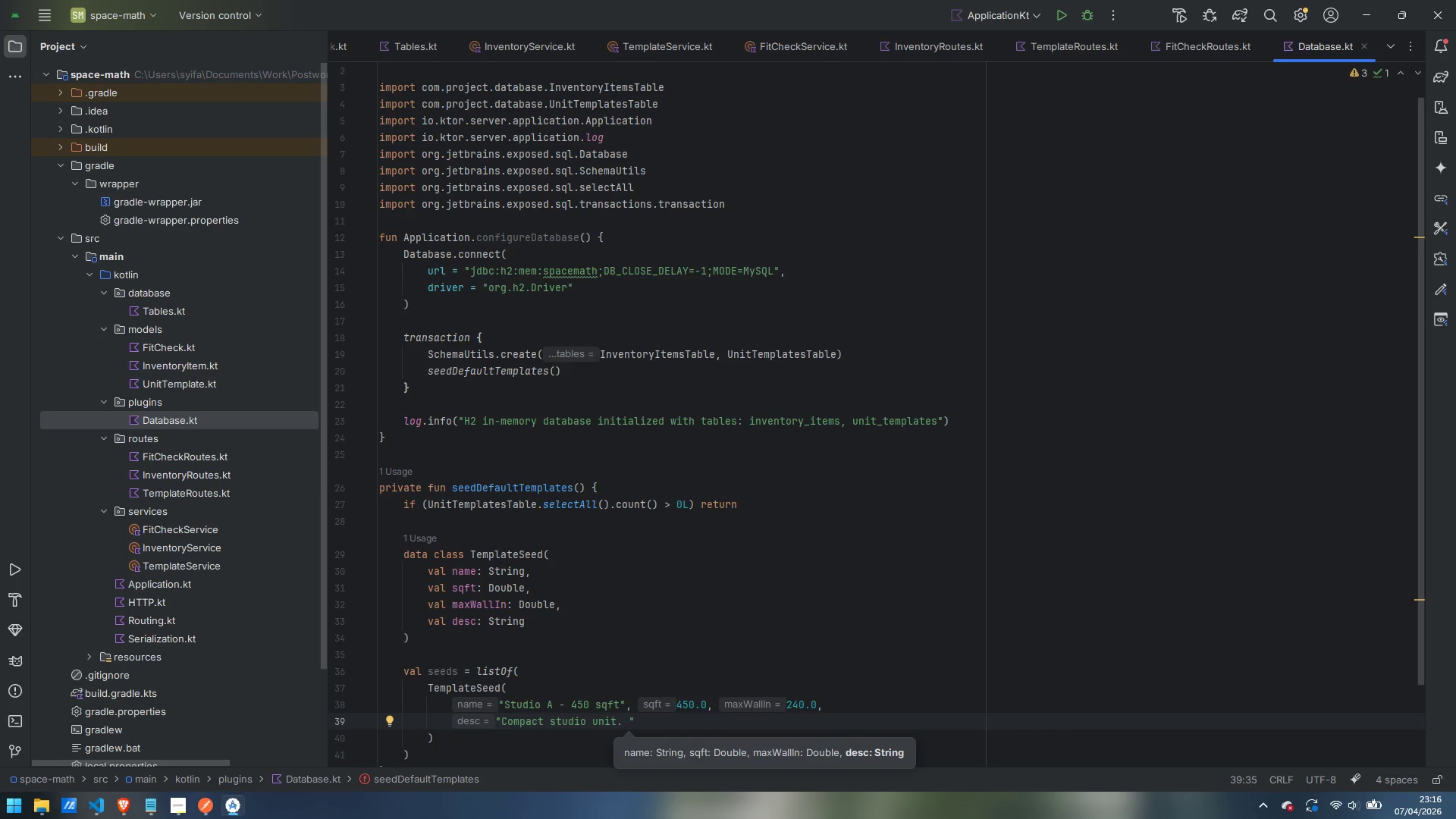 
type(Ideal for only the most )
 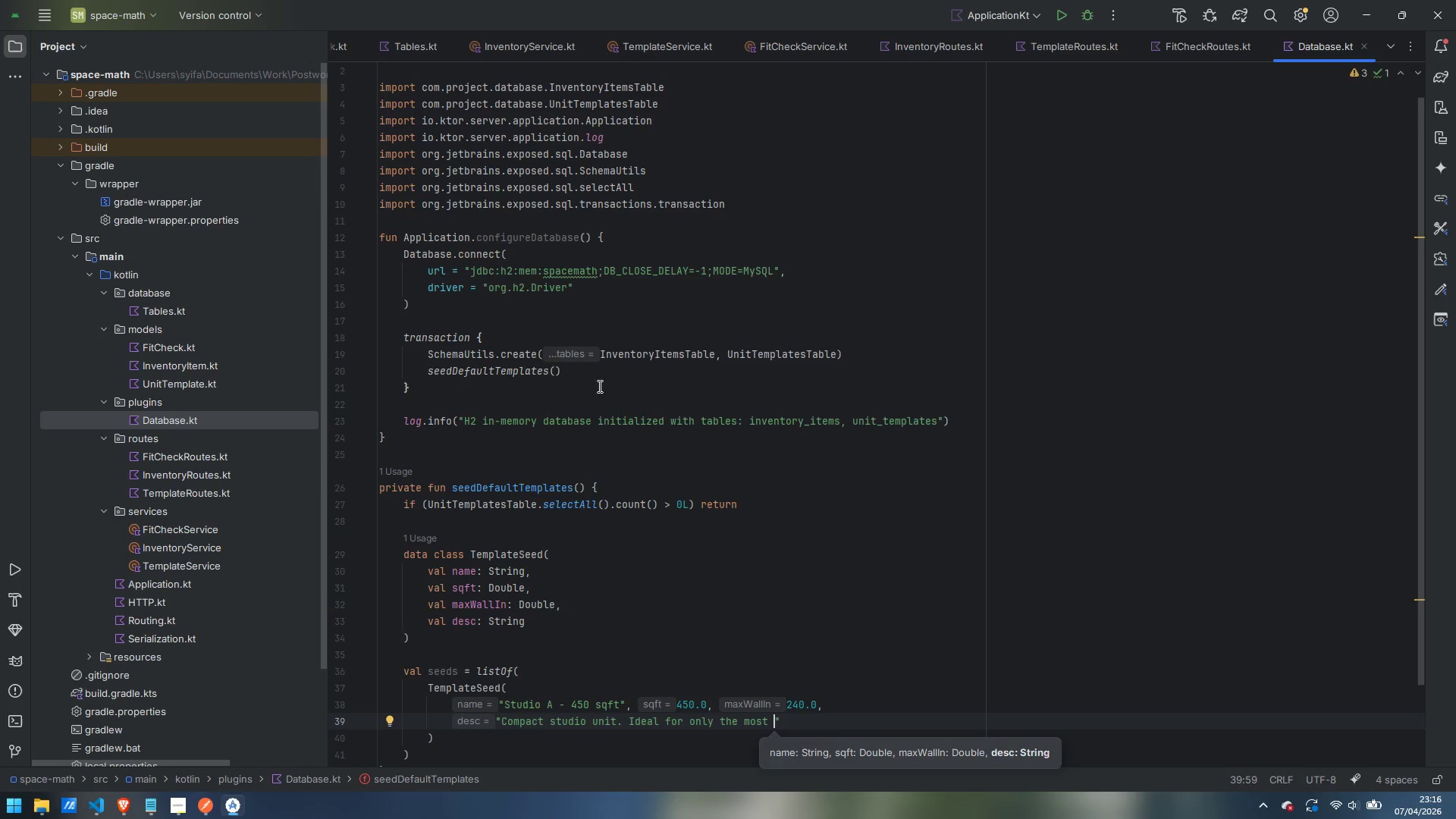 
scroll: coordinate [626, 366], scroll_direction: down, amount: 8.0
 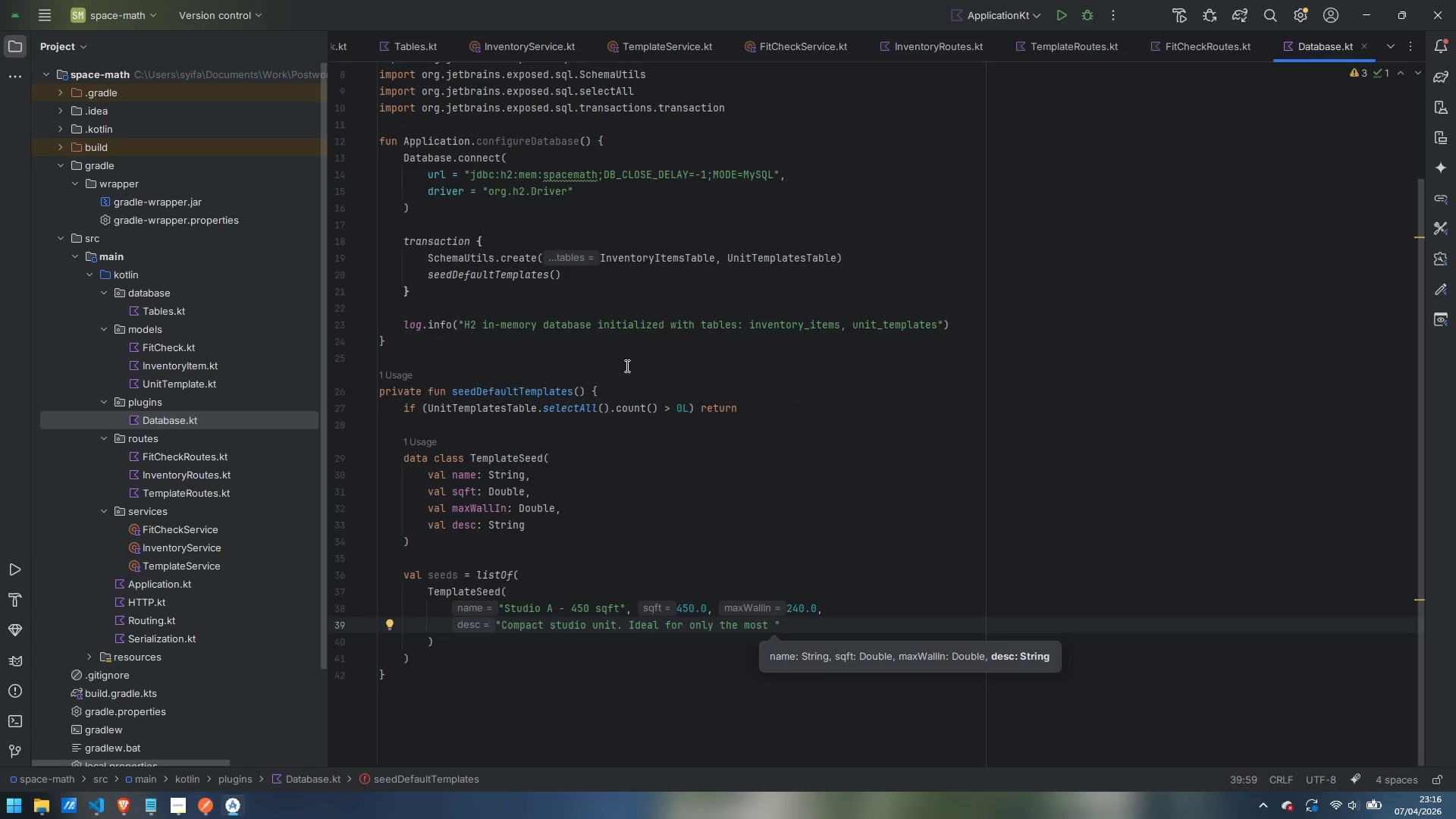 
type(essential furnishings: )
 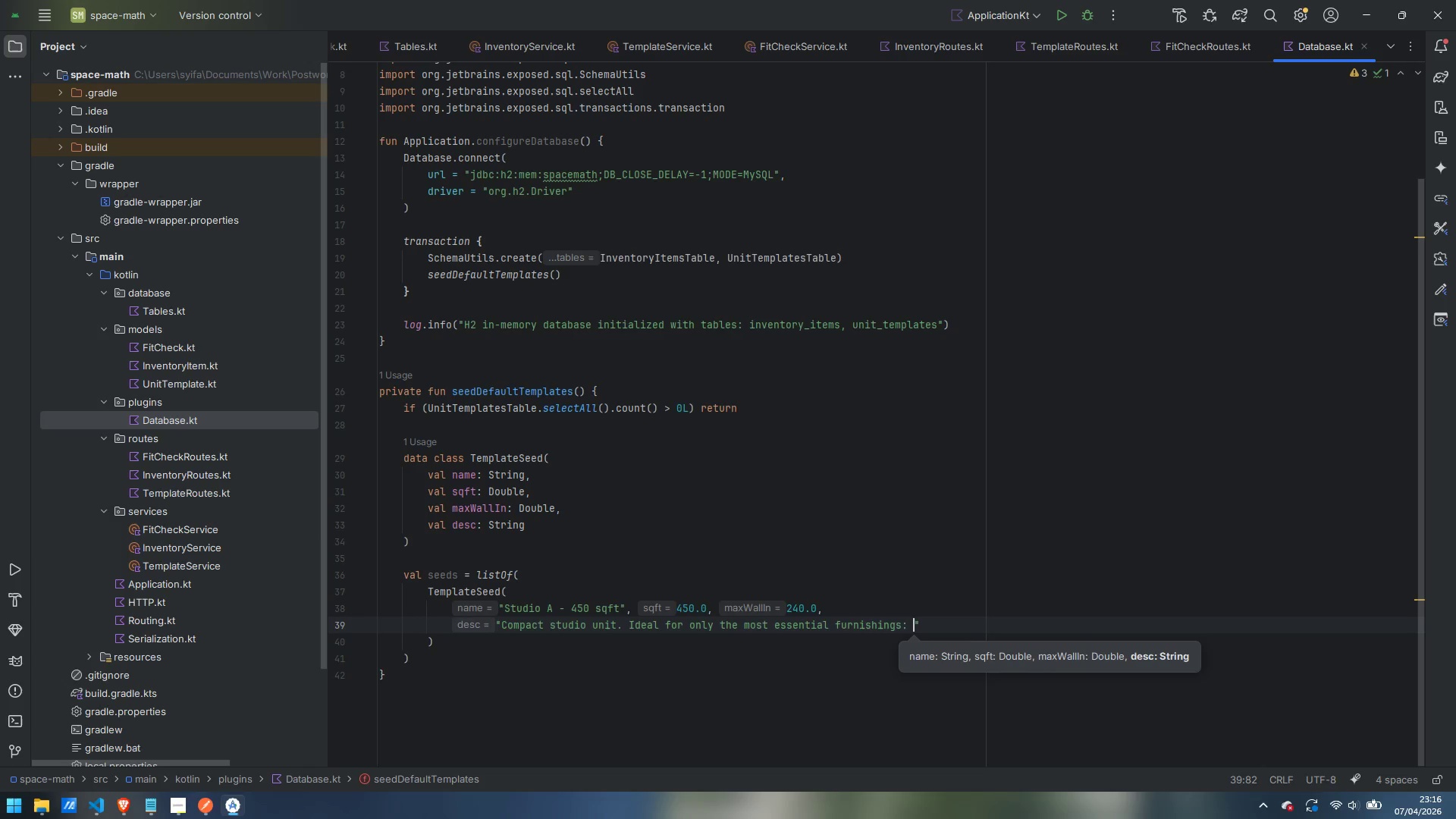 
key(Enter)
 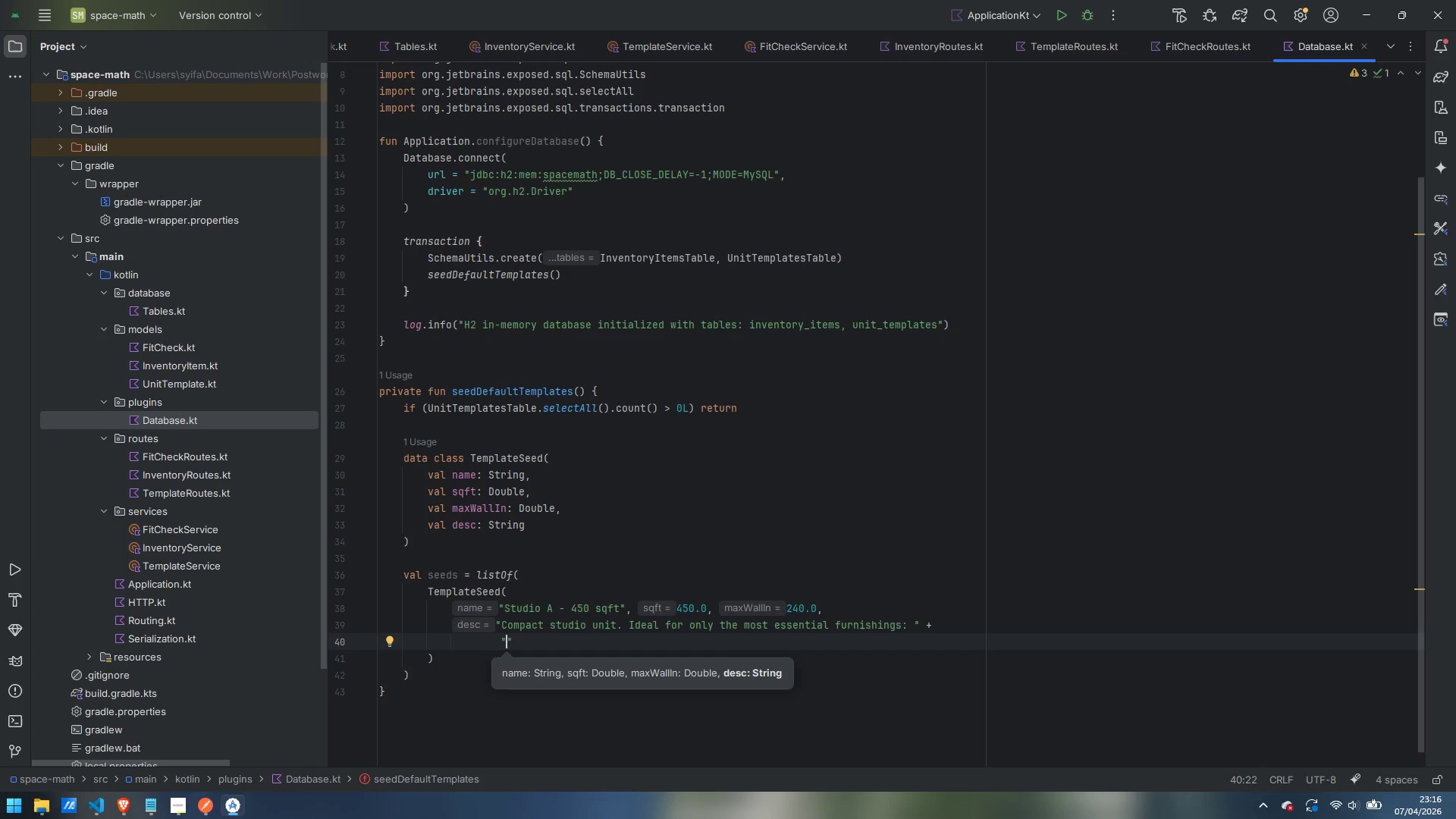 
type(bed )
key(Backspace)
type(, one seating item )
key(Backspace)
type(, and a small dresser.)
 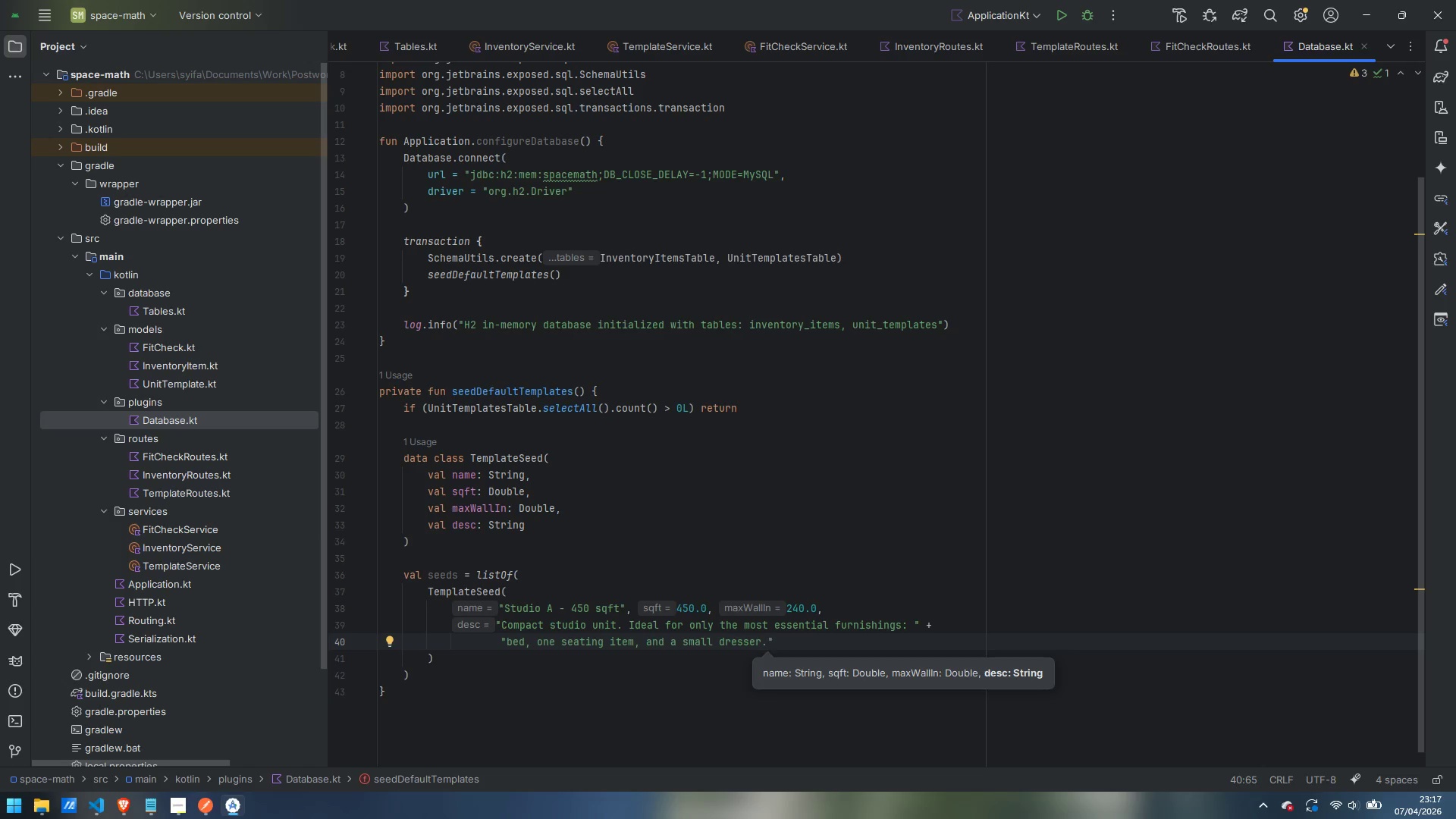 
wait(13.62)
 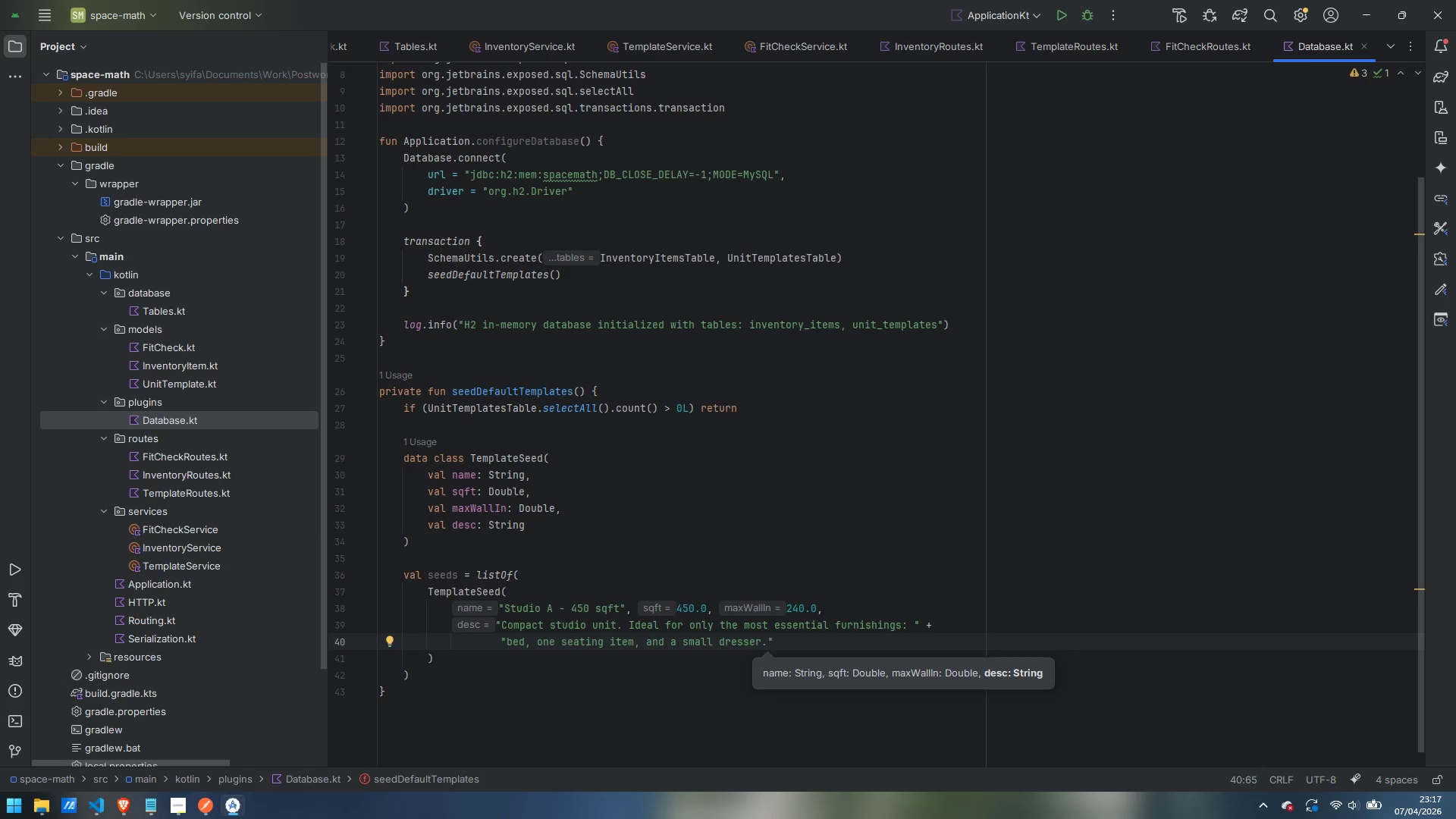 
key(ArrowDown)
 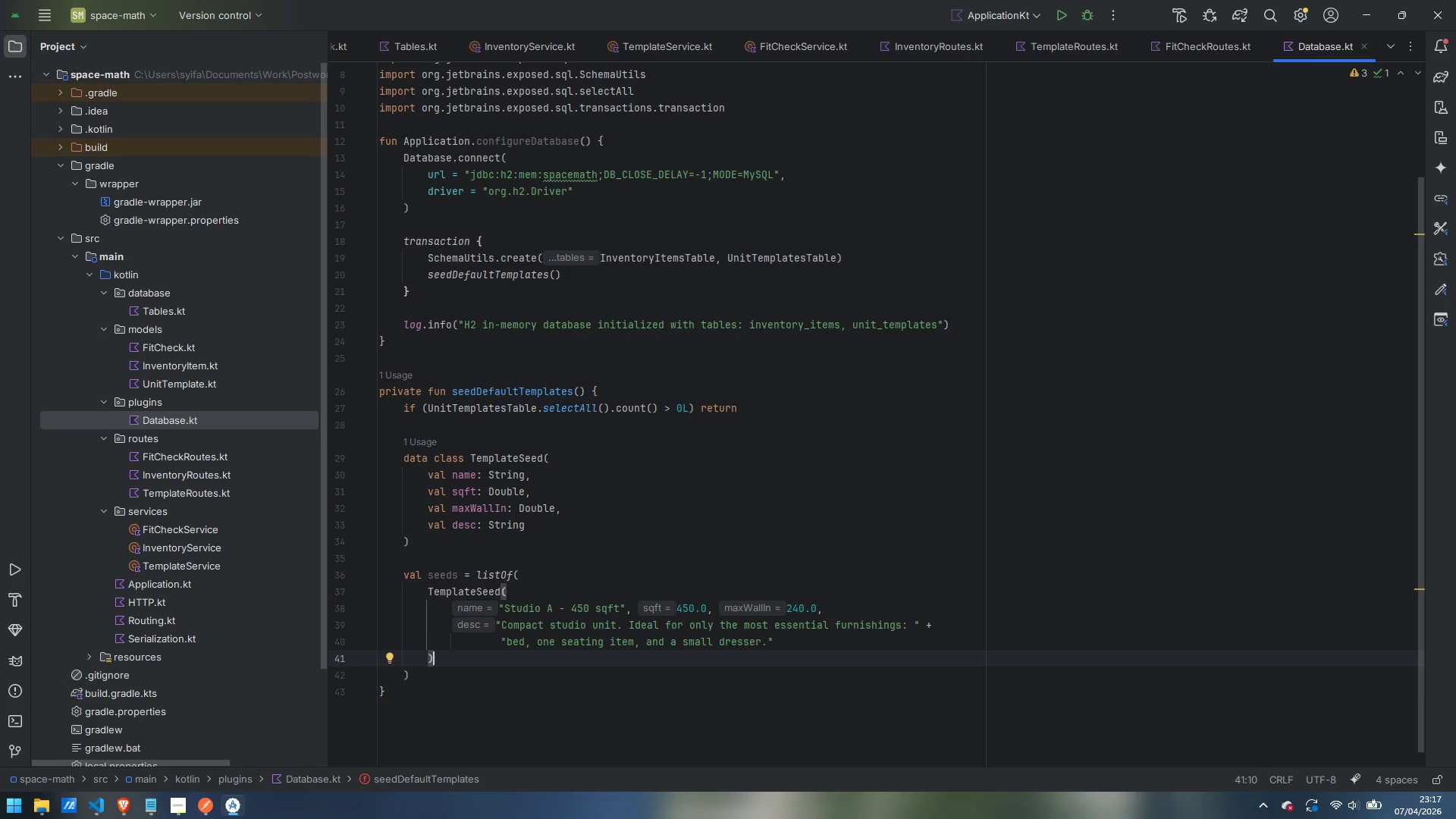 
key(Comma)
 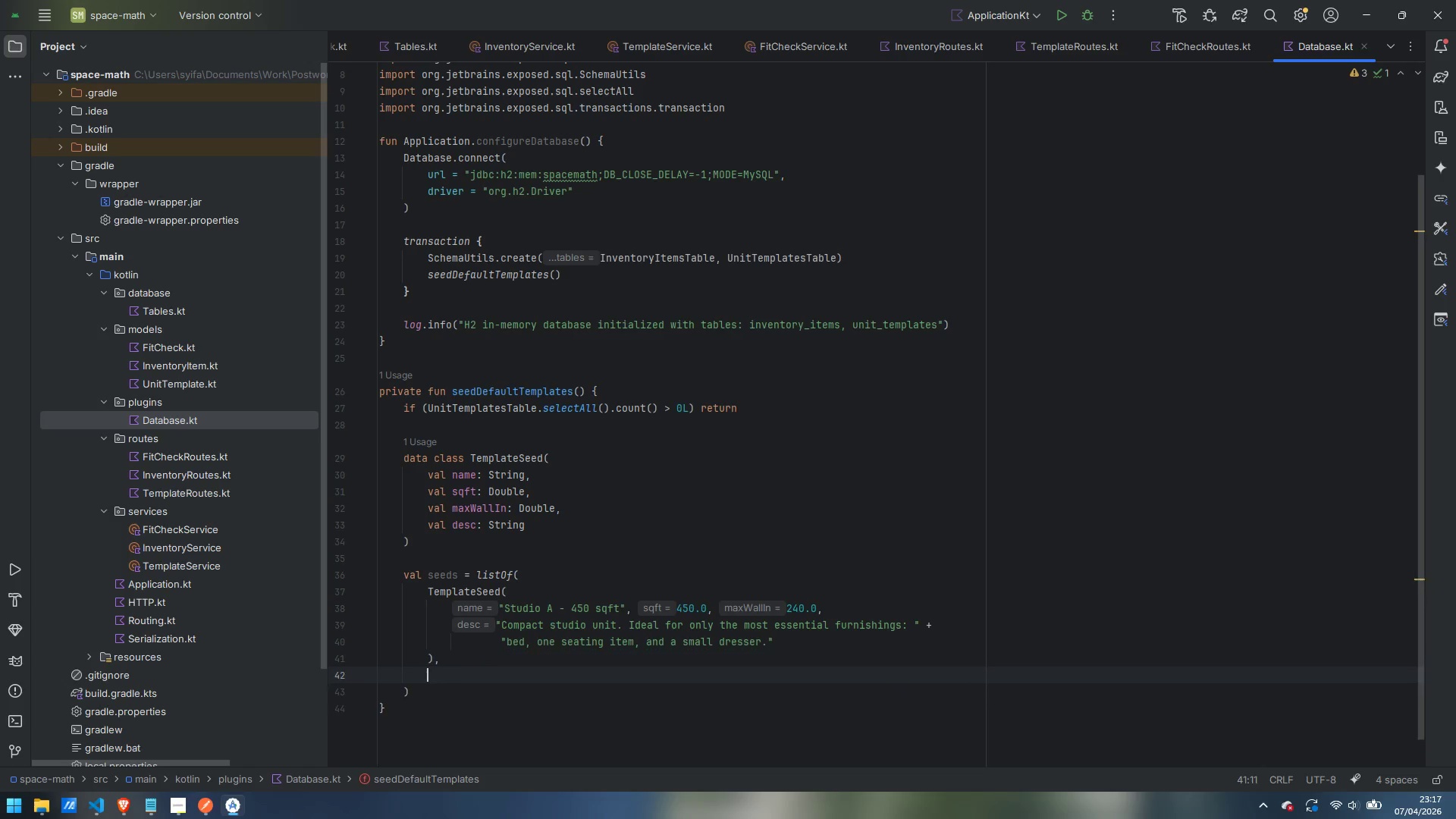 
key(Enter)
 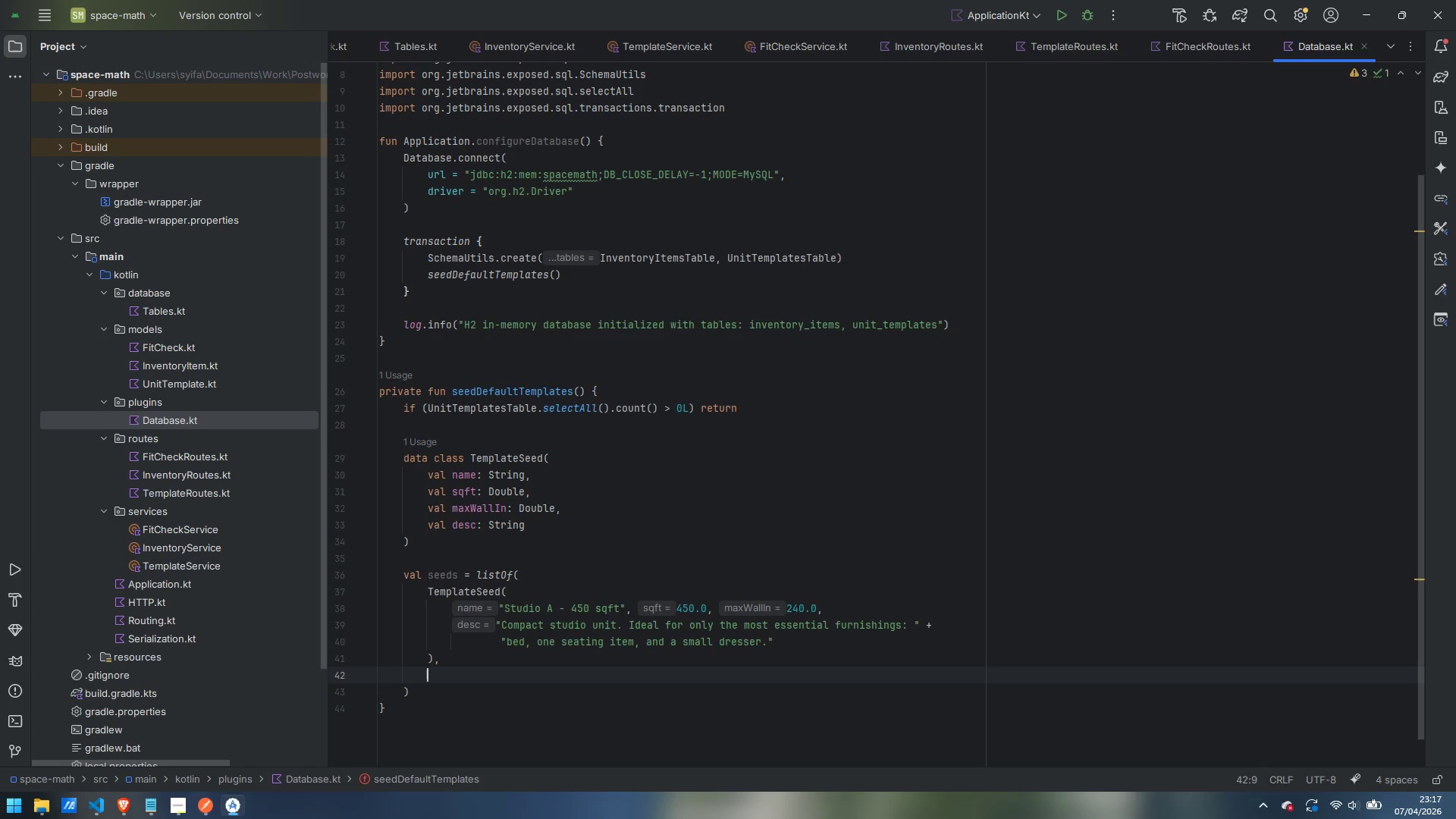 
type(TemplateSeed()
 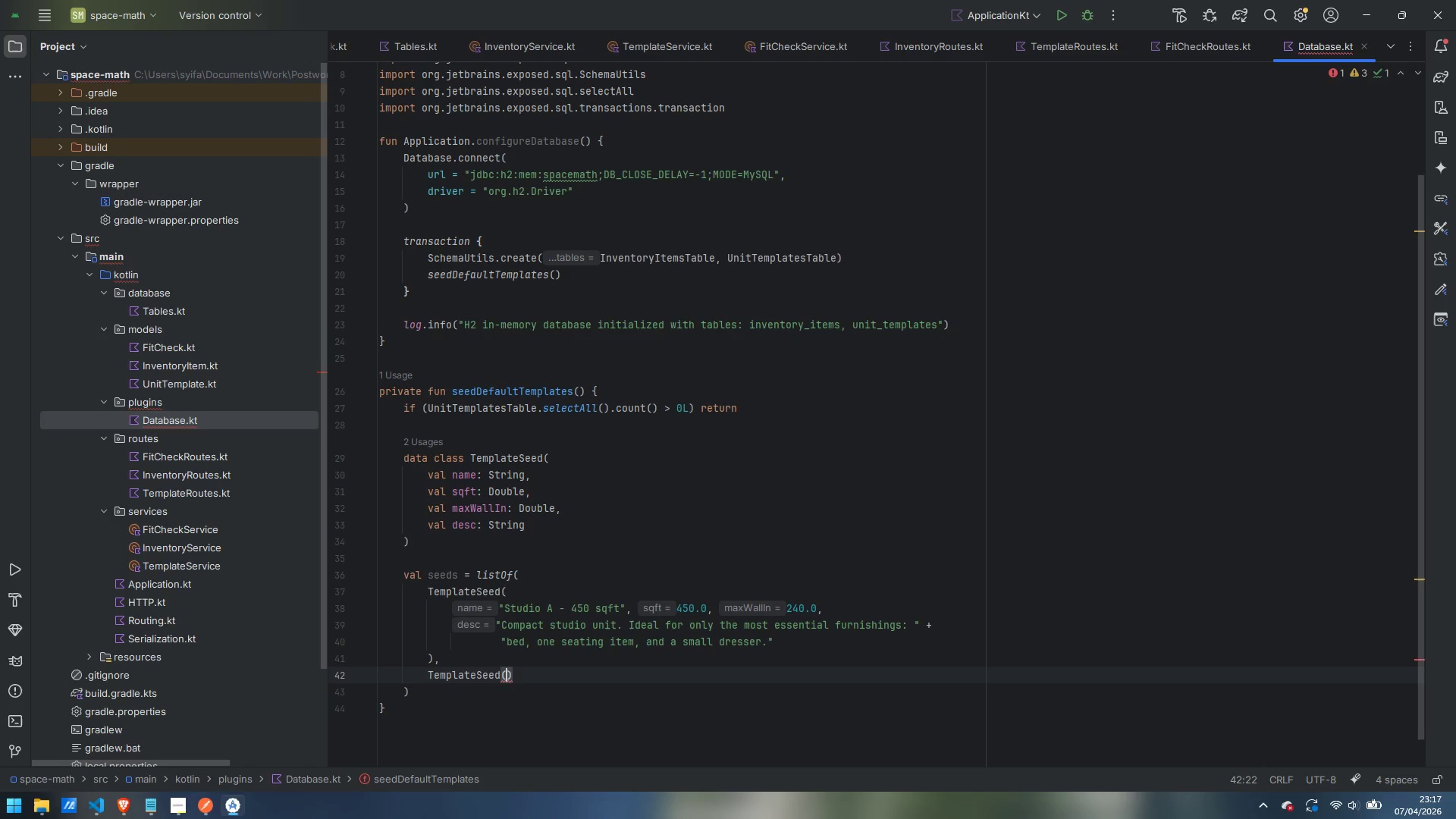 
key(Enter)
 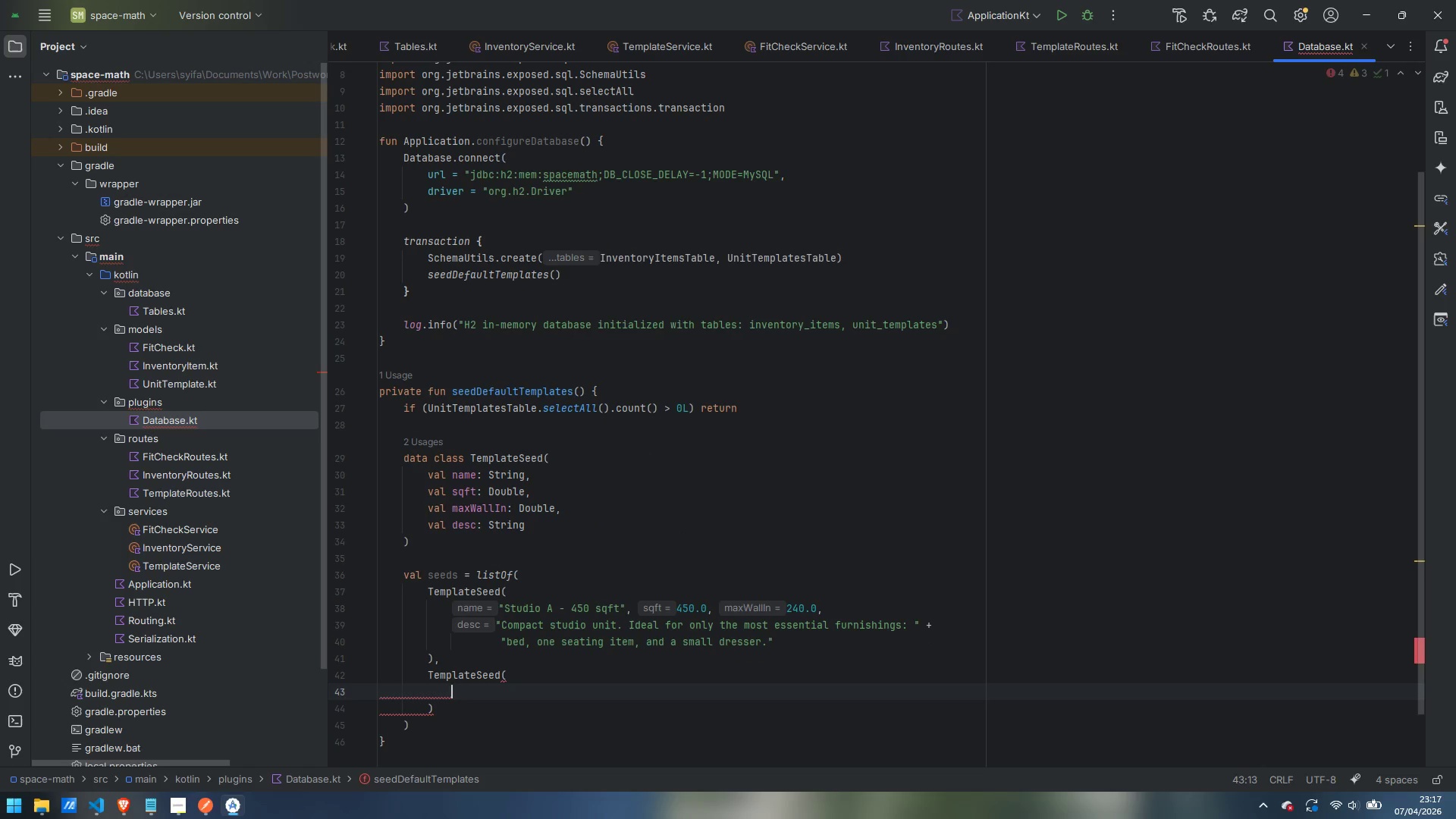 
type("Studio Delu)
key(Backspace)
type(uxe B - 550 sqft)
 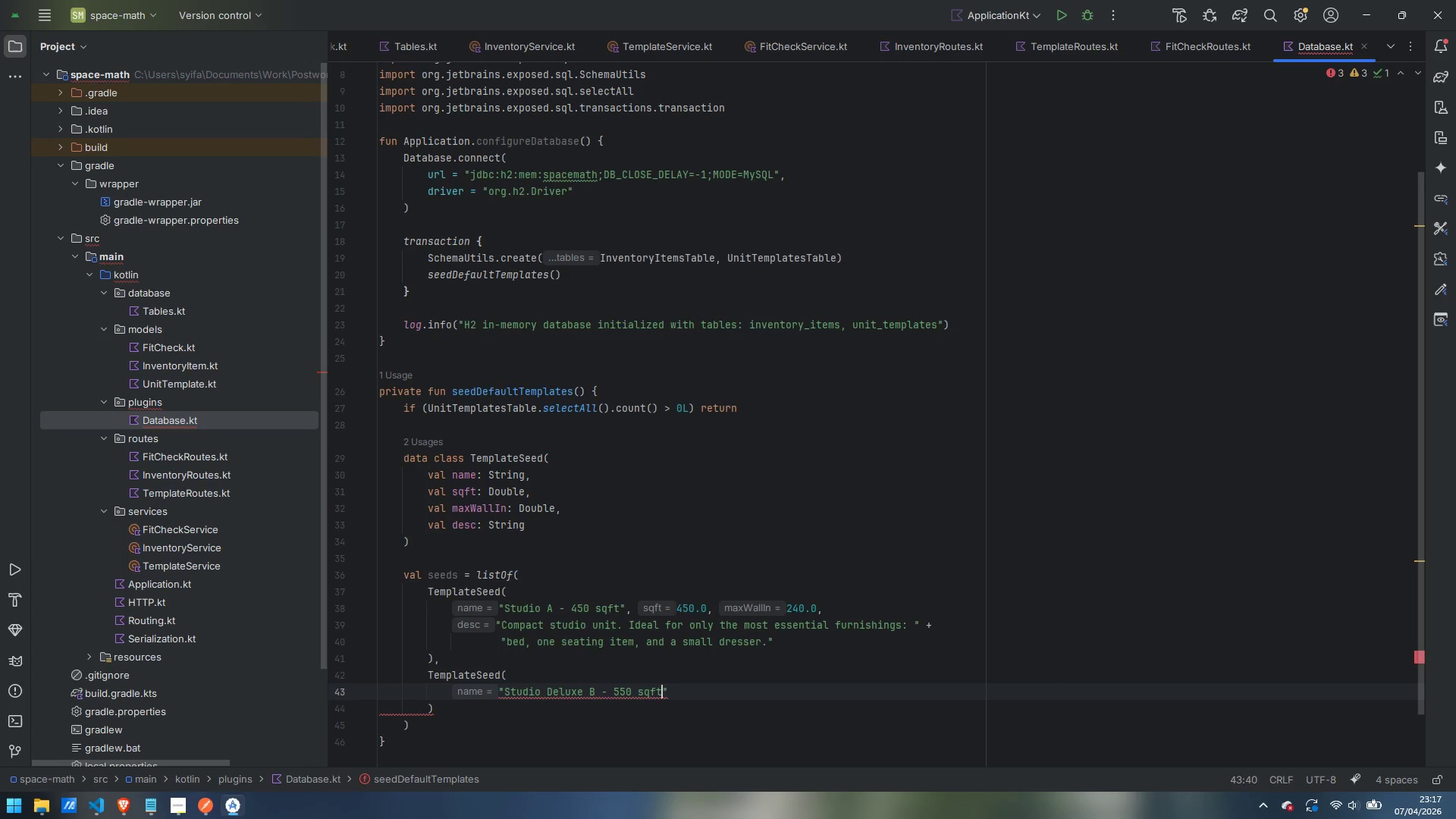 
key(ArrowRight)
 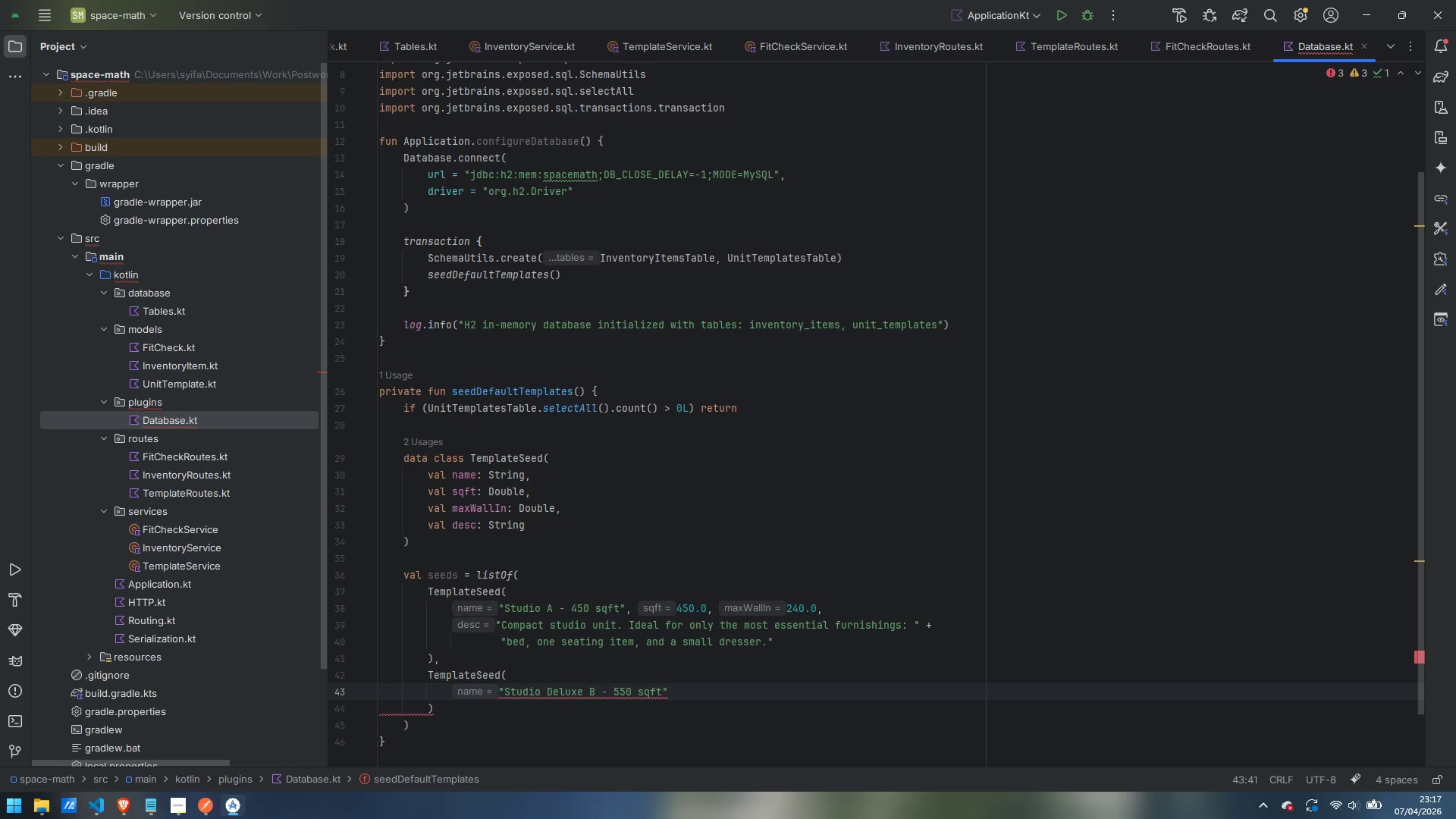 
type(, 550.0, 264.0,)
 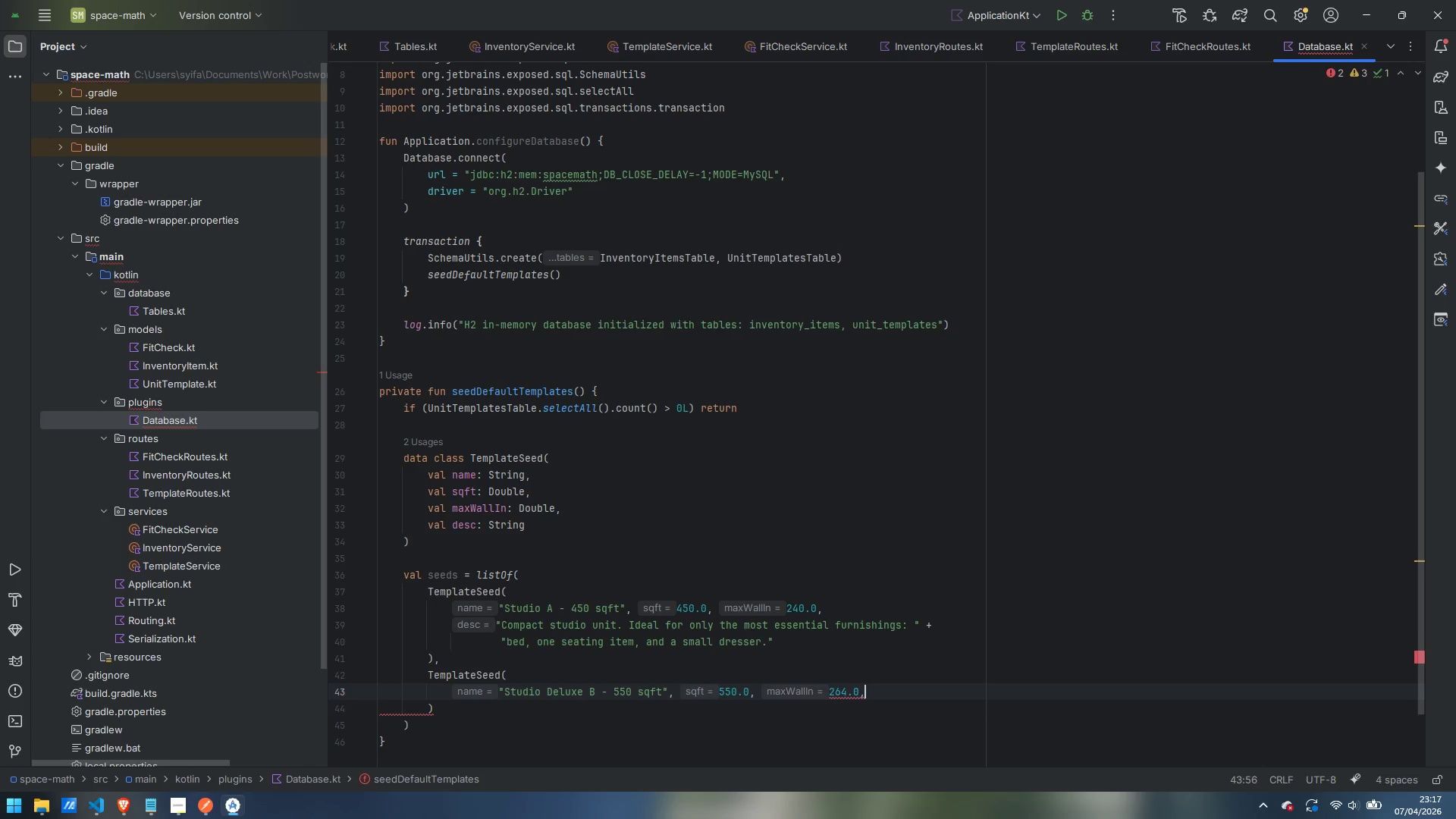 
key(Enter)
 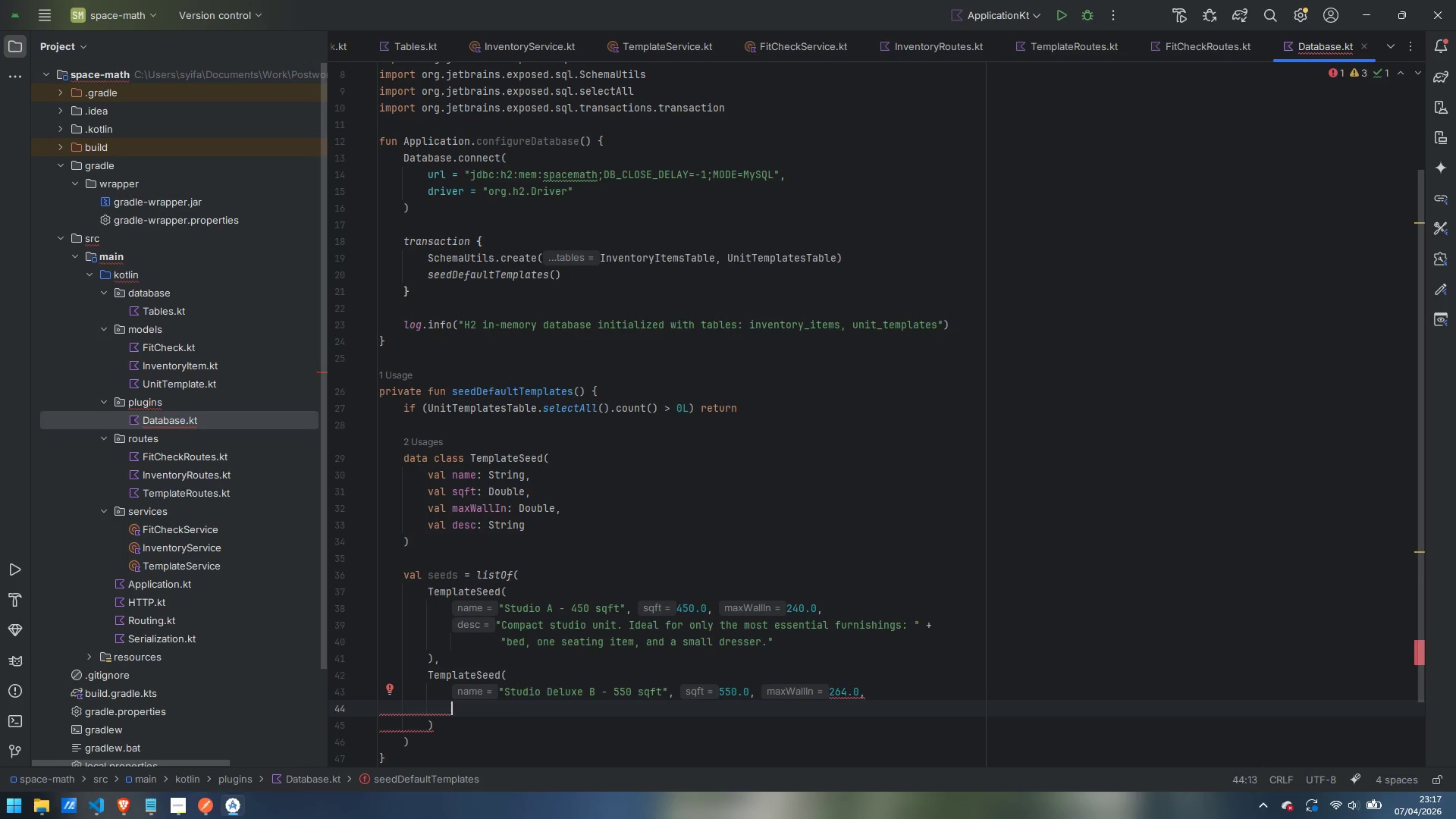 
type("Larger studio with a fe)
key(Backspace)
key(Backspace)
type(defined sleepling)
key(Backspace)
key(Backspace)
key(Backspace)
key(Backspace)
type(innig )
key(Backspace)
key(Backspace)
key(Backspace)
key(Backspace)
key(Backspace)
type(ng alcove. Accommodates a small )
 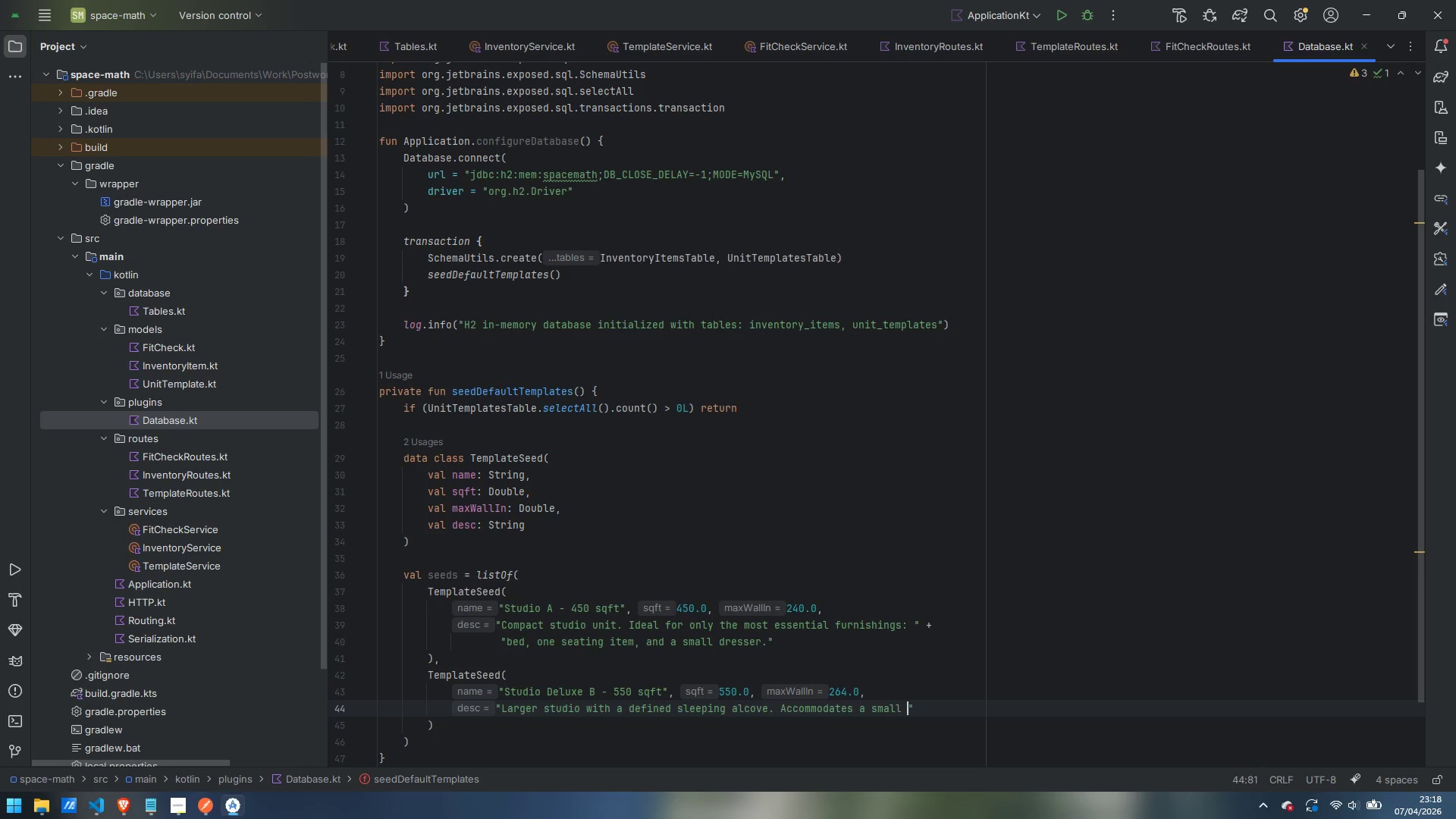 
key(Enter)
 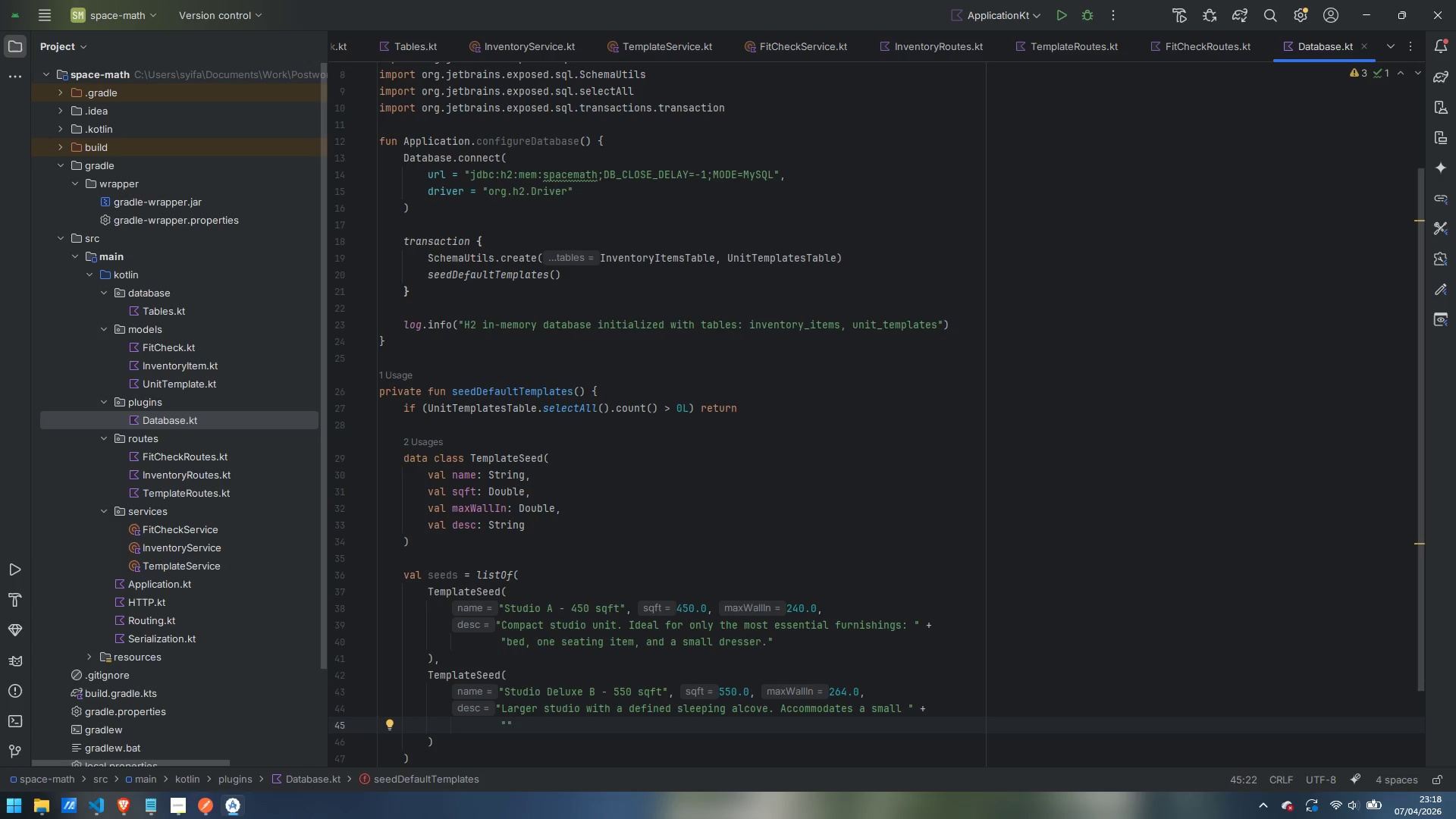 
type(dining set in addition to standars)
key(Backspace)
type(d bedroom furnishings.)
 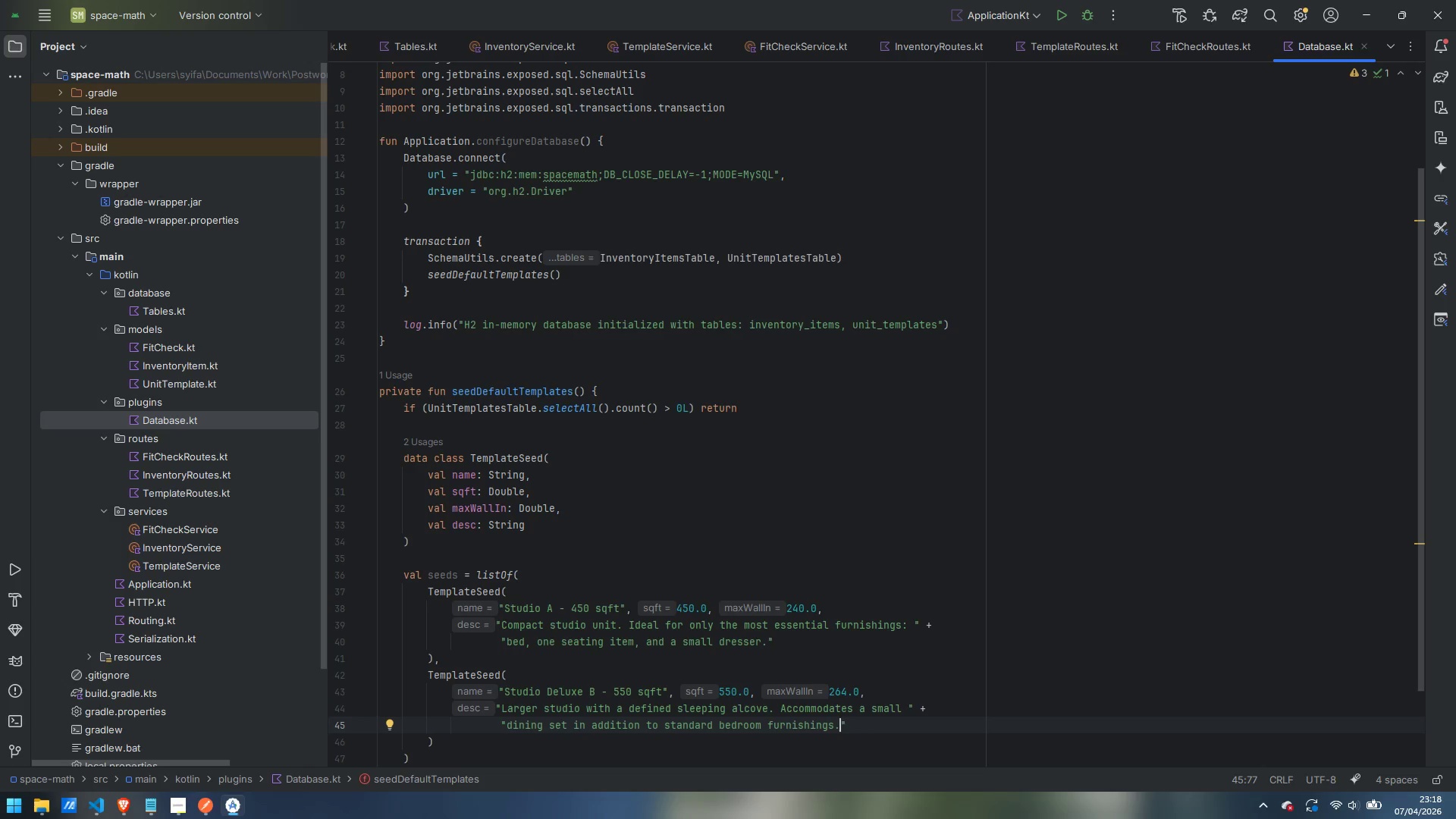 
key(ArrowDown)
 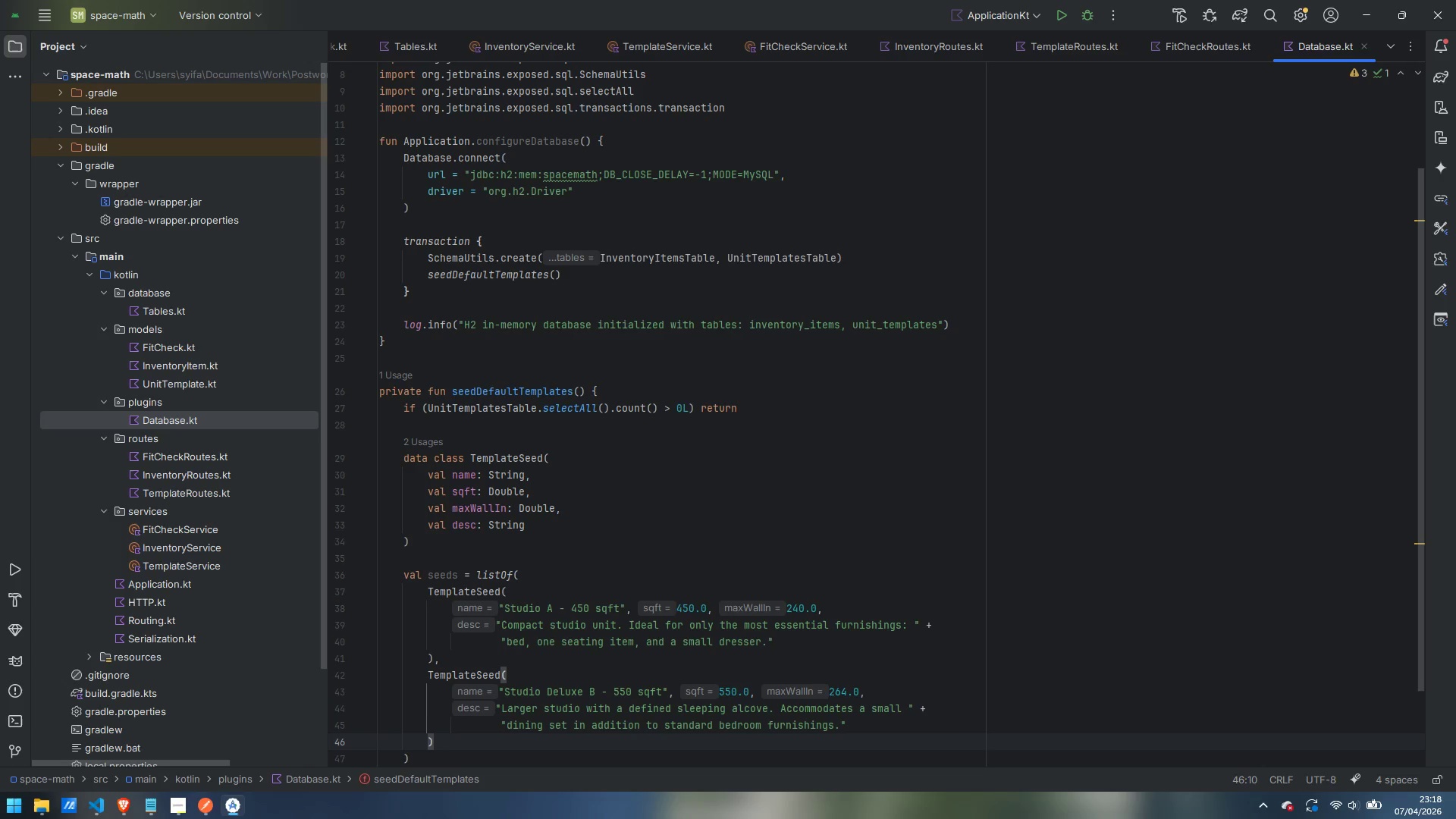 
key(Comma)
 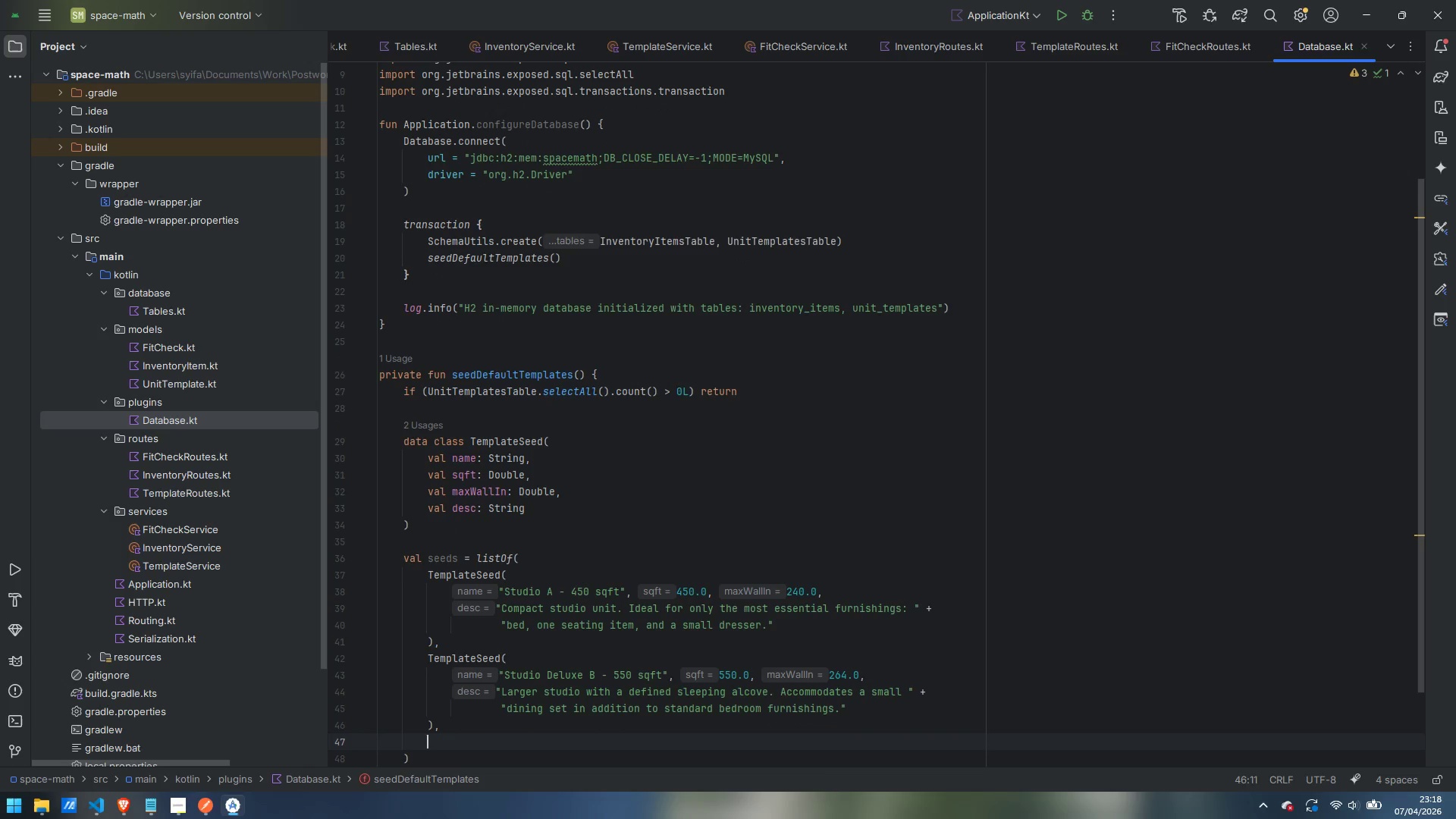 
key(Enter)
 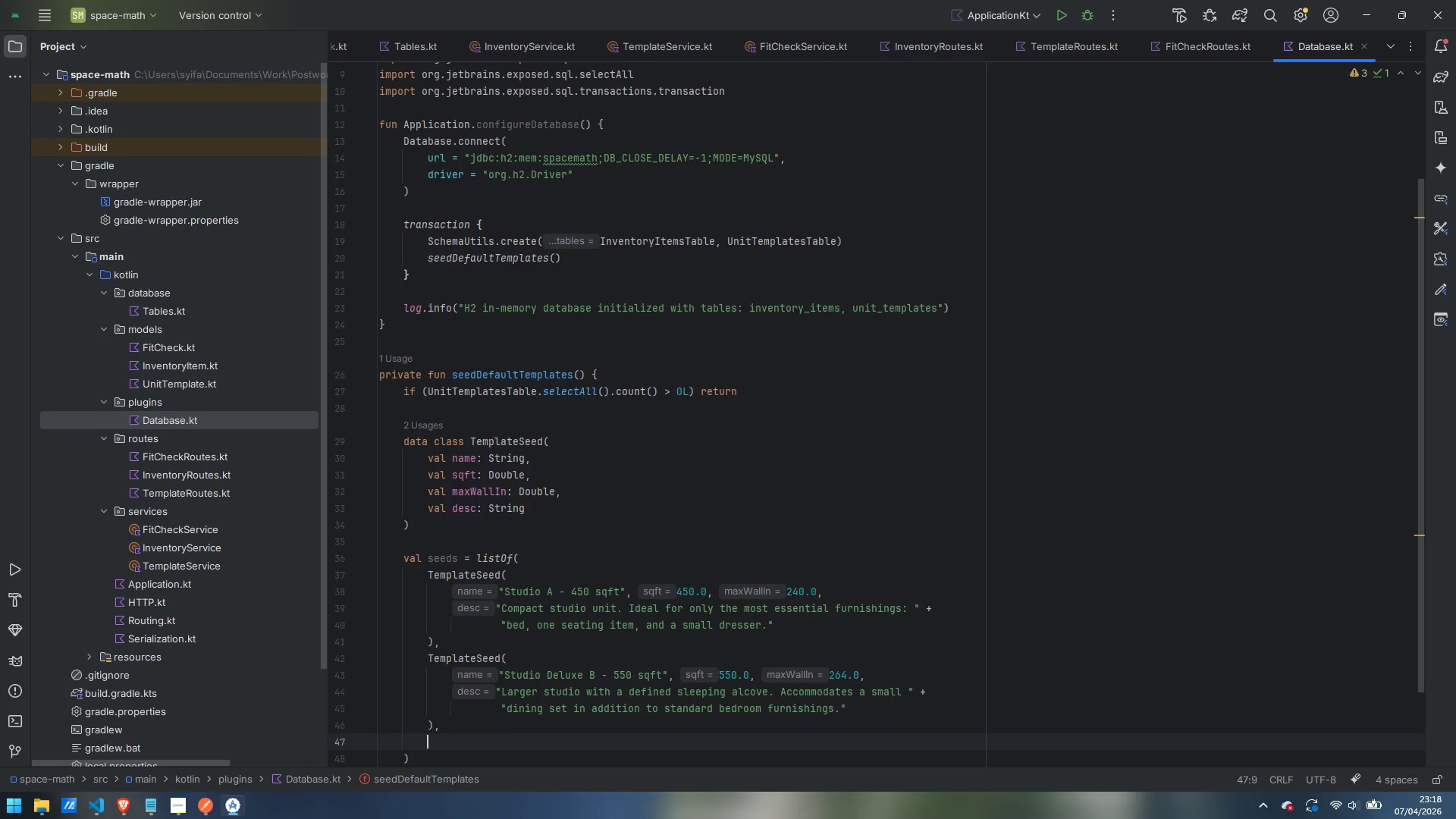 
type(TemplateSeed)
 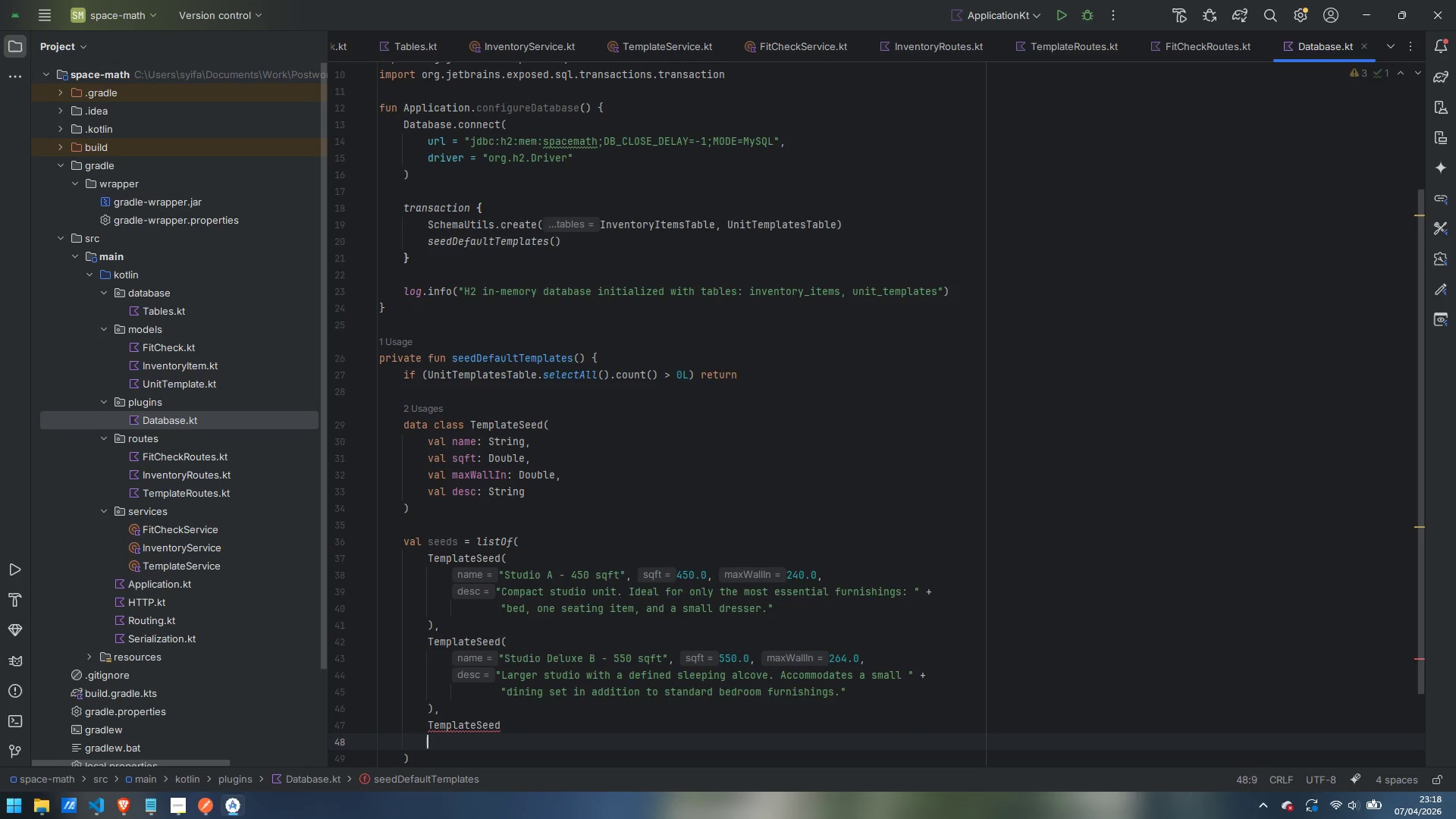 
 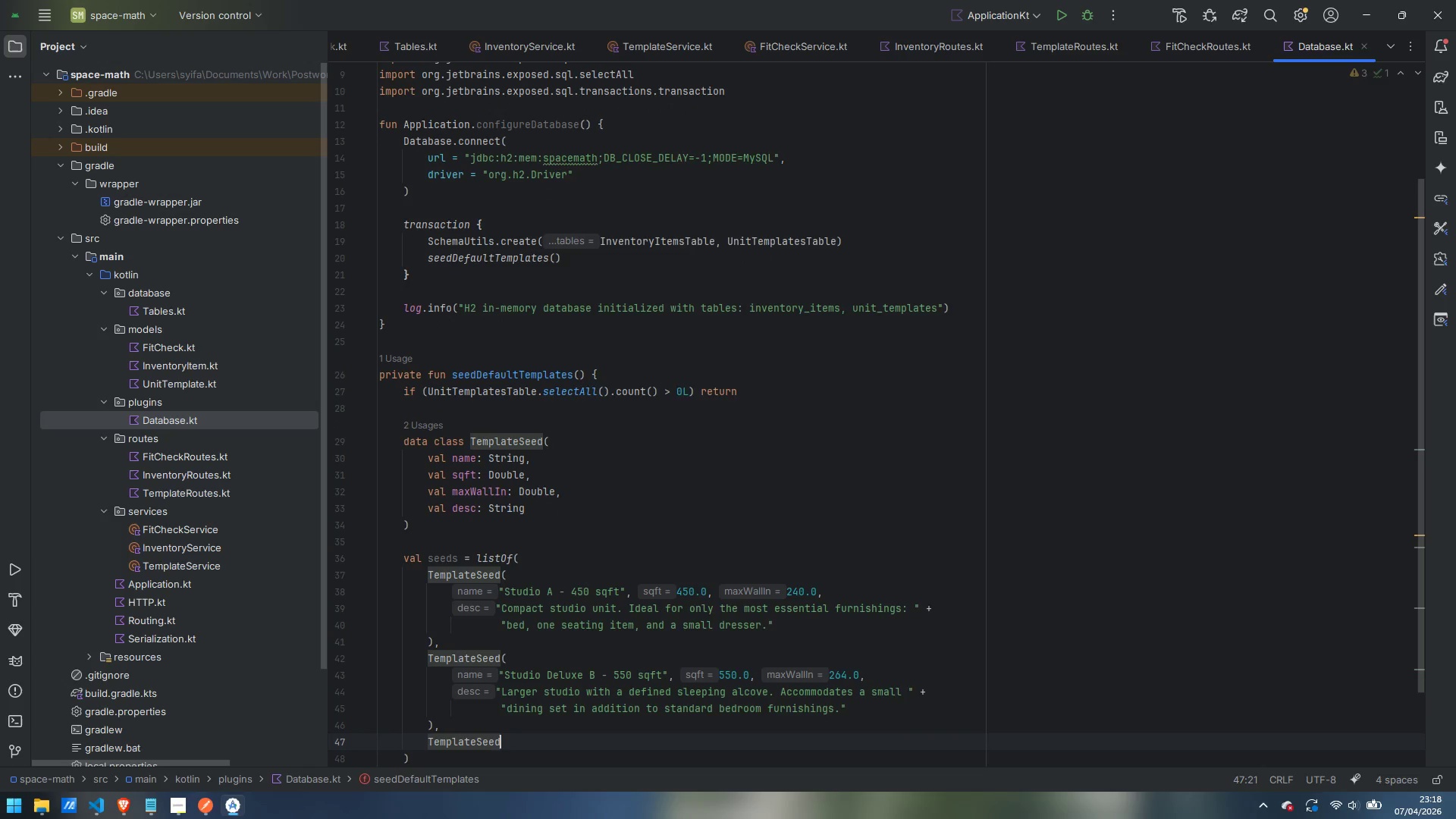 
key(Enter)
 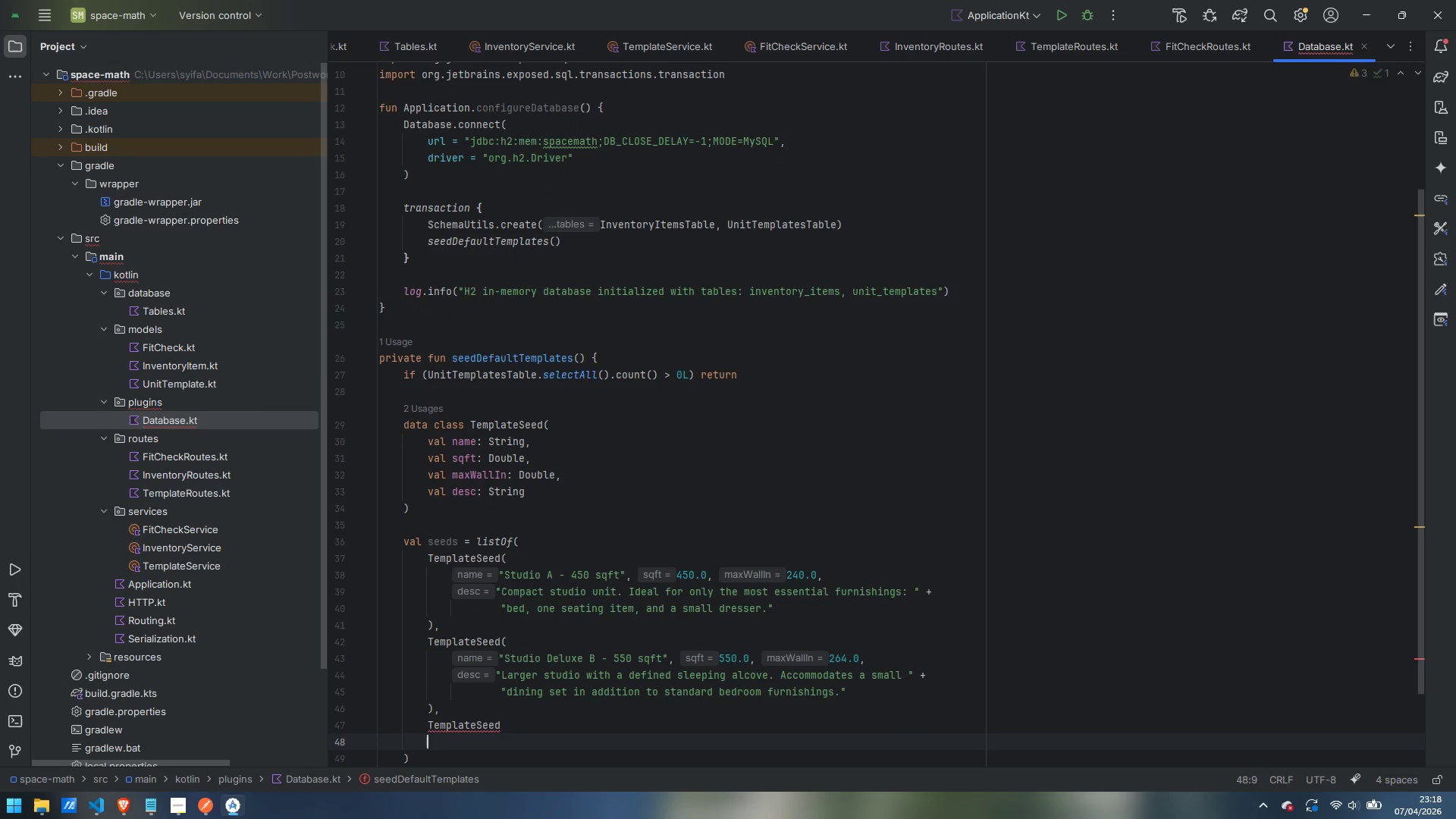 
key(Control+ControlLeft)
 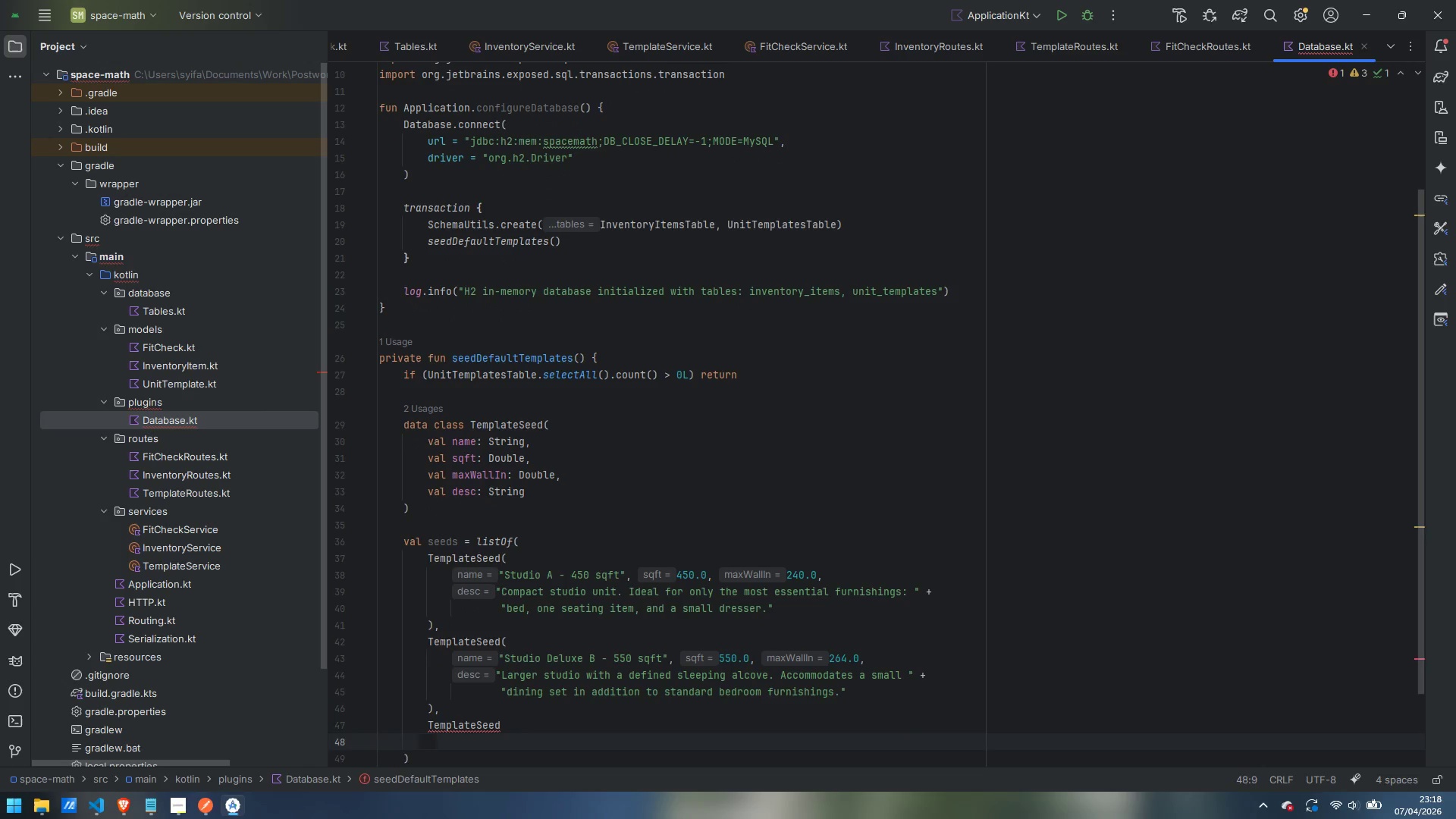 
key(Control+Z)
 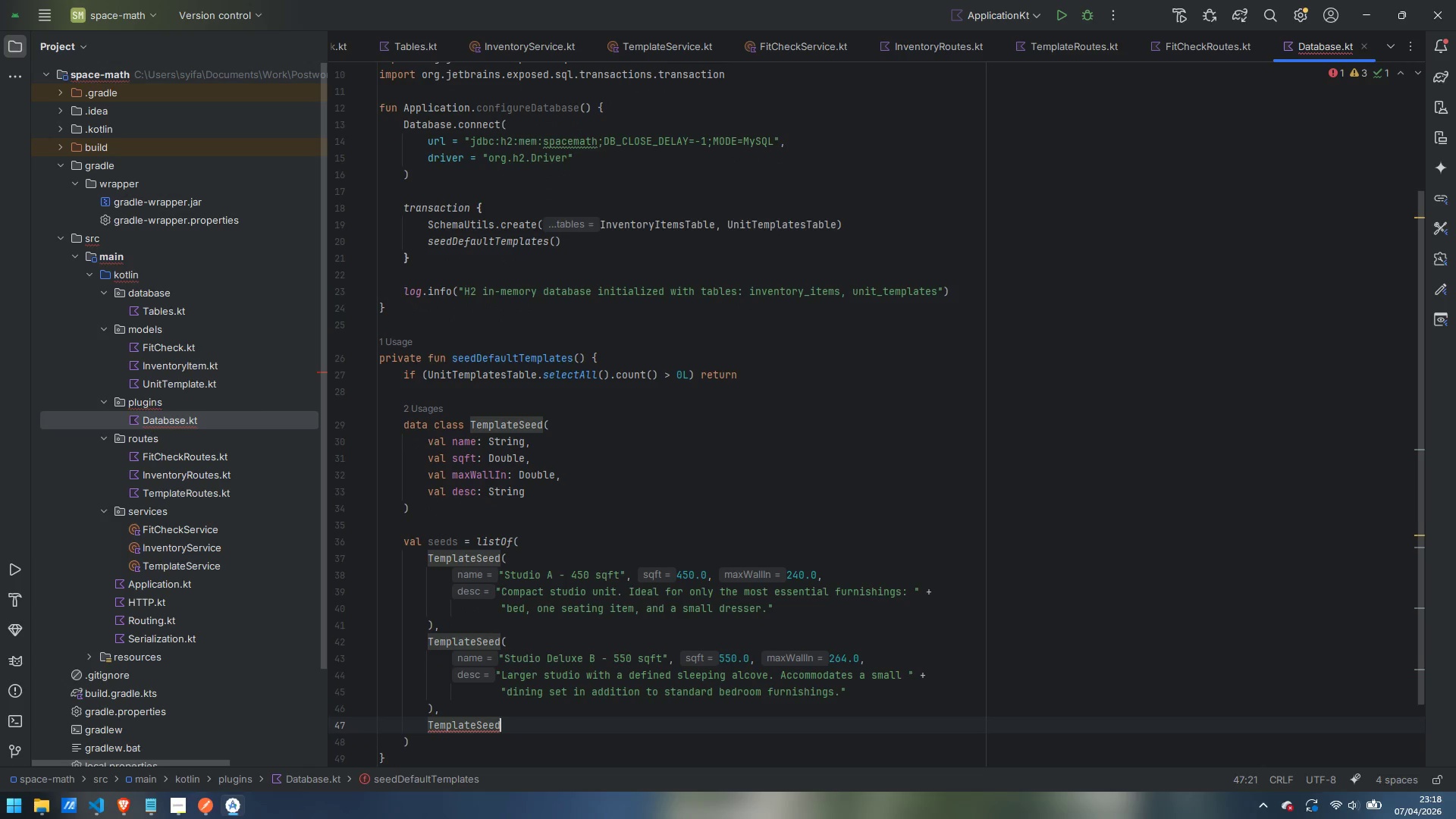 
key(Shift+9)
 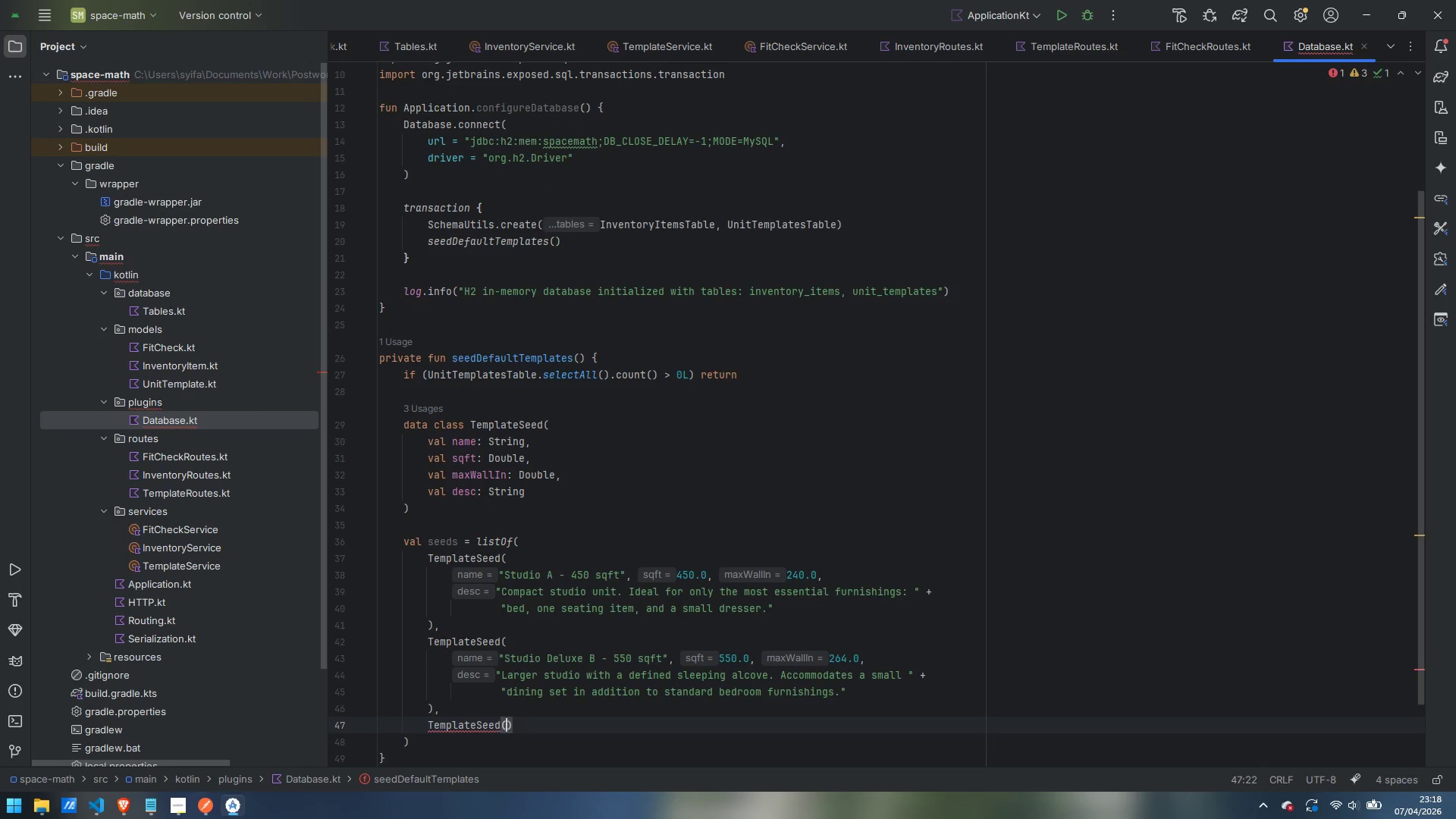 
key(Enter)
 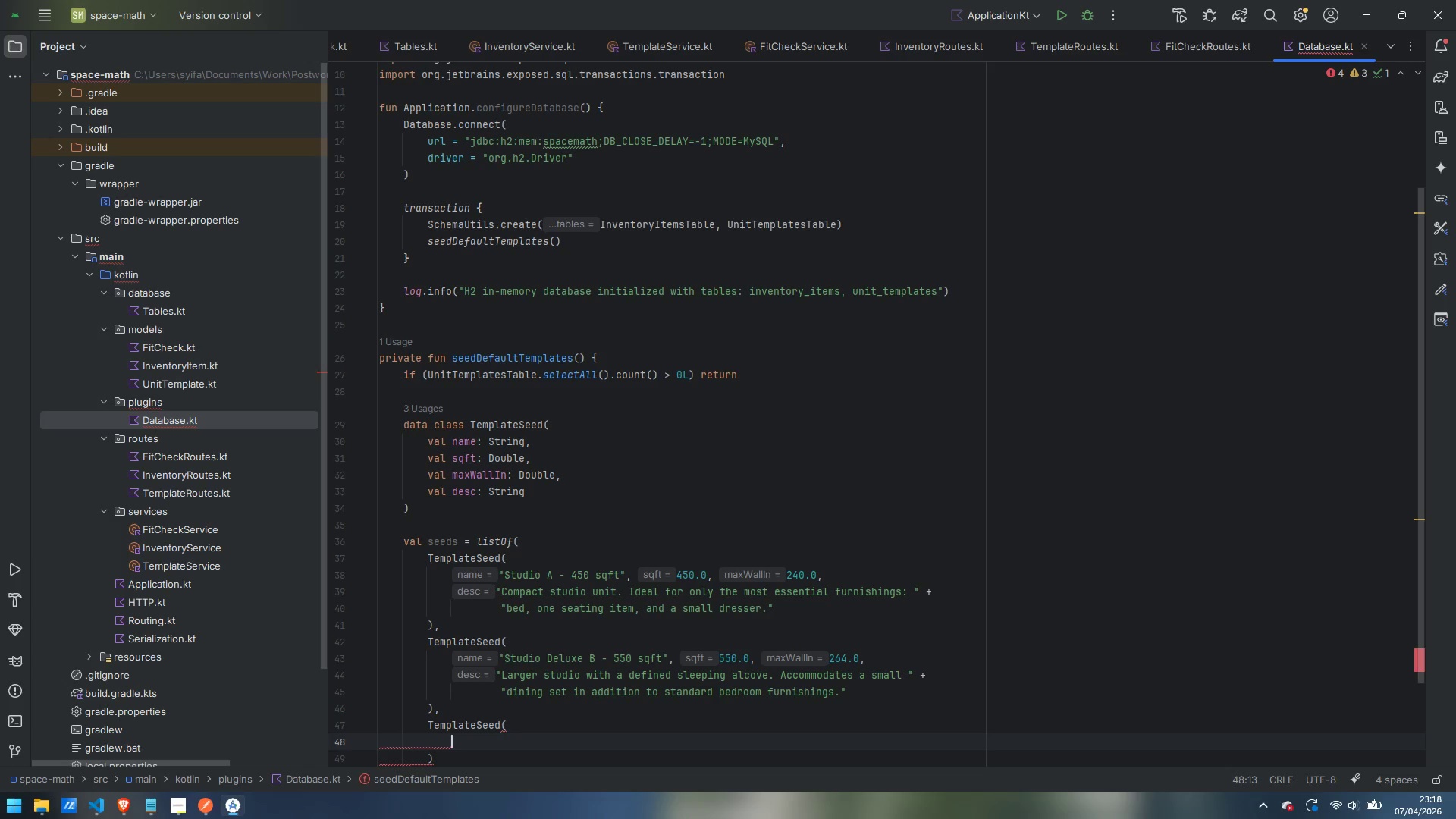 
key(Shift+Quote)
 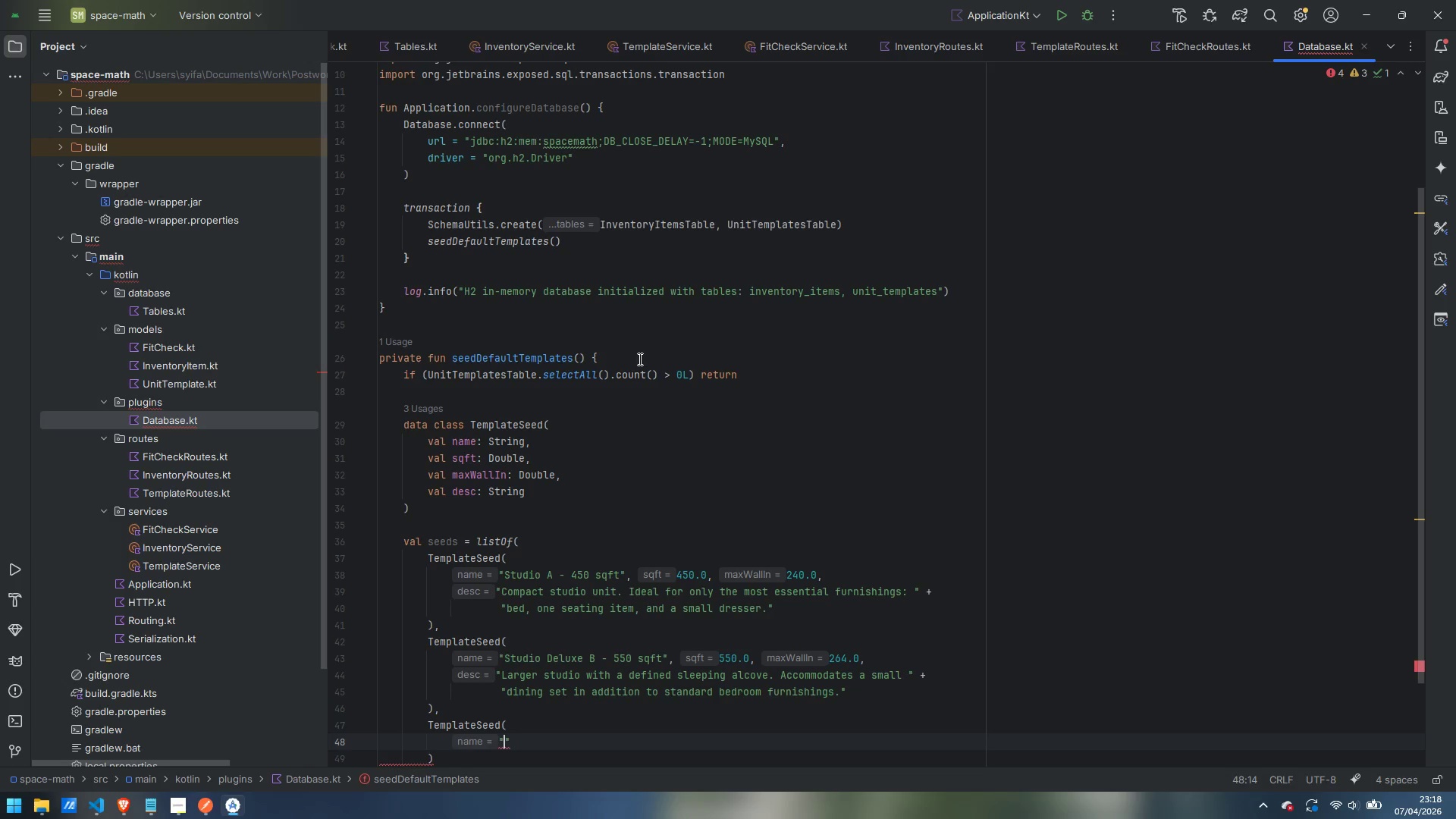 
scroll: coordinate [694, 352], scroll_direction: down, amount: 11.0
 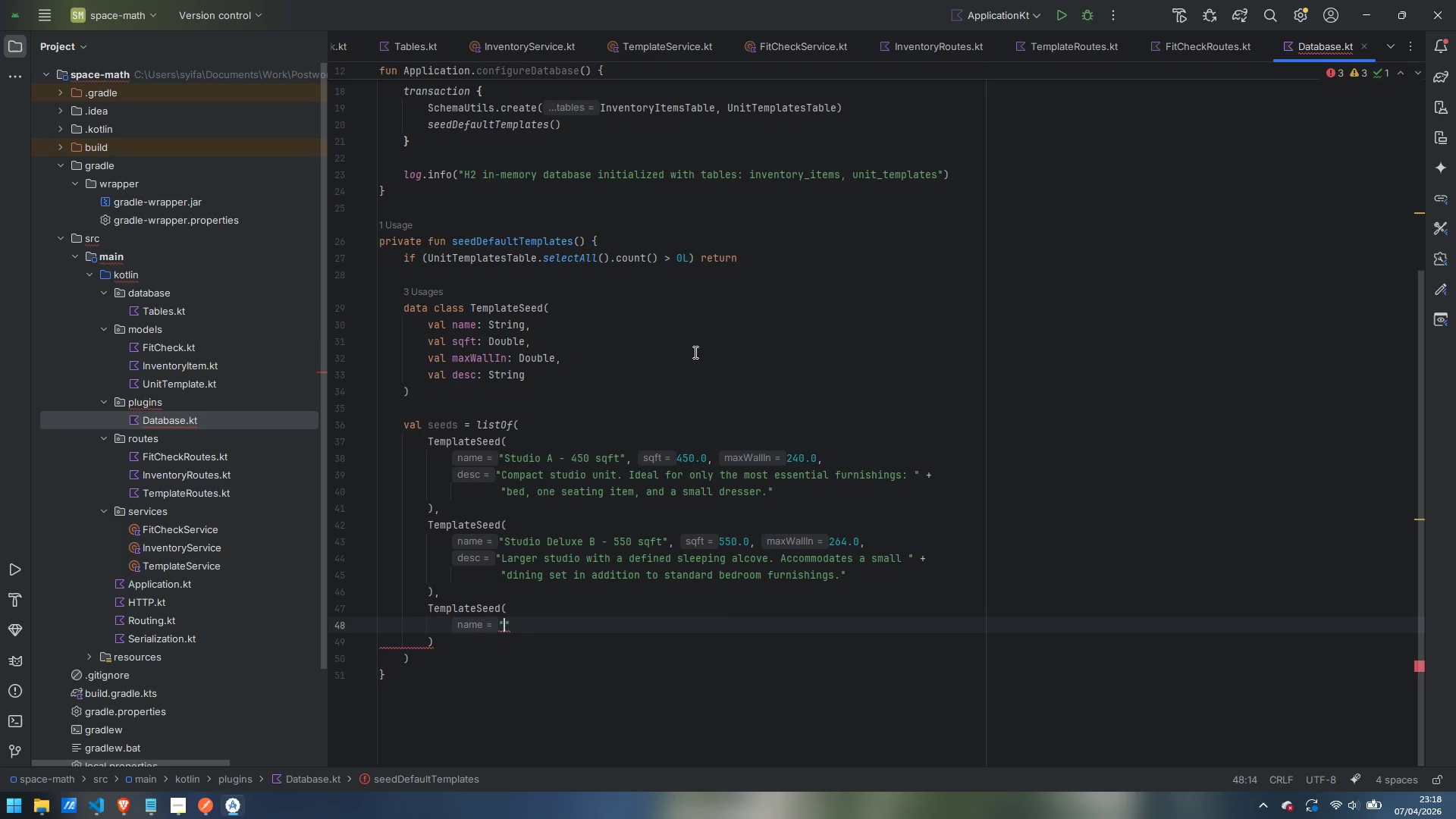 
type(One-Bedroom Stad)
key(Backspace)
type(ndard C - 650 sqft)
 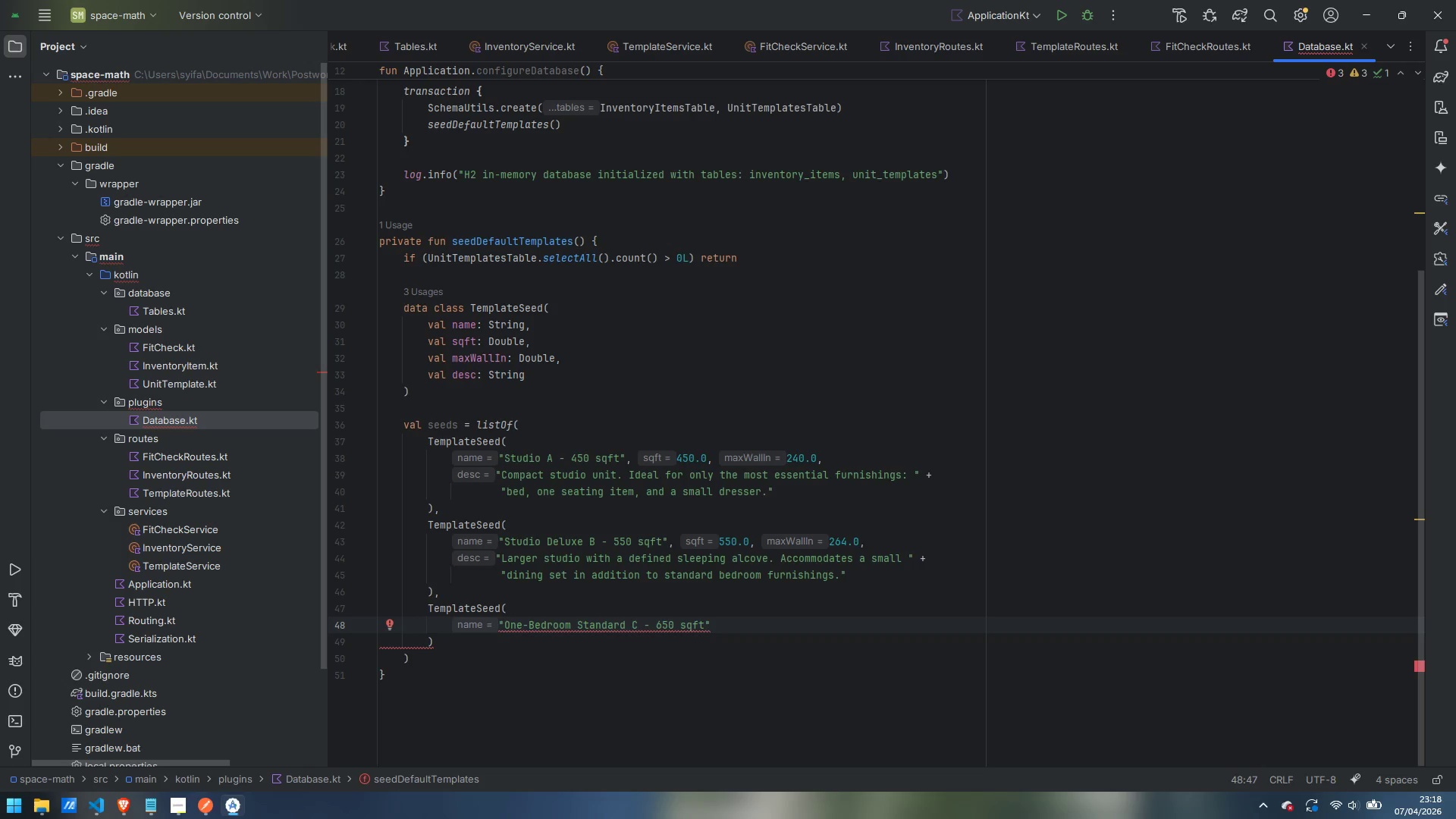 
key(ArrowRight)
 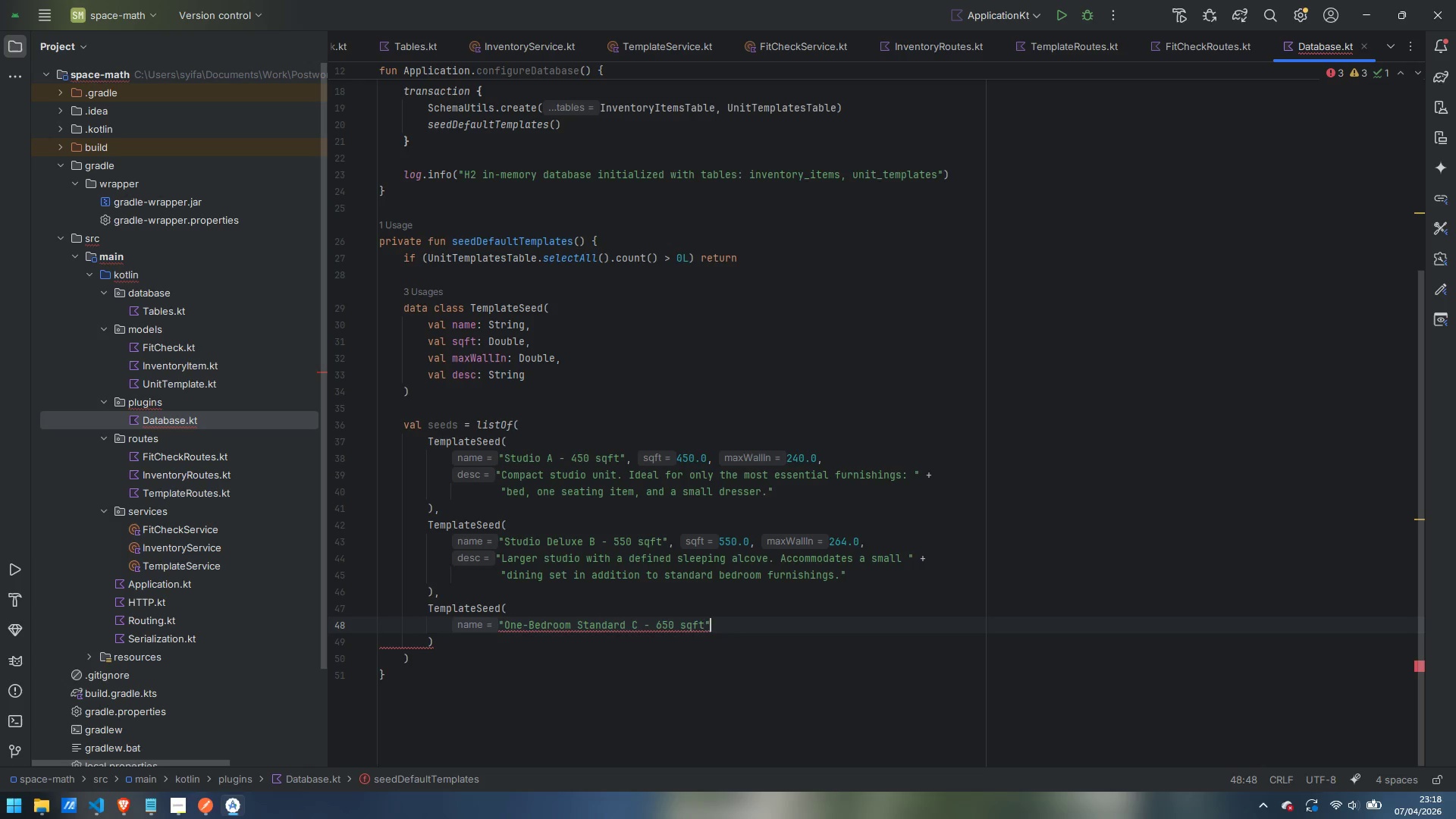 
type(, 650.0, 288.0,)
 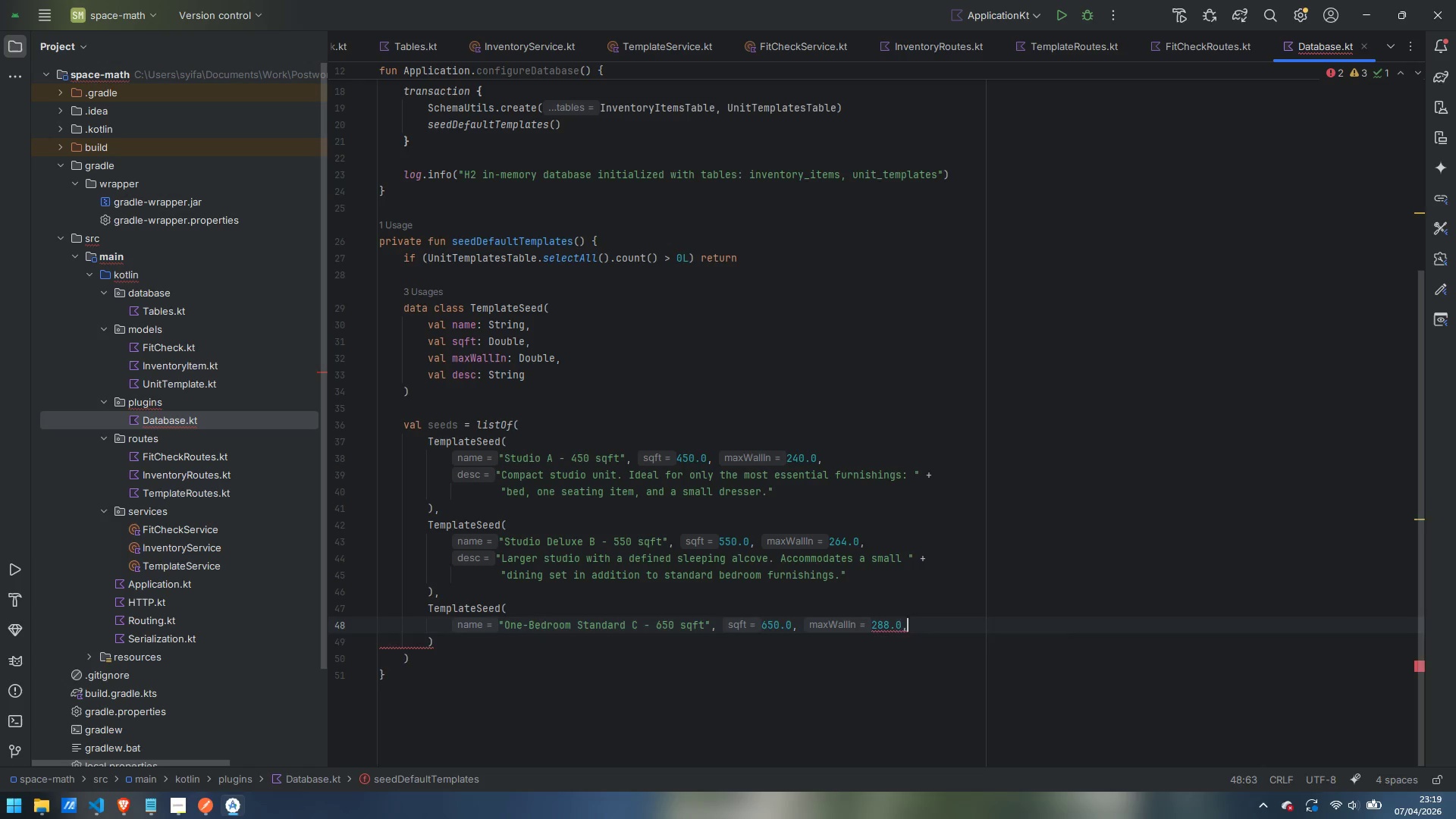 
key(Enter)
 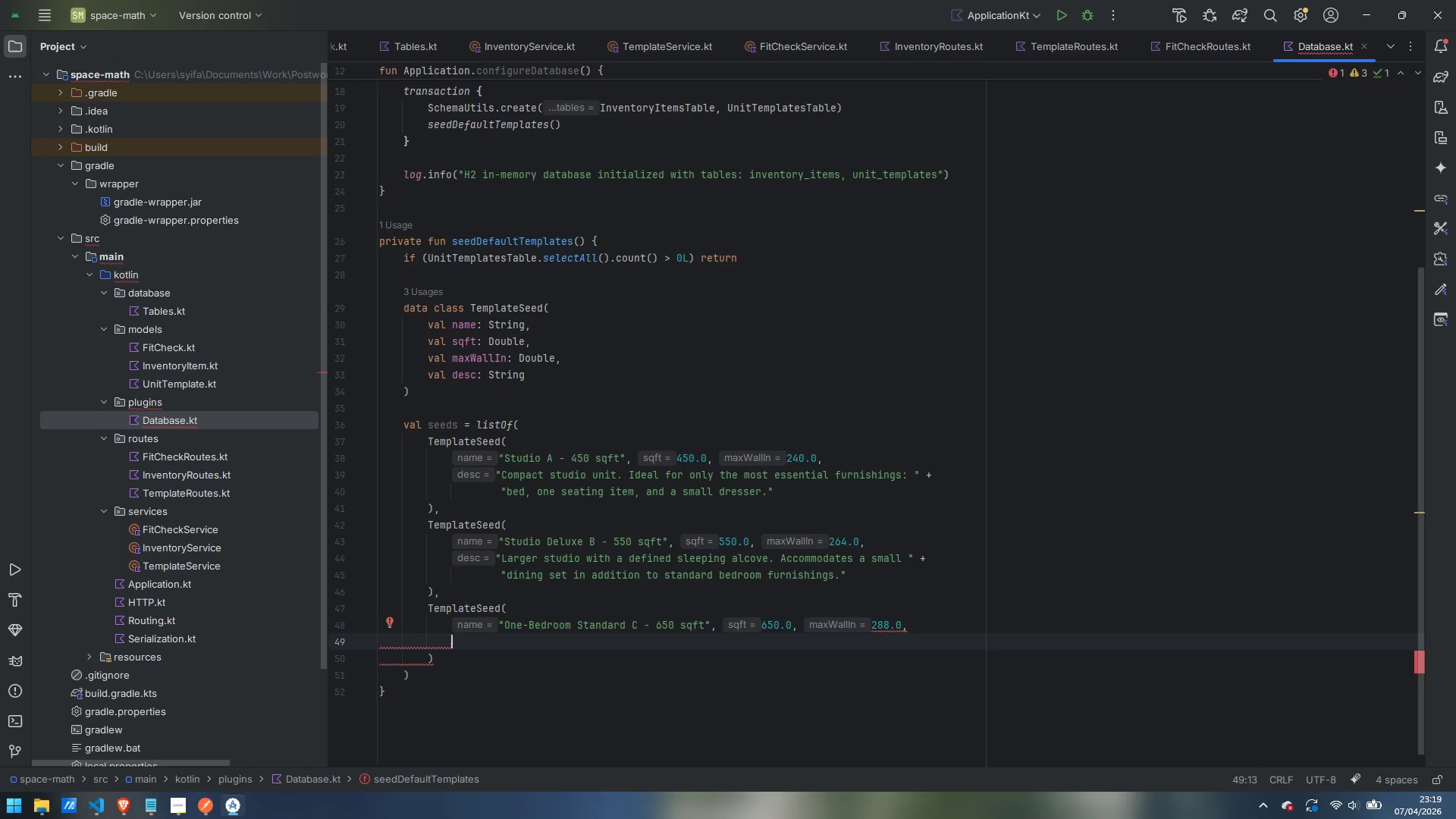 
type("Separate bedroom and living area. Suitable for most common senior )
 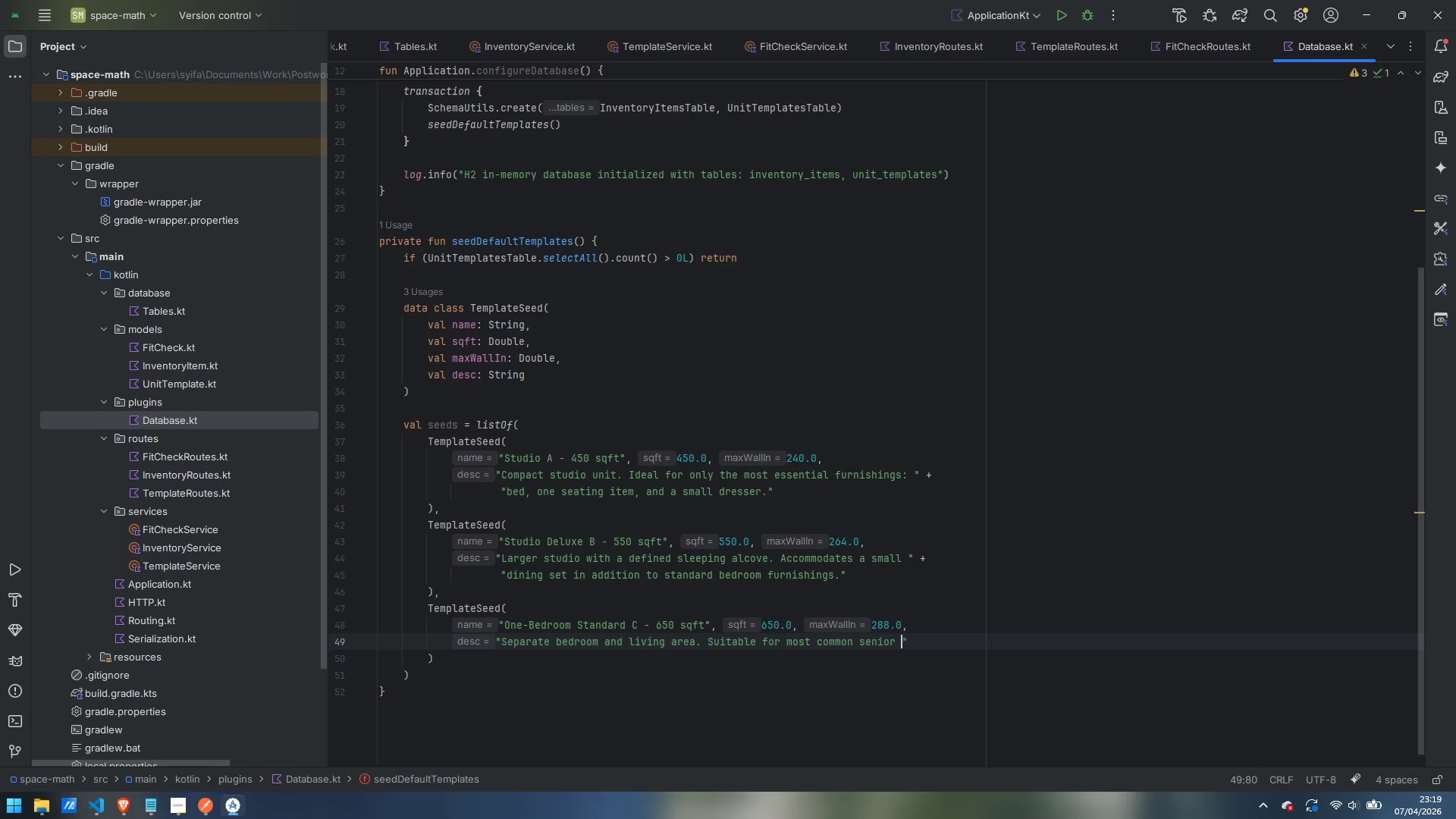 
key(Enter)
 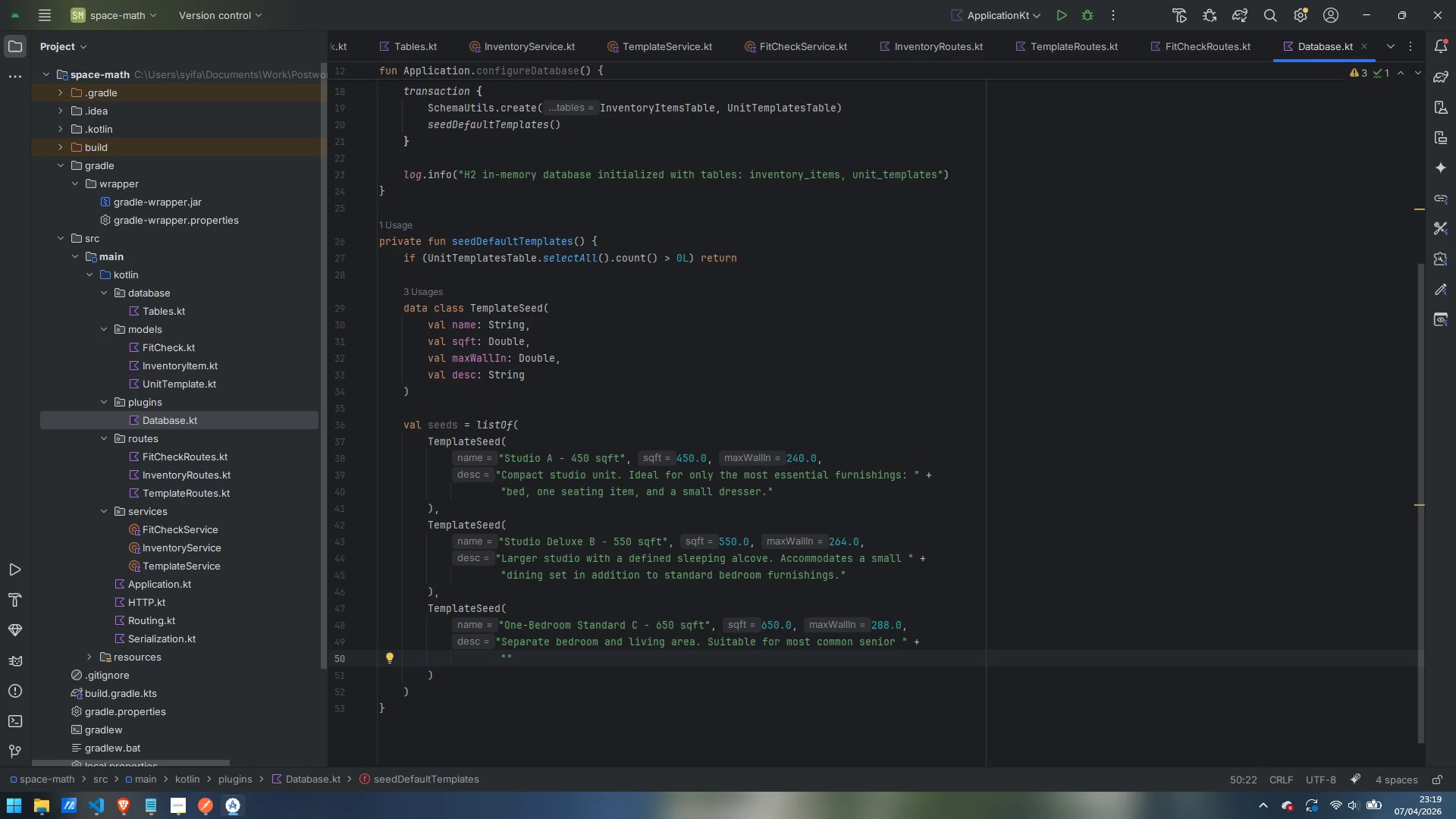 
type(furnitude)
key(Backspace)
key(Backspace)
type(re sets without exceeding comfort buffers.)
 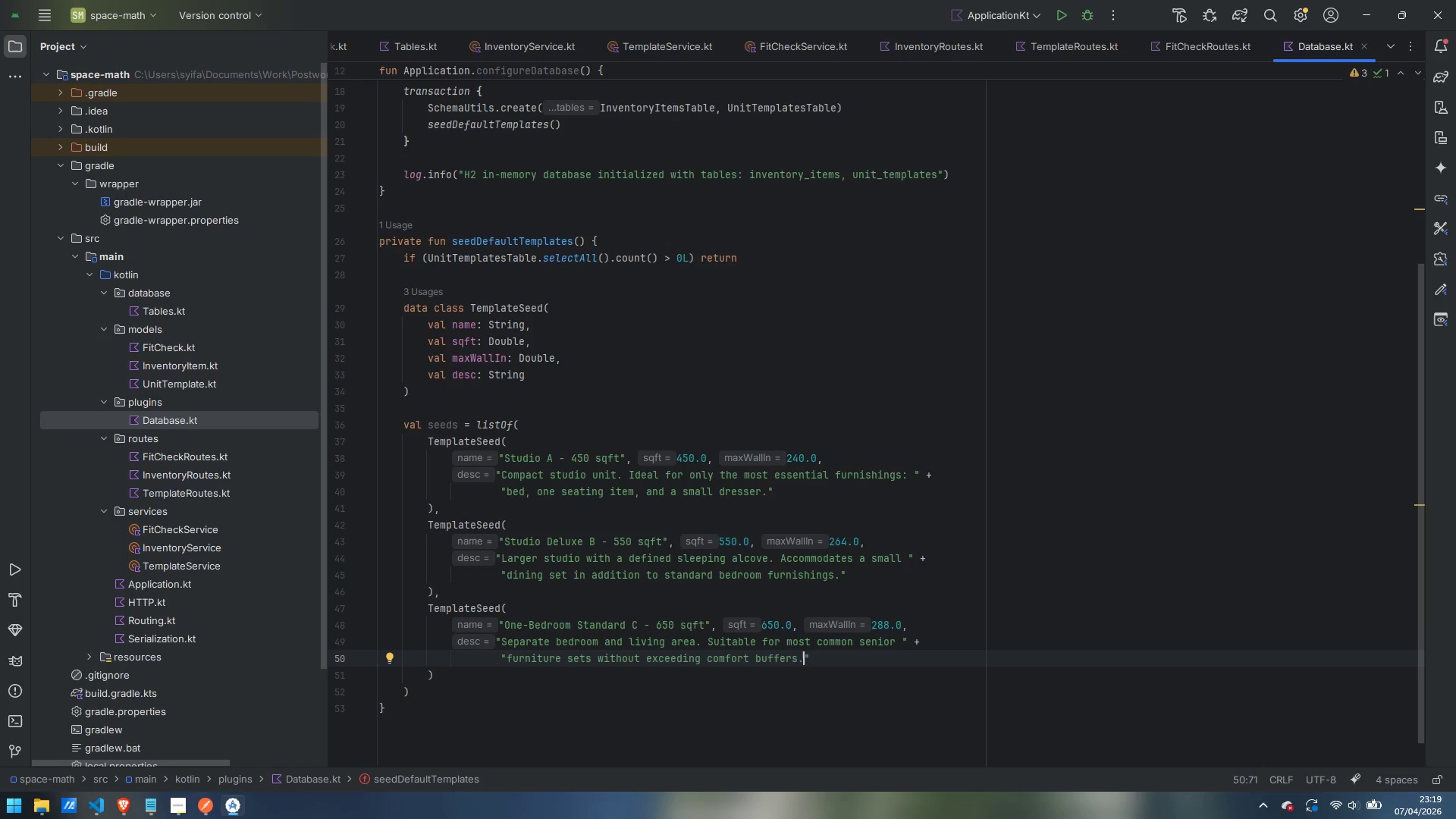 
wait(6.09)
 